 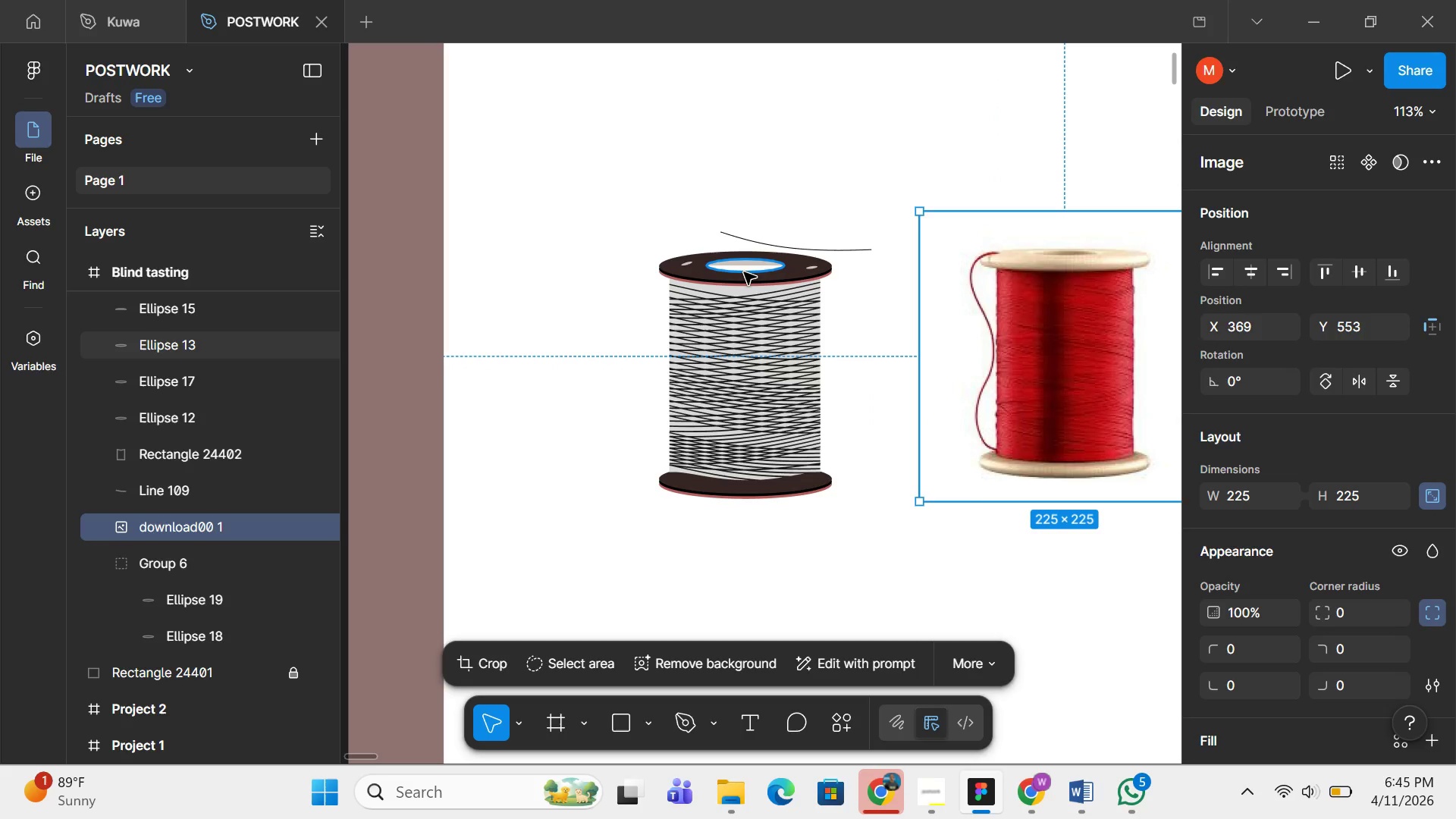 
scroll: coordinate [698, 481], scroll_direction: down, amount: 2.0
 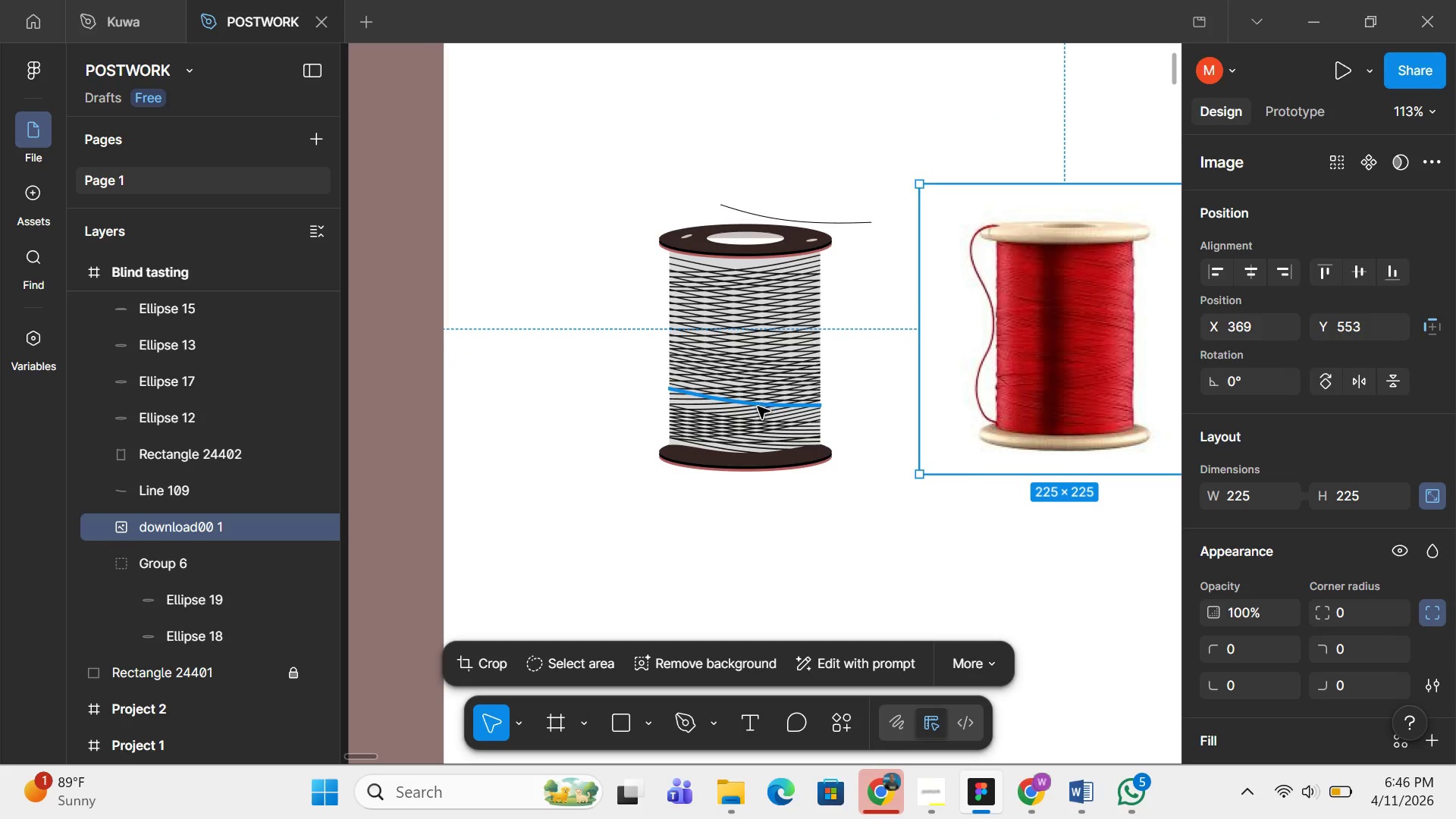 
scroll: coordinate [758, 406], scroll_direction: none, amount: 0.0
 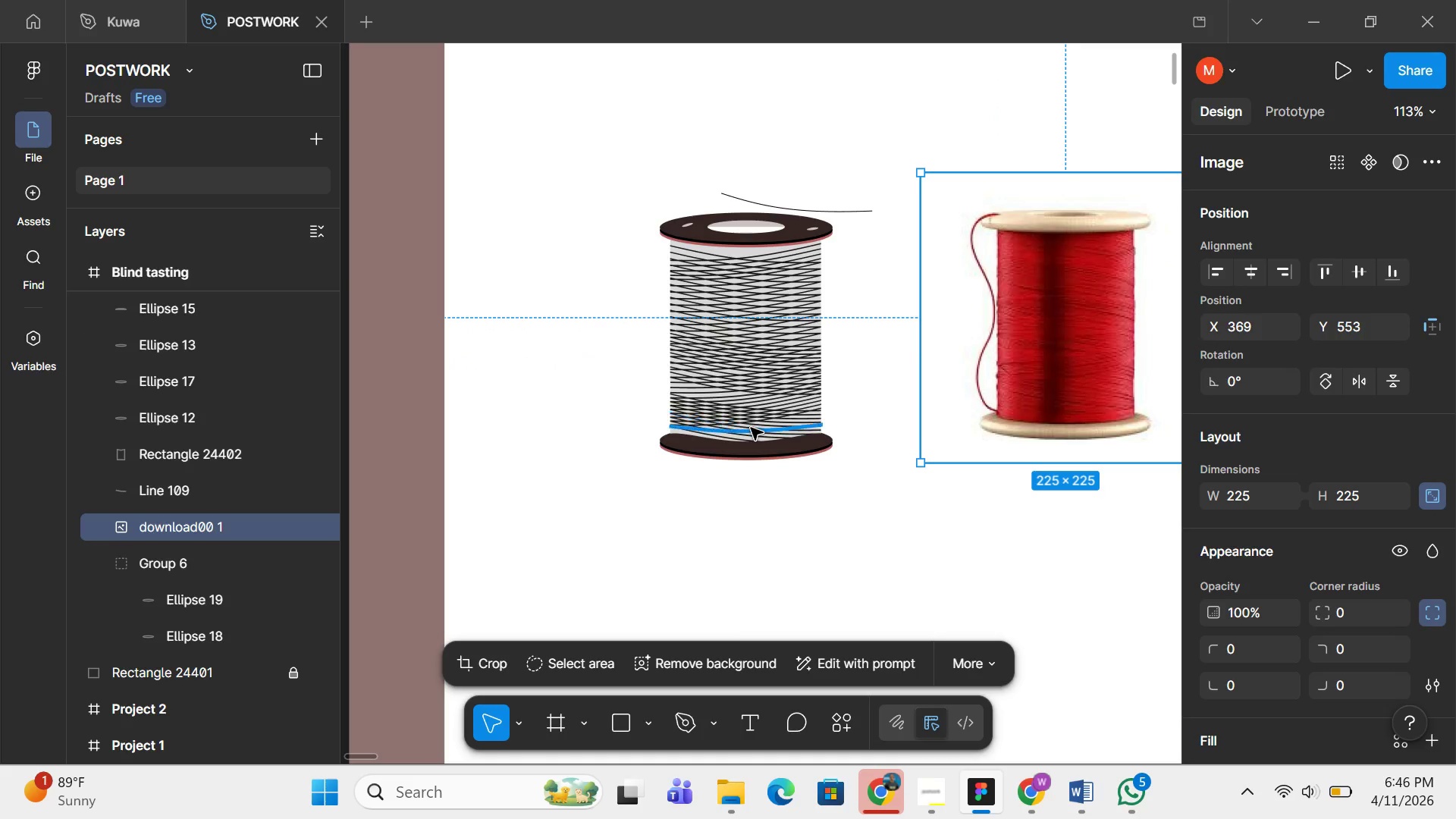 
hold_key(key=ControlLeft, duration=0.52)
scroll: coordinate [751, 428], scroll_direction: up, amount: 6.0
 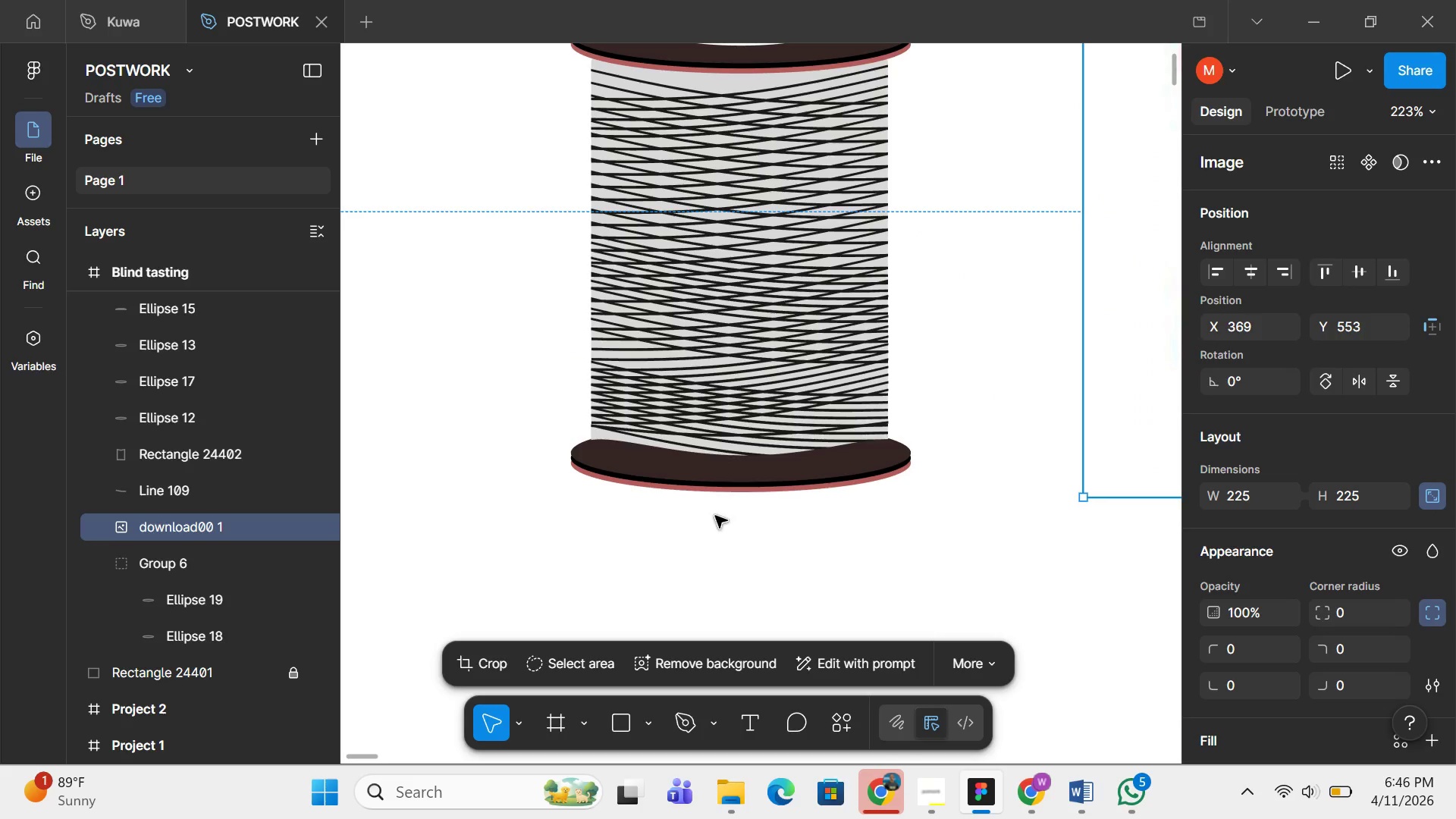 
left_click([715, 516])
 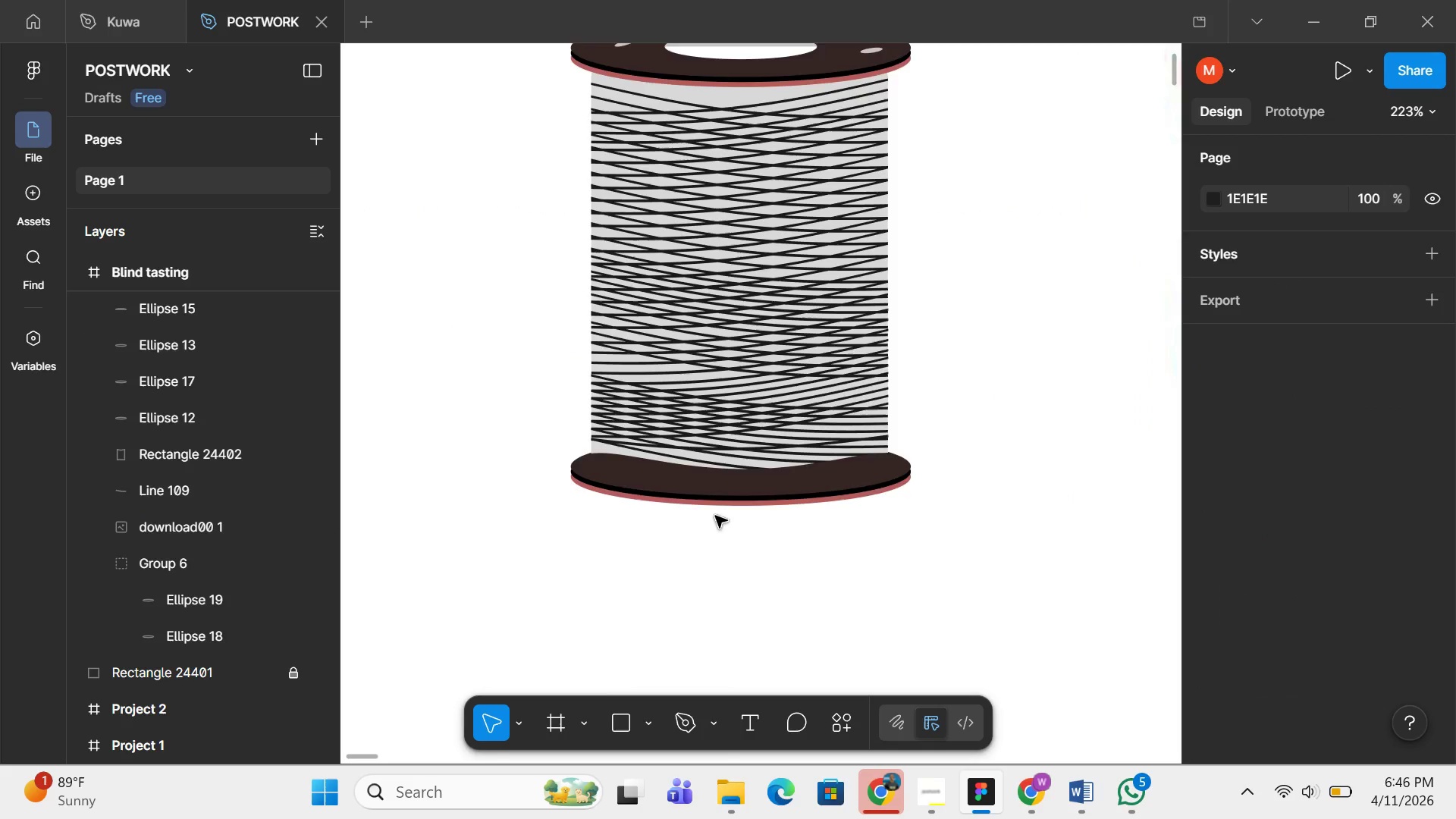 
scroll: coordinate [715, 516], scroll_direction: up, amount: 4.0
 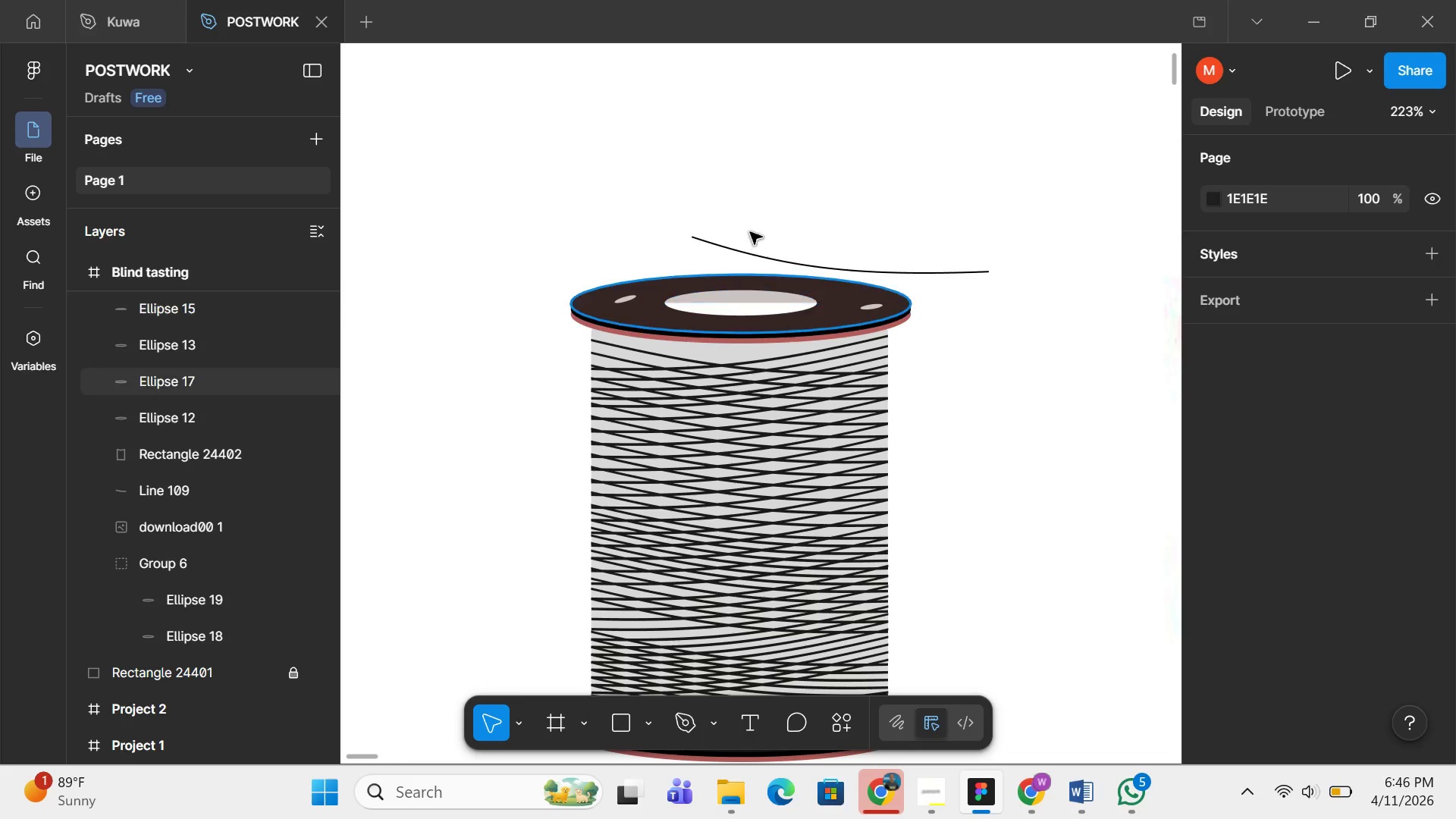 
left_click([723, 234])
 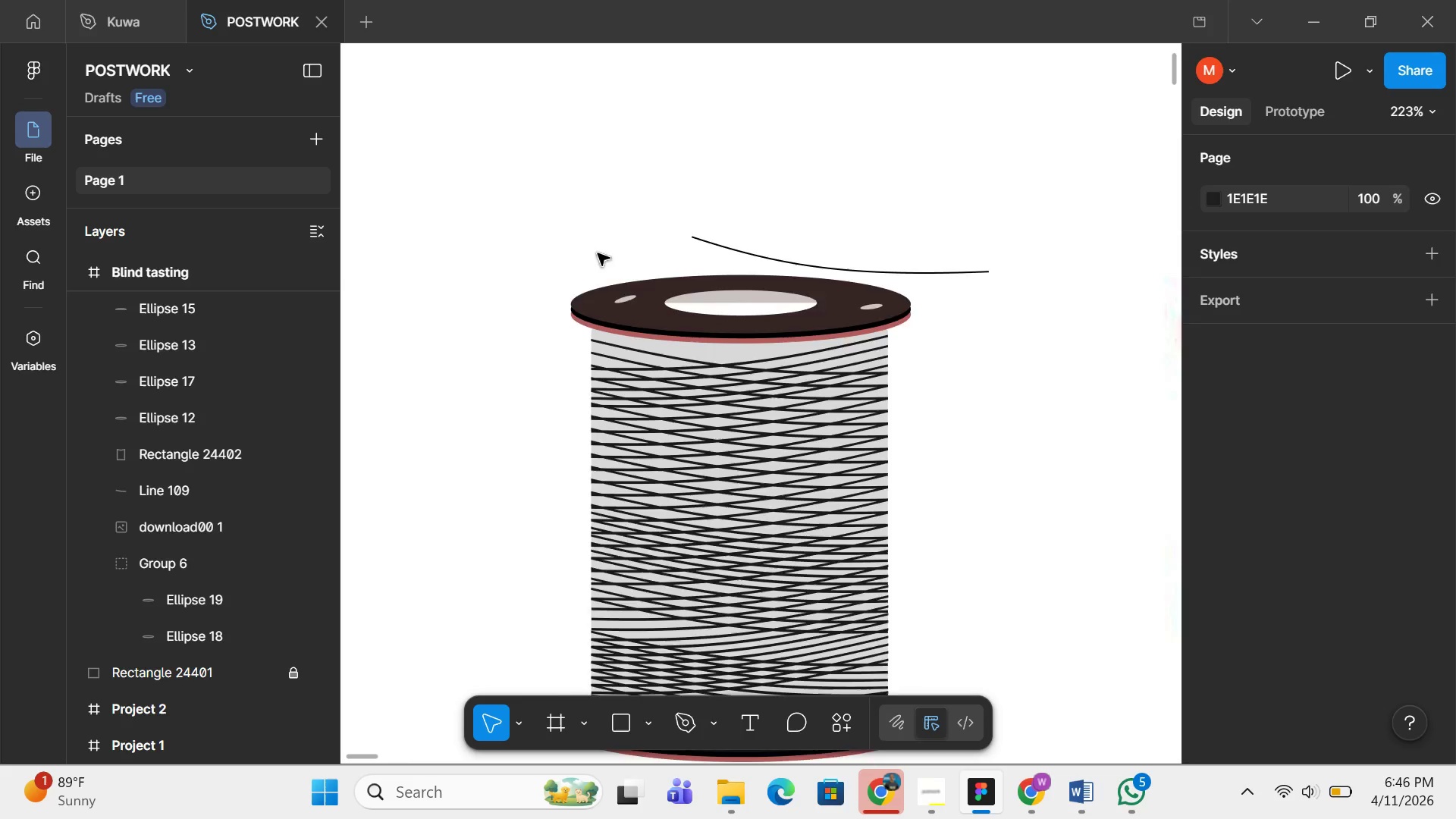 
key(NumpadSubtract)
 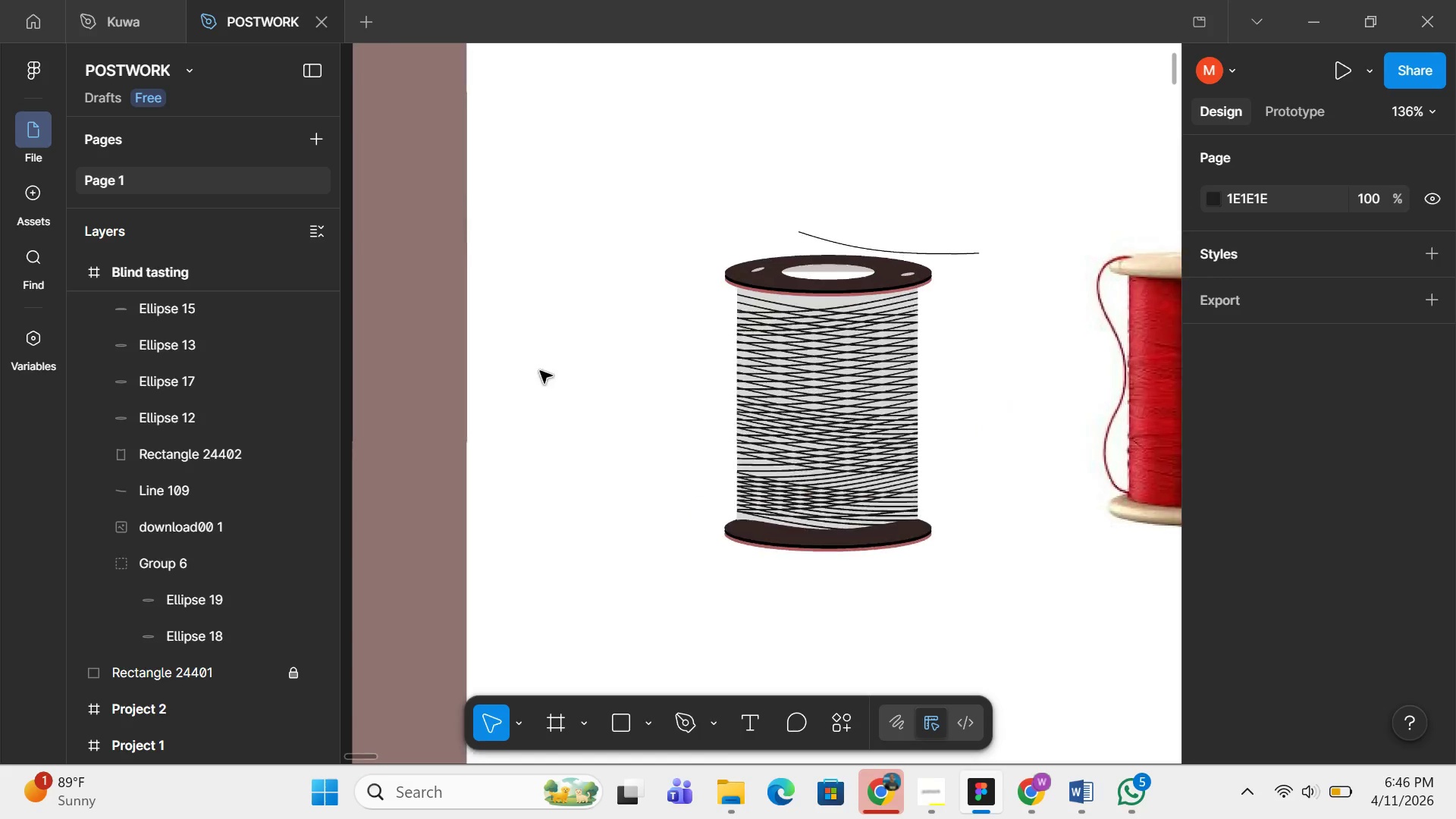 
key(Control+ControlLeft)
 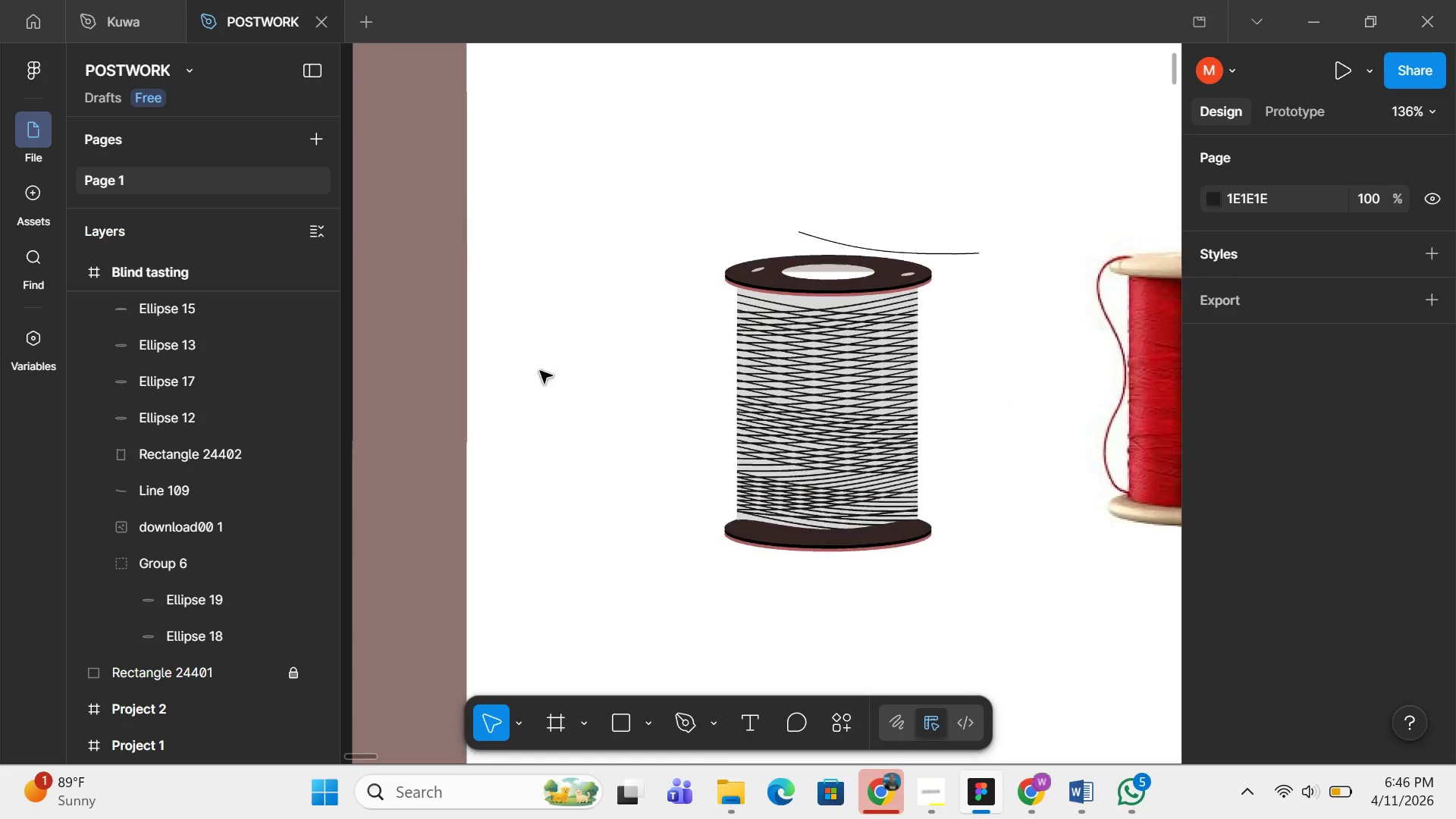 
scroll: coordinate [598, 253], scroll_direction: down, amount: 2.0
 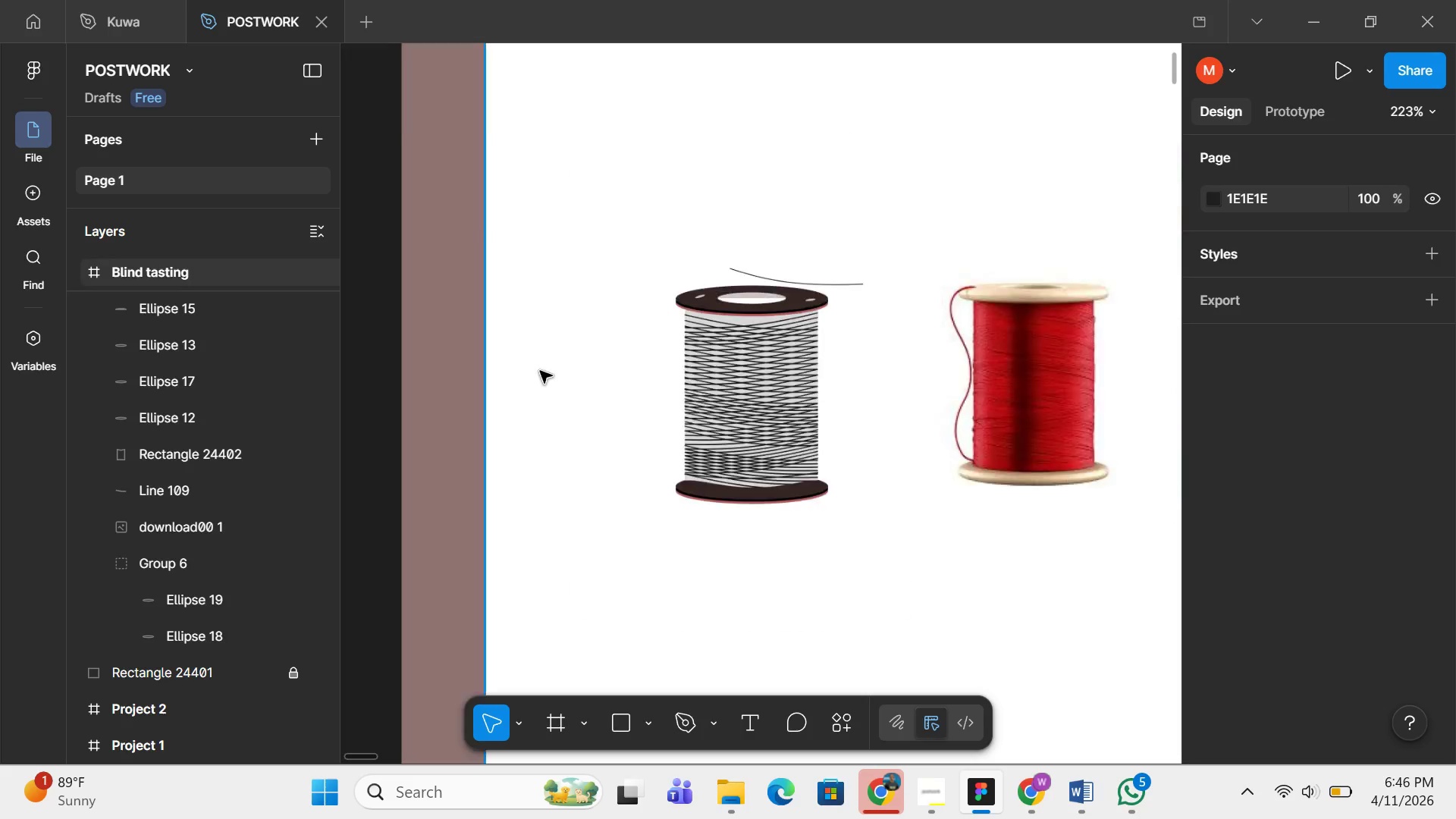 
scroll: coordinate [540, 371], scroll_direction: up, amount: 2.0
 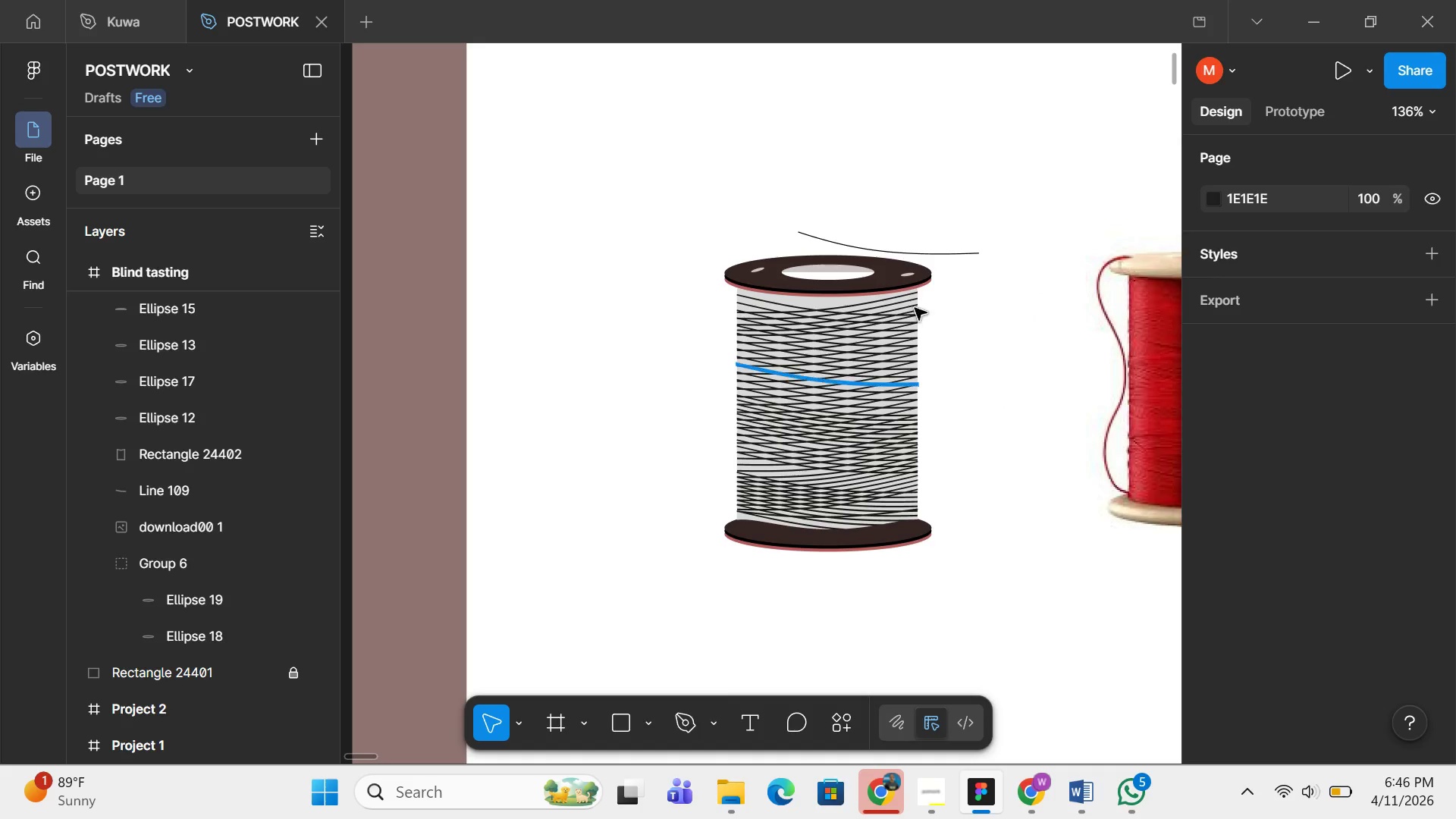 
hold_key(key=ControlLeft, duration=0.62)
scroll: coordinate [902, 326], scroll_direction: up, amount: 8.0
 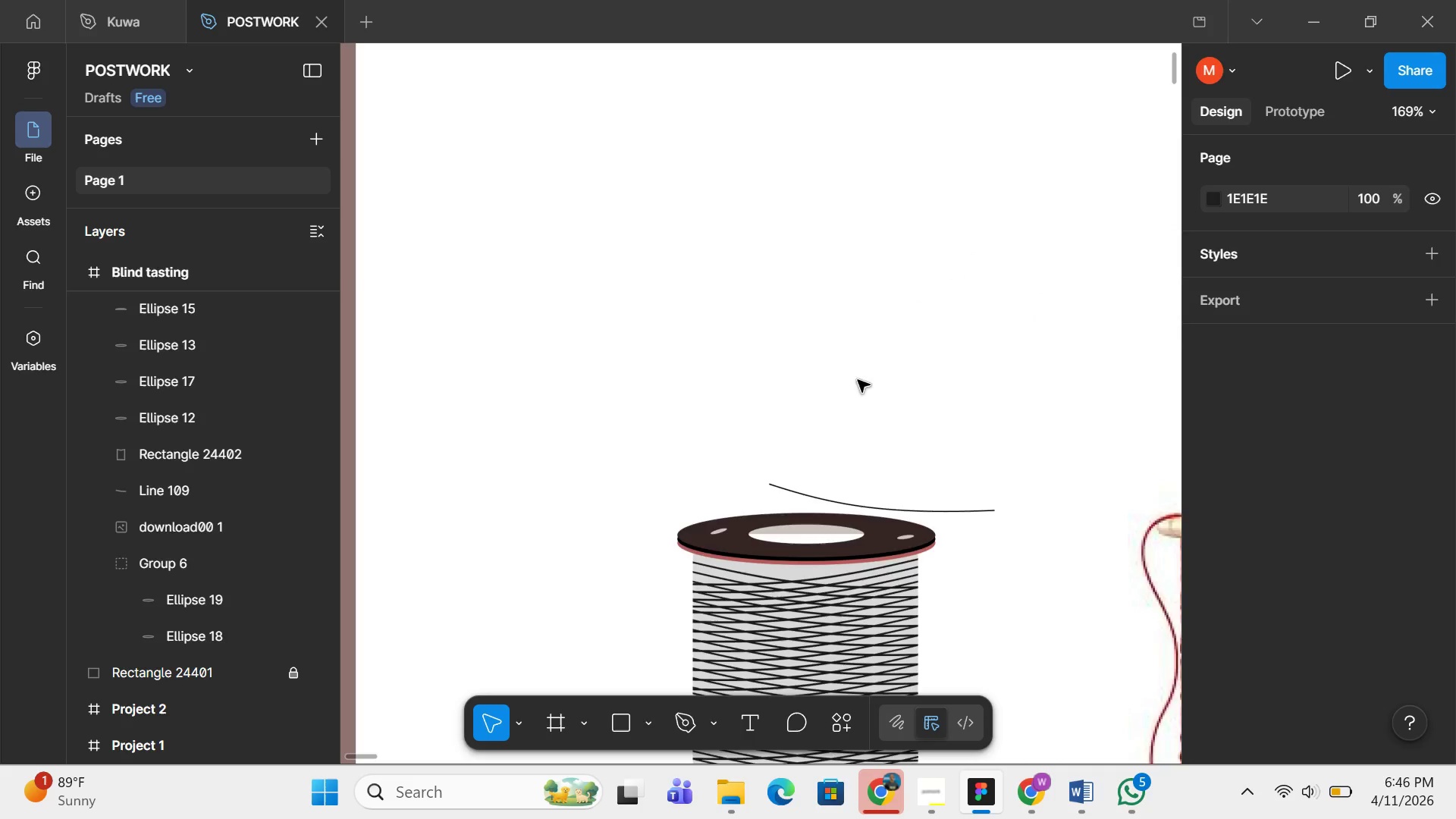 
scroll: coordinate [858, 380], scroll_direction: down, amount: 3.0
 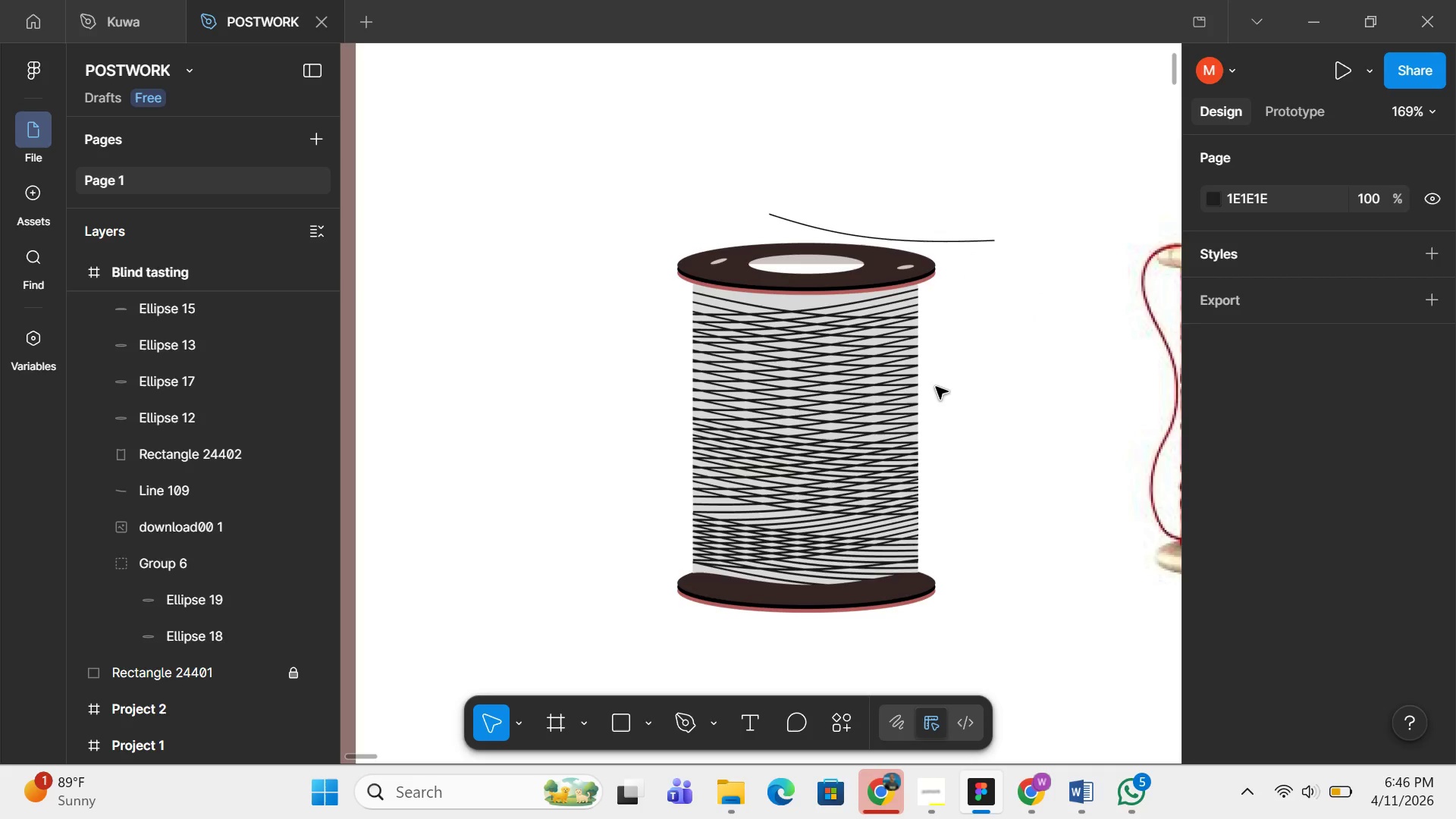 
hold_key(key=ControlLeft, duration=0.88)
scroll: coordinate [936, 387], scroll_direction: up, amount: 4.0
 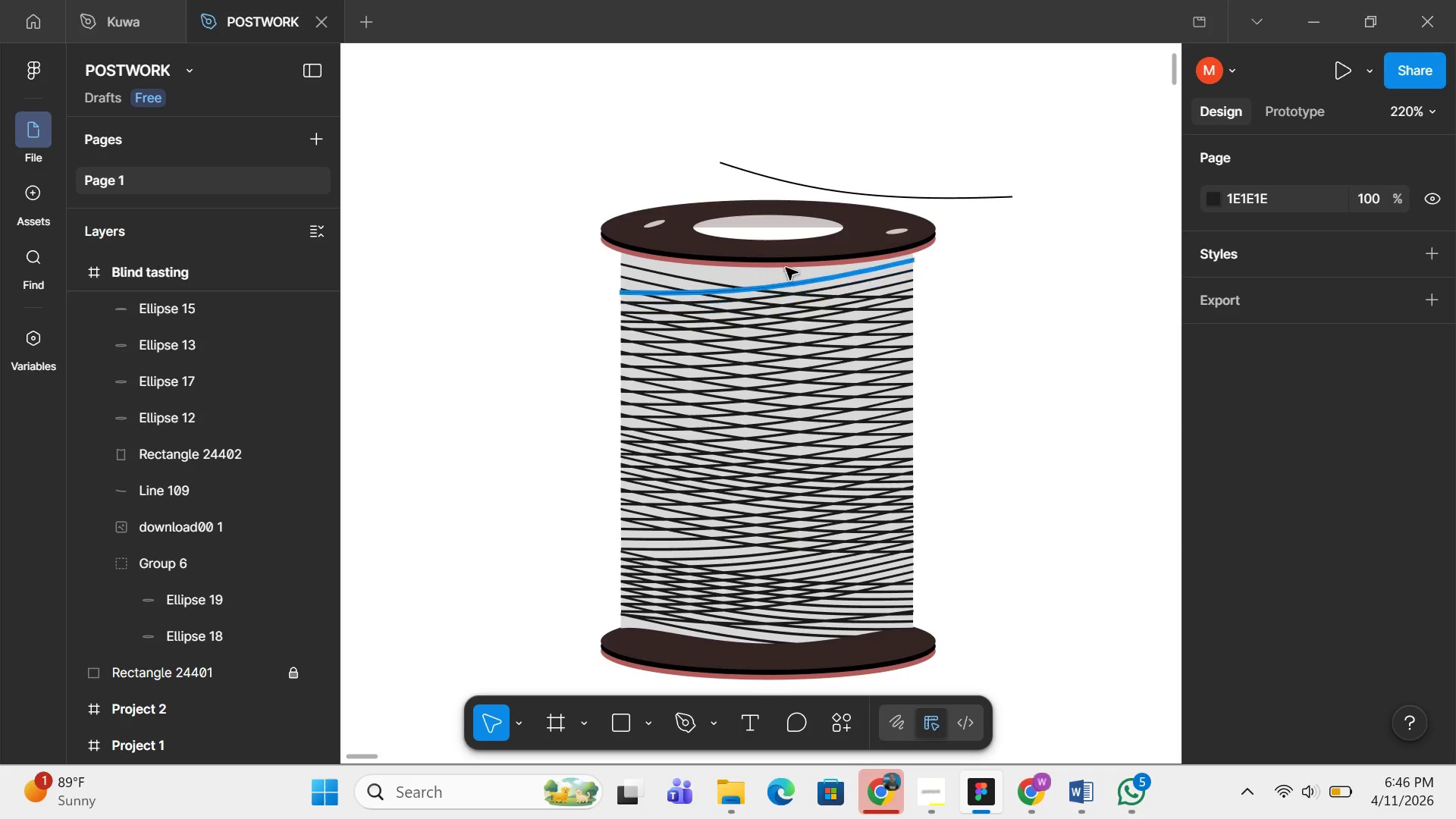 
key(P)
 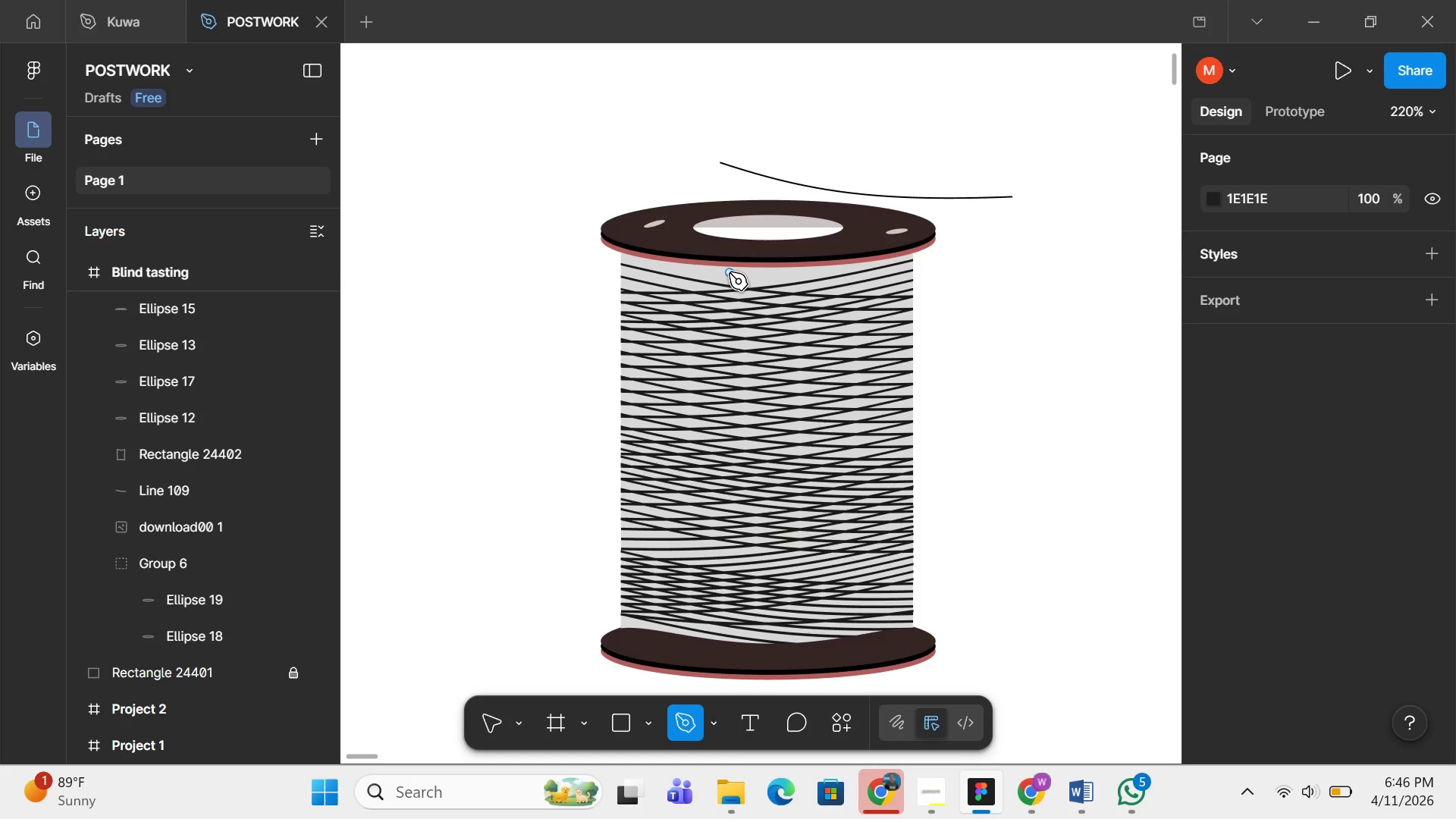 
key(Shift+P)
 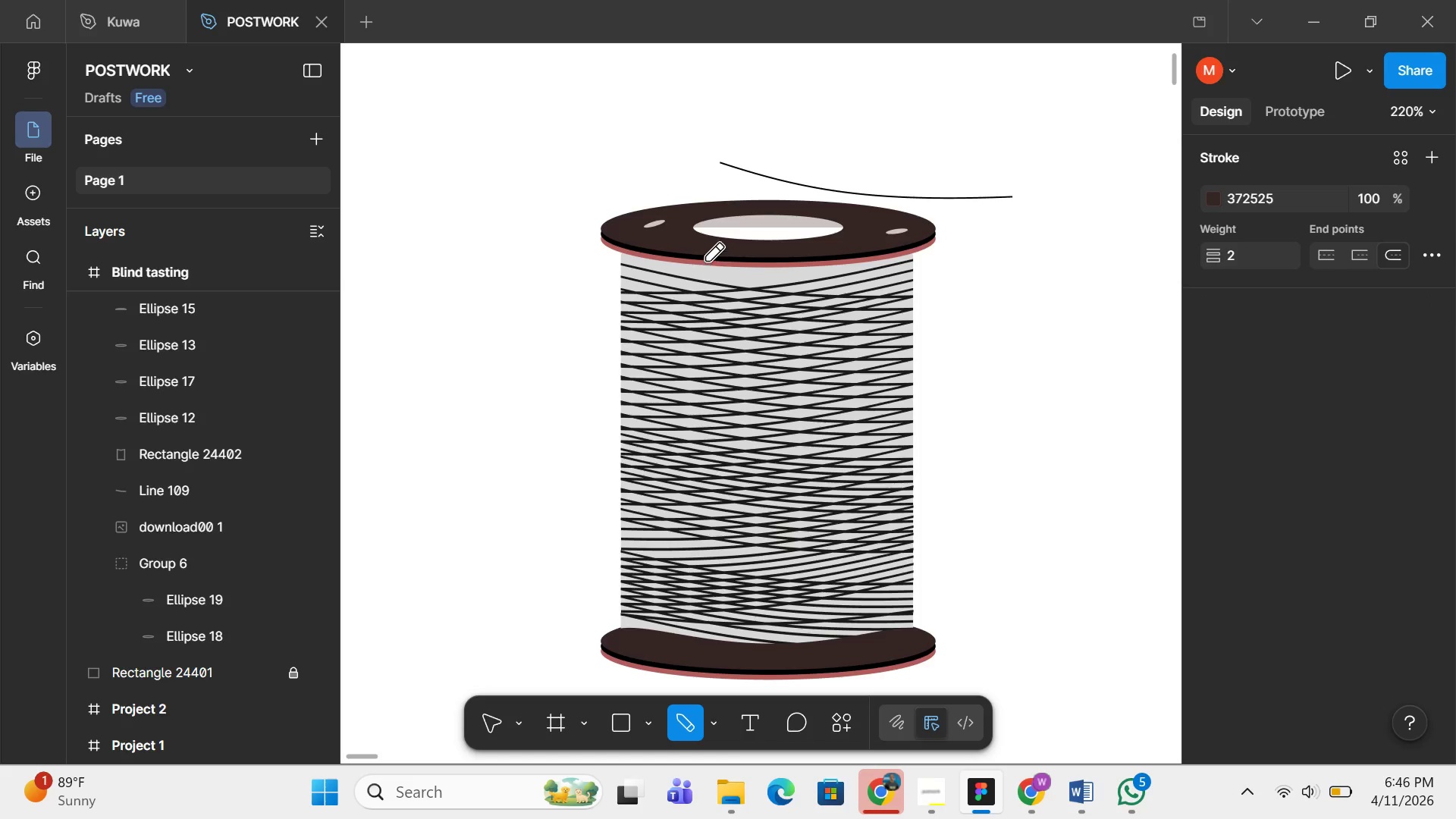 
left_click_drag(start_coordinate=[735, 230], to_coordinate=[516, 617])
 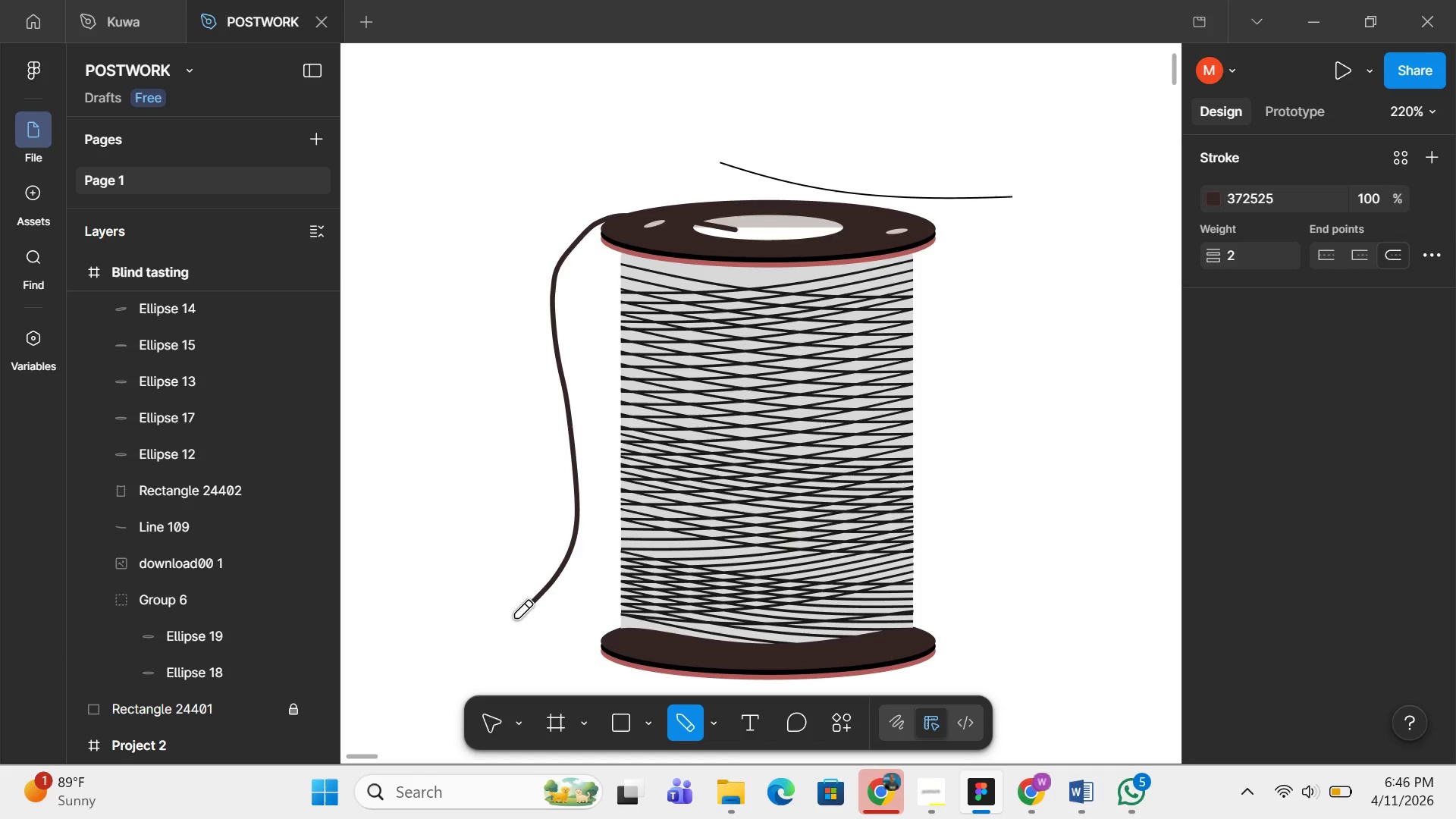 
wait(15.66)
 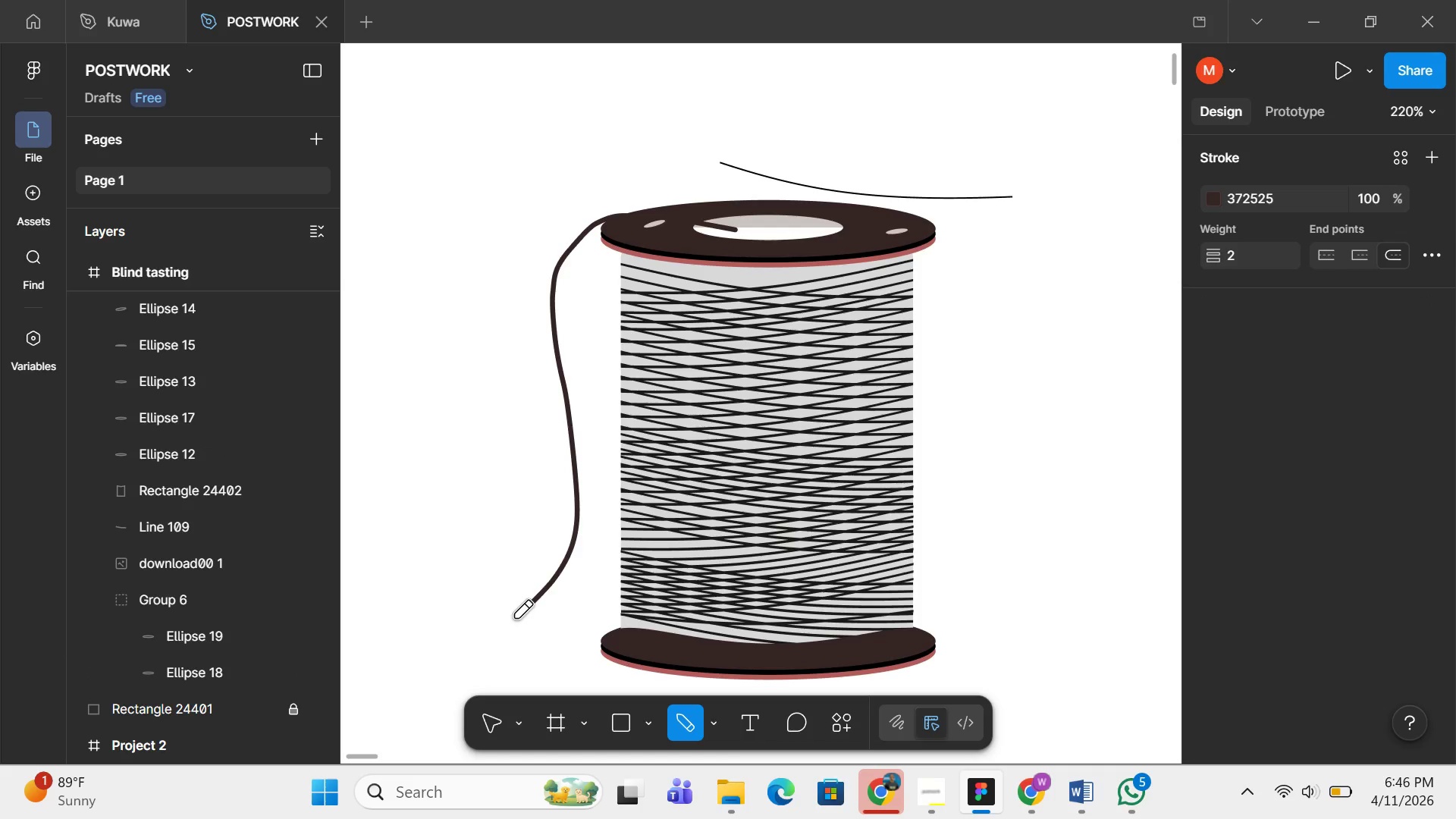 
key(Control+Z)
 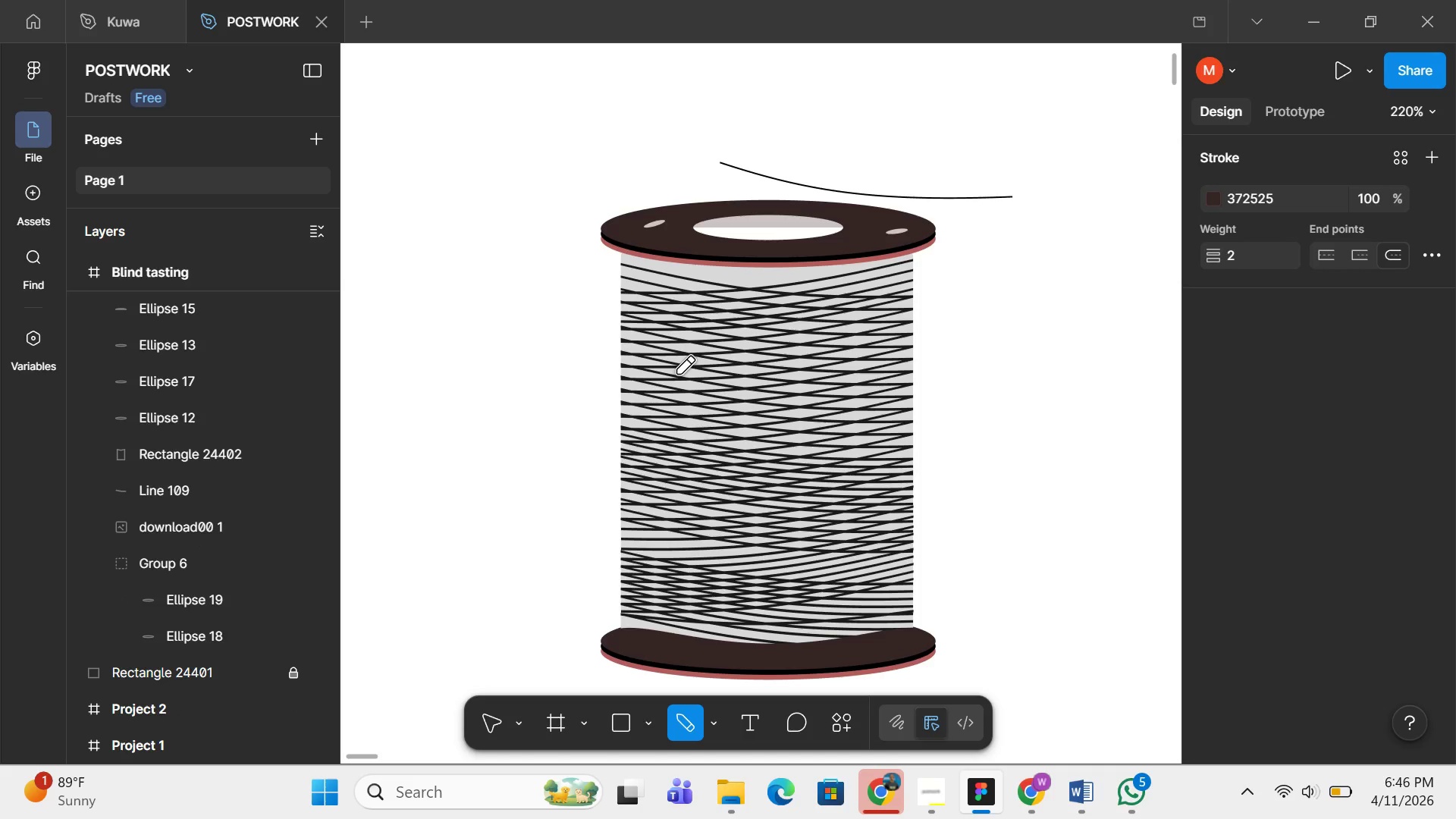 
key(V)
 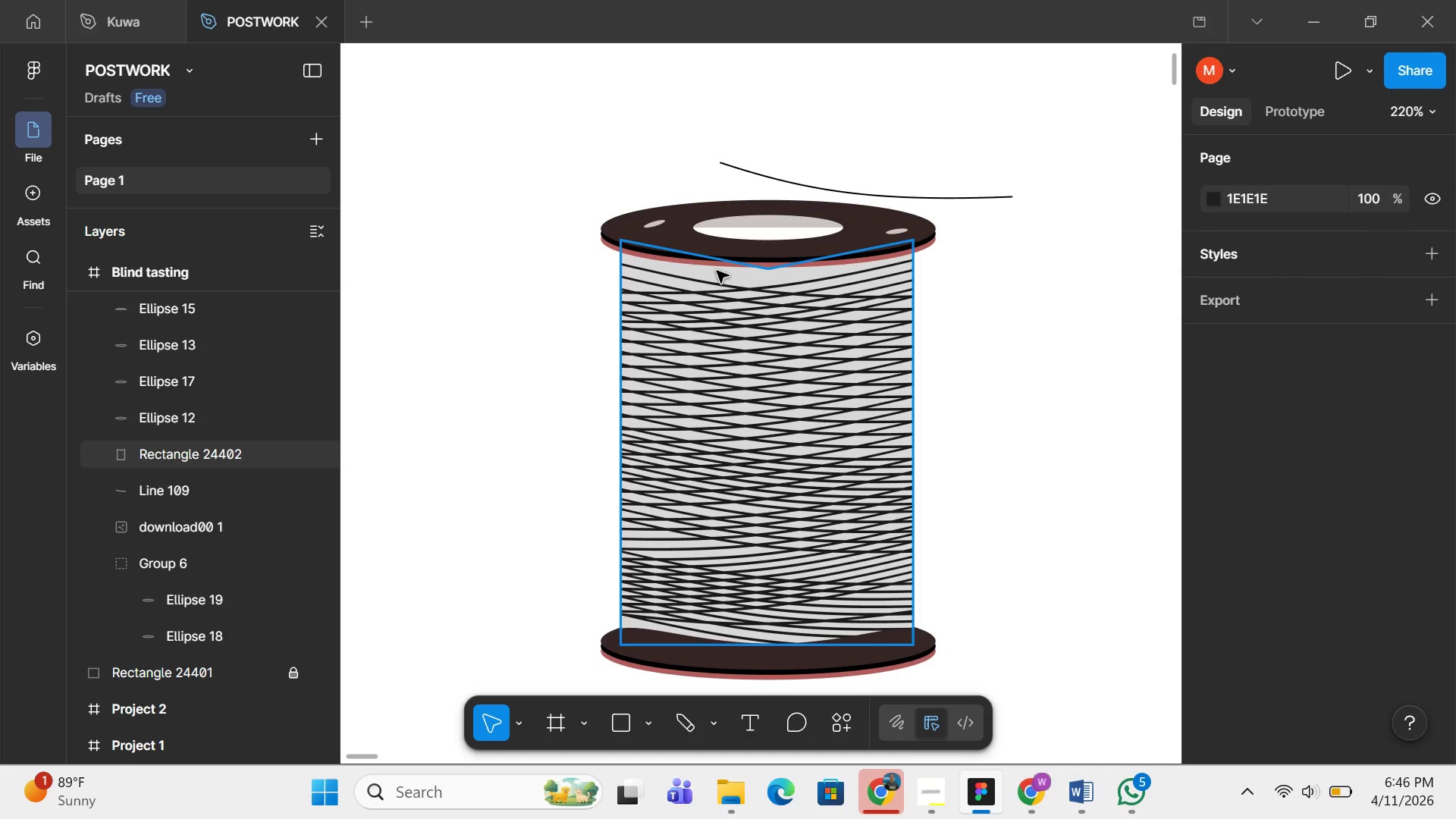 
scroll: coordinate [718, 271], scroll_direction: none, amount: 0.0
 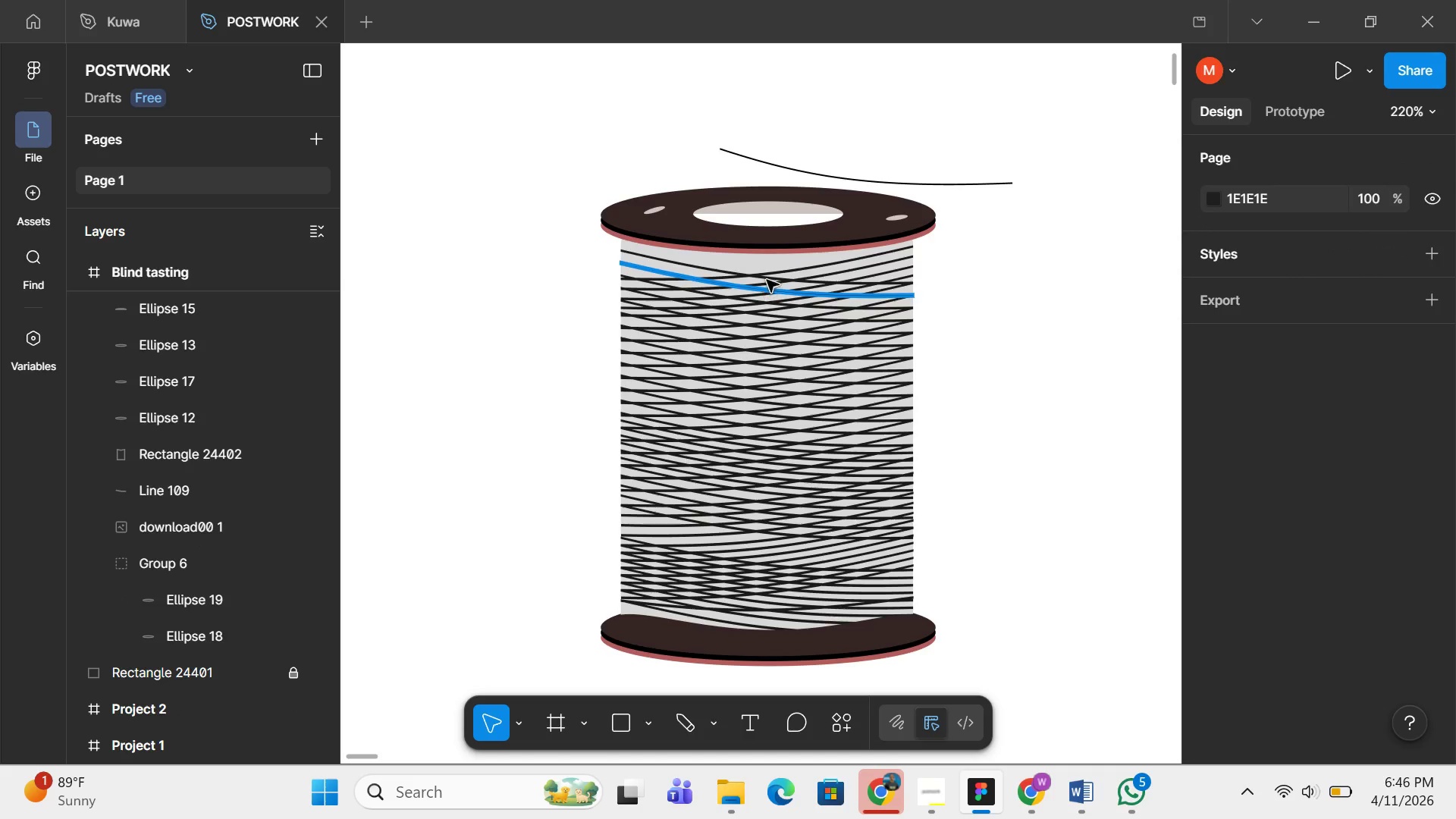 
scroll: coordinate [768, 272], scroll_direction: up, amount: 2.0
 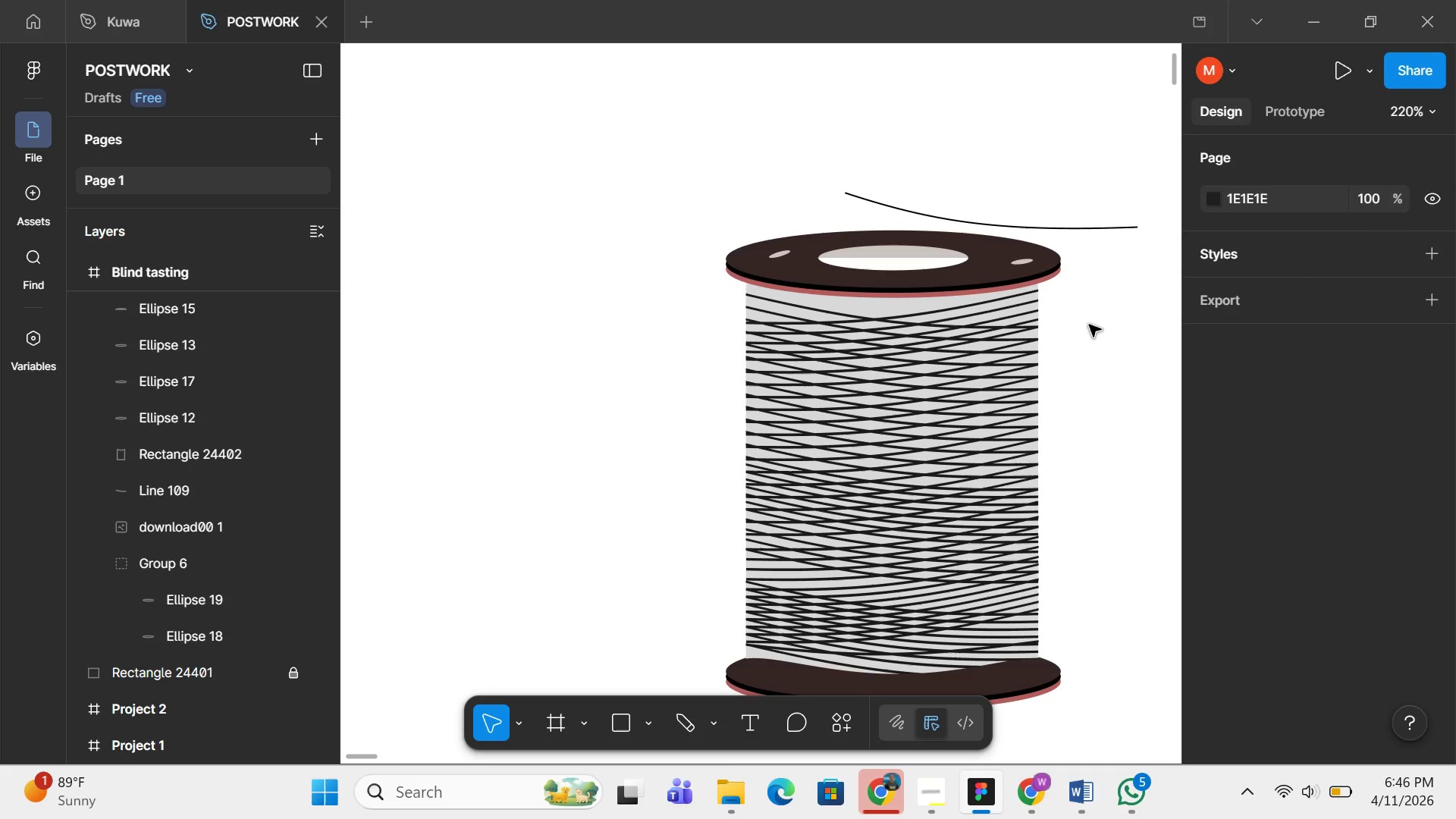 
scroll: coordinate [856, 283], scroll_direction: down, amount: 3.0
 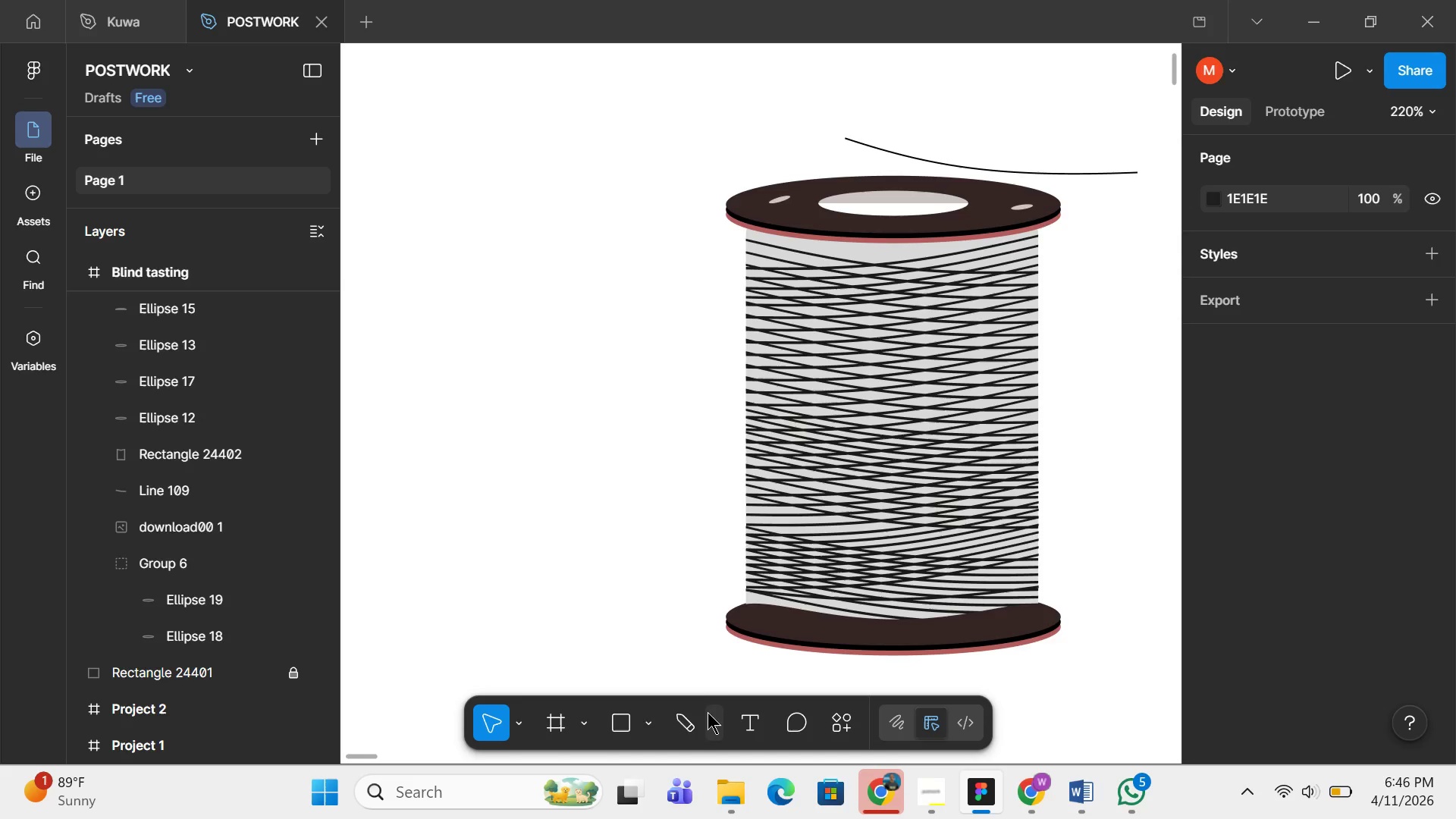 
left_click([1092, 177])
 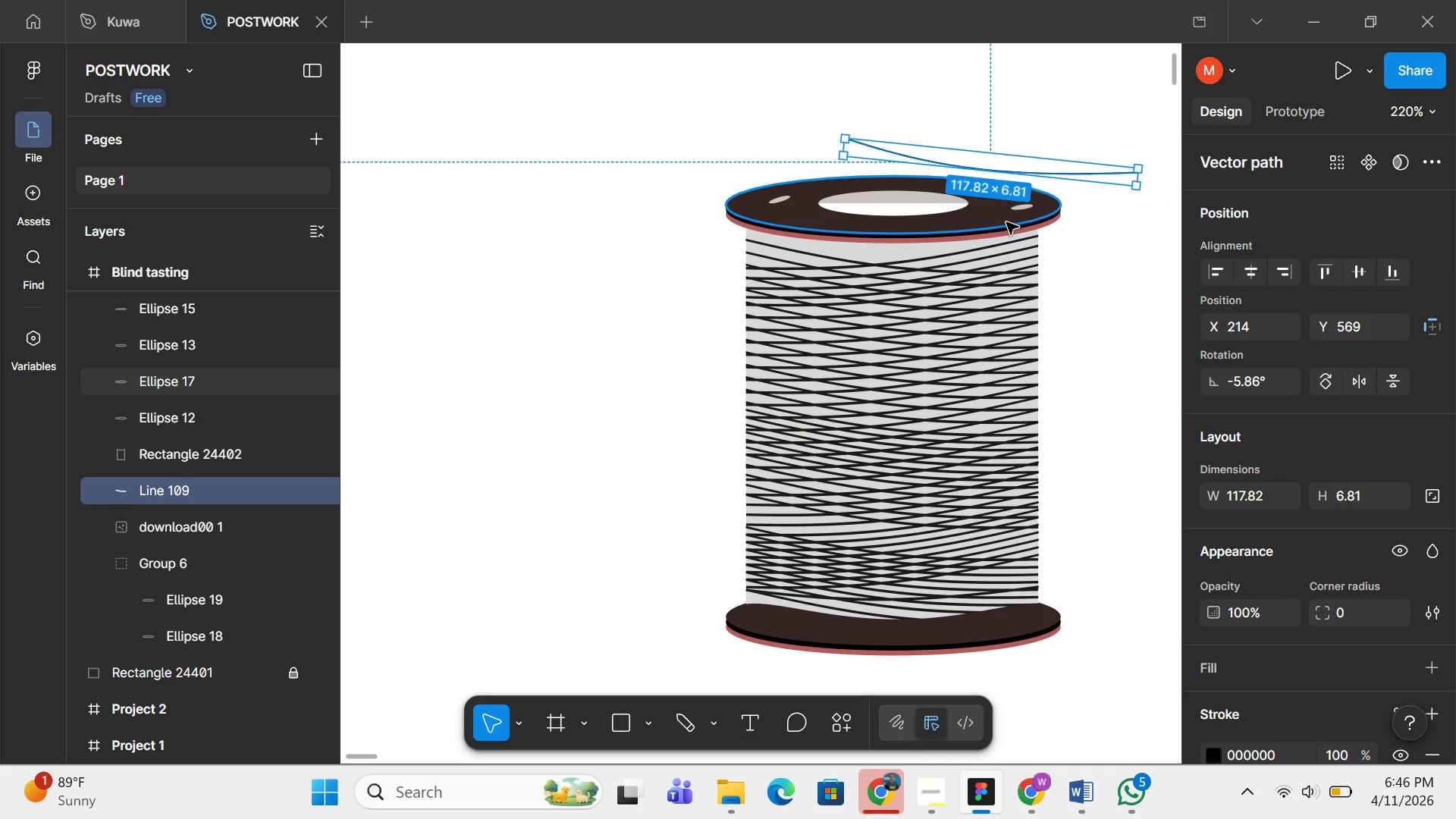 
wait(5.83)
 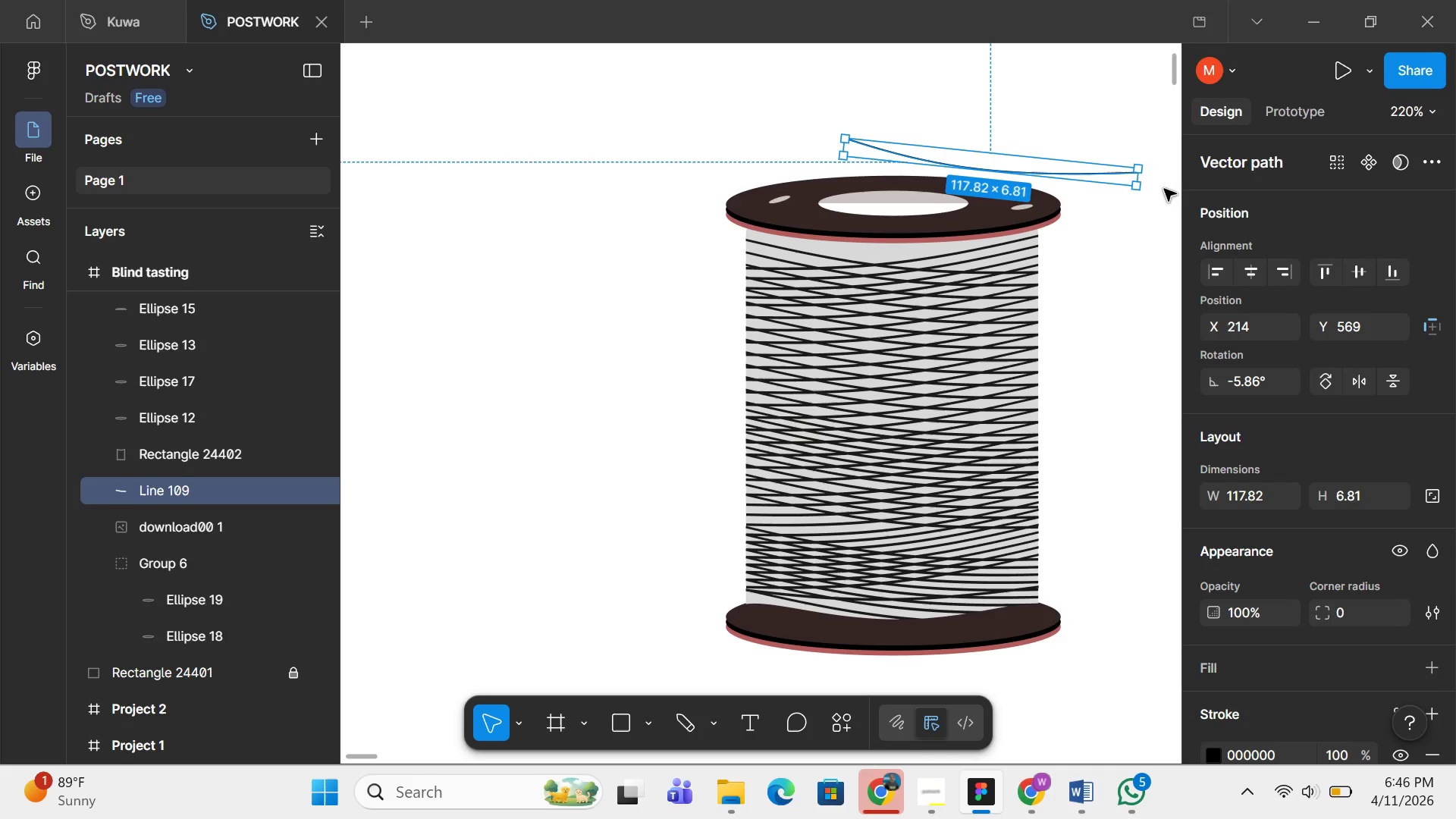 
key(Shift+ShiftLeft)
 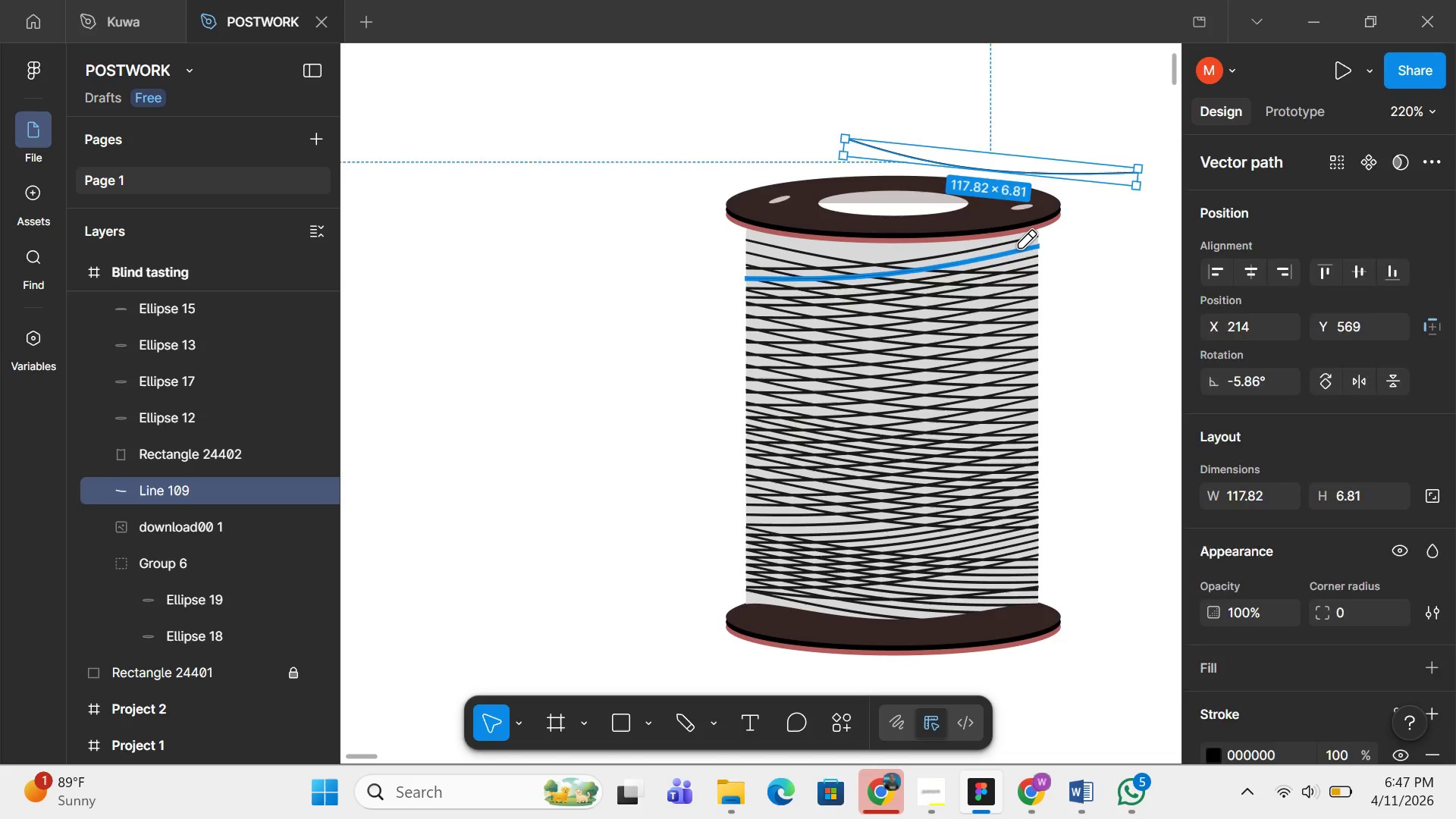 
key(Shift+P)
 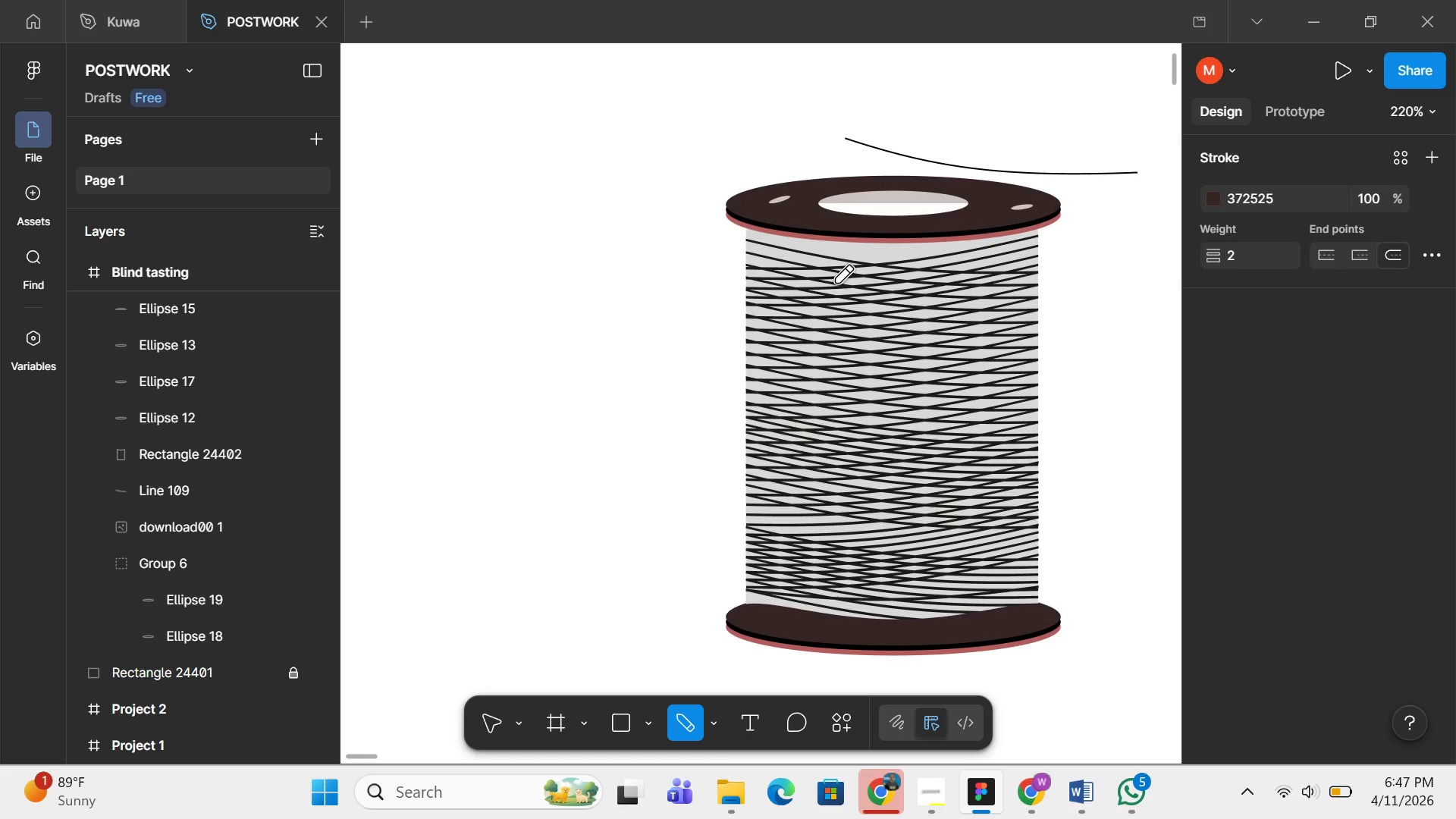 
key(P)
 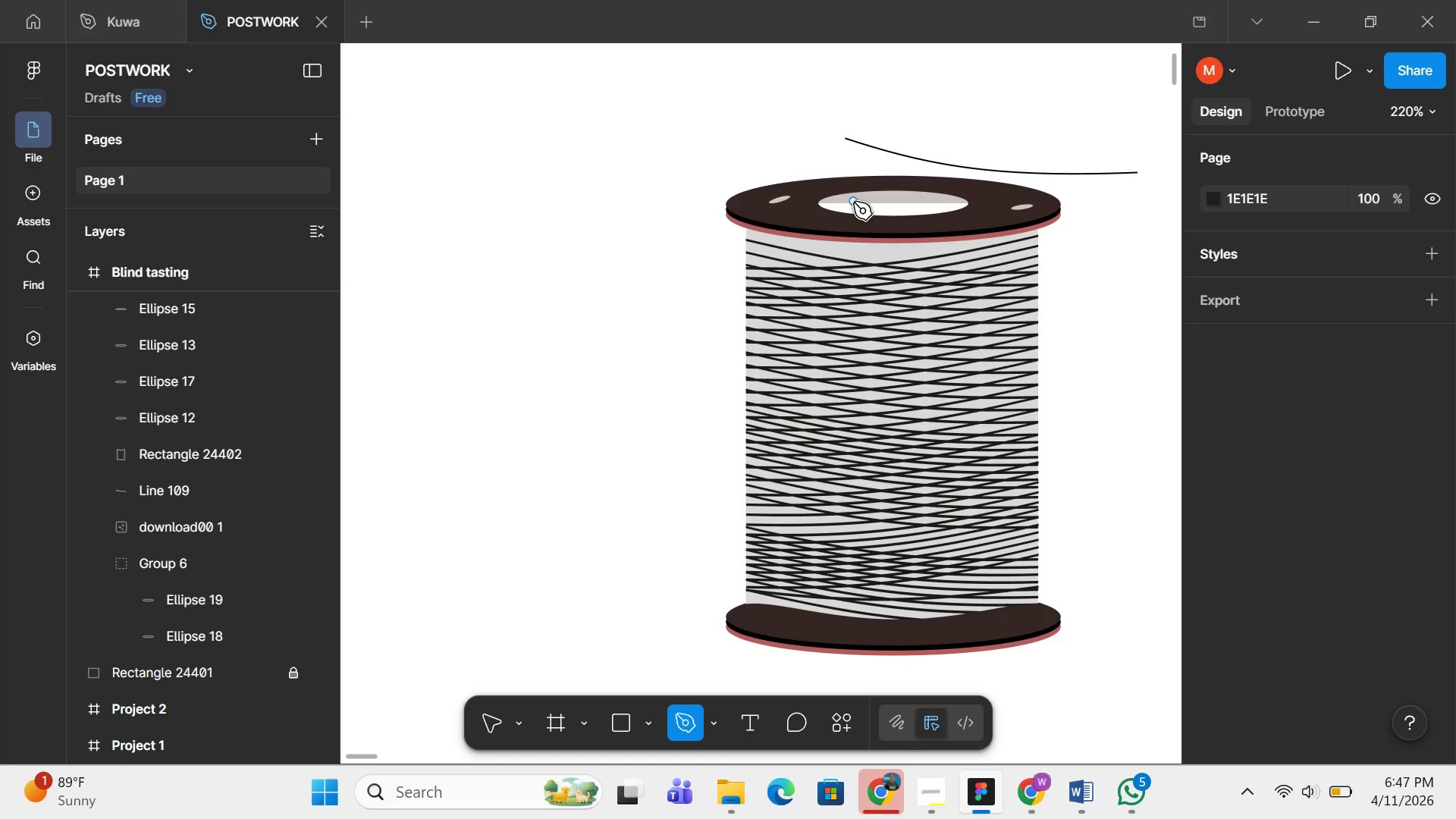 
left_click_drag(start_coordinate=[853, 202], to_coordinate=[605, 513])
 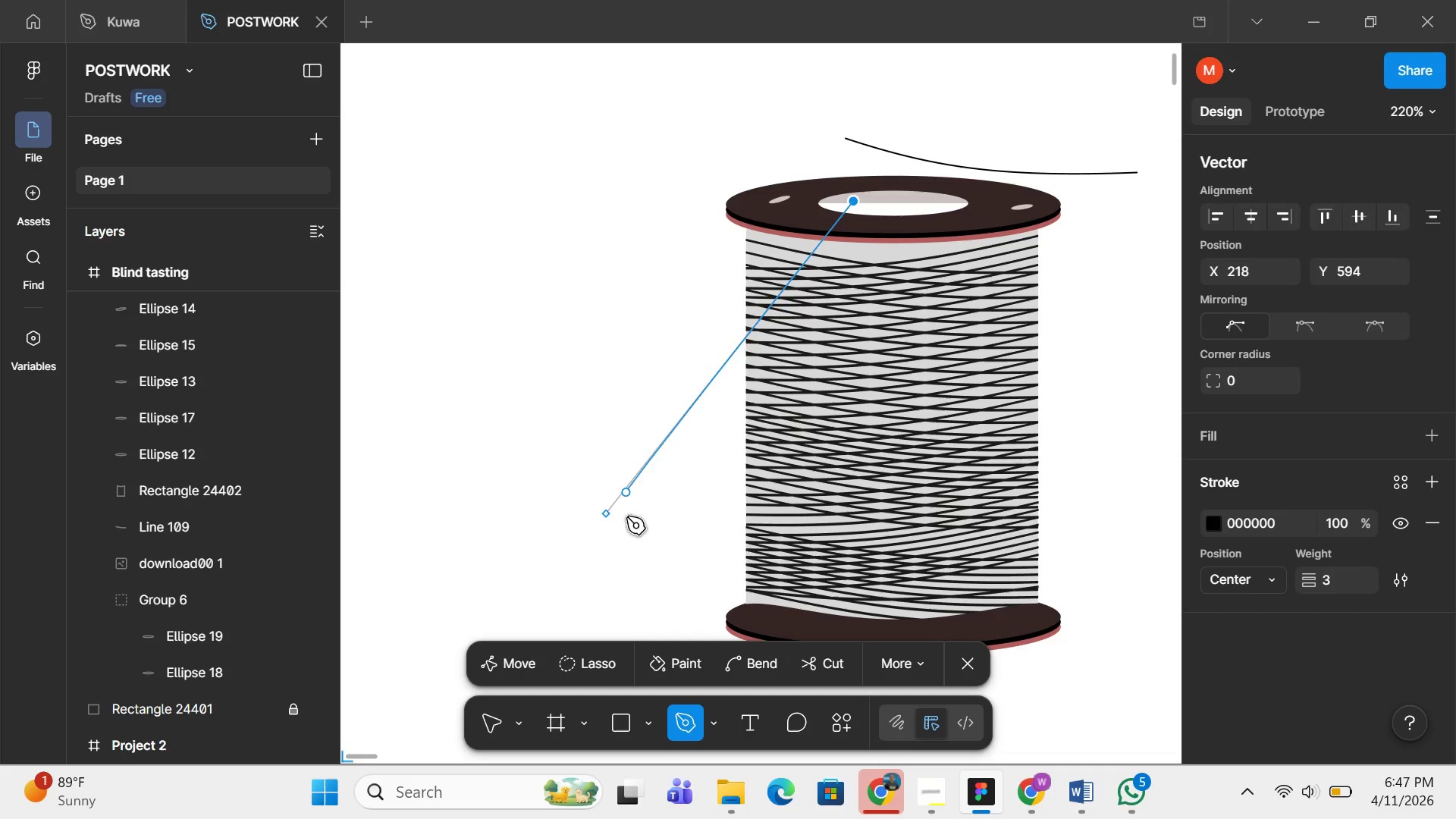 
left_click([680, 582])
 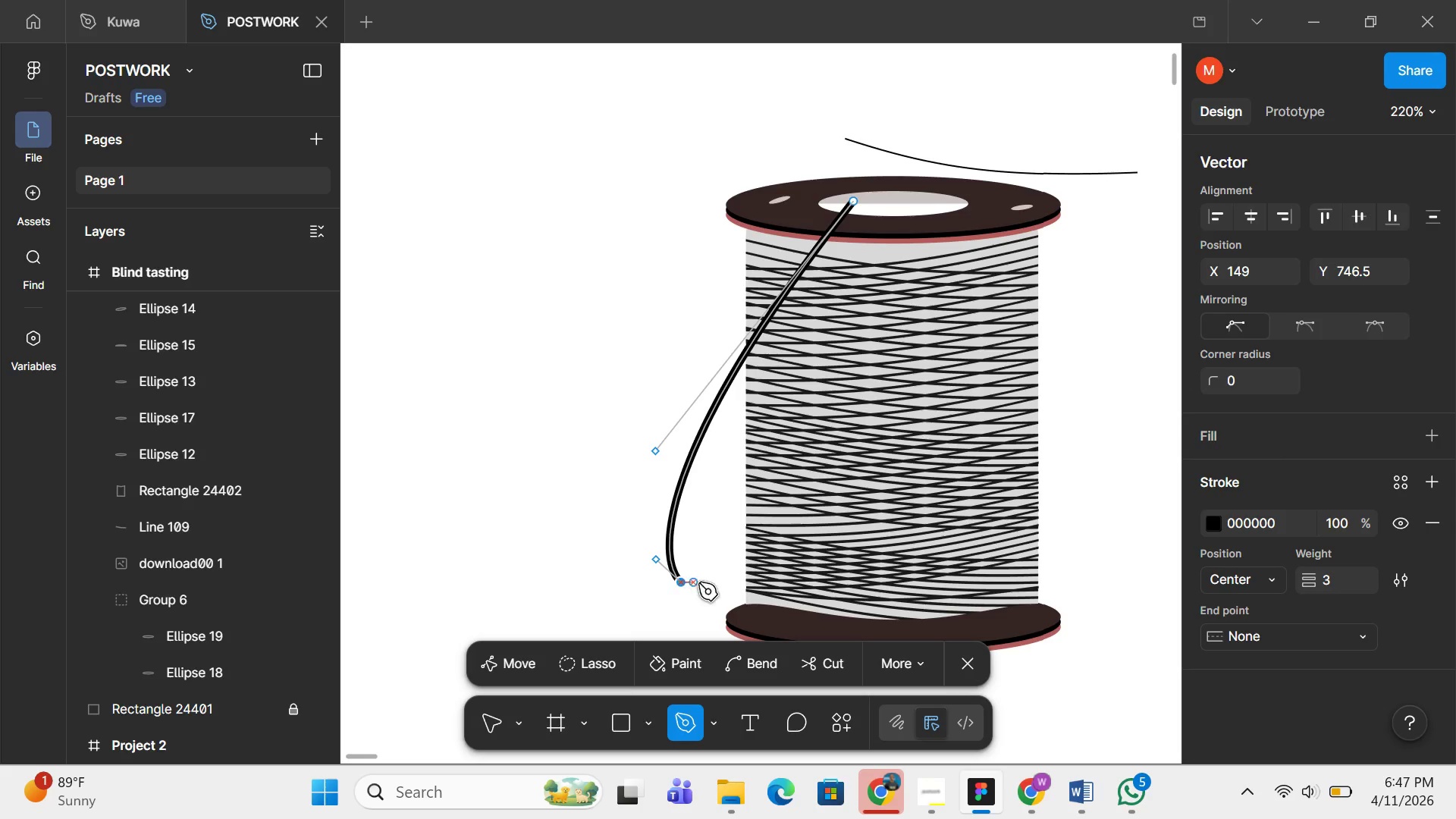 
left_click([711, 591])
 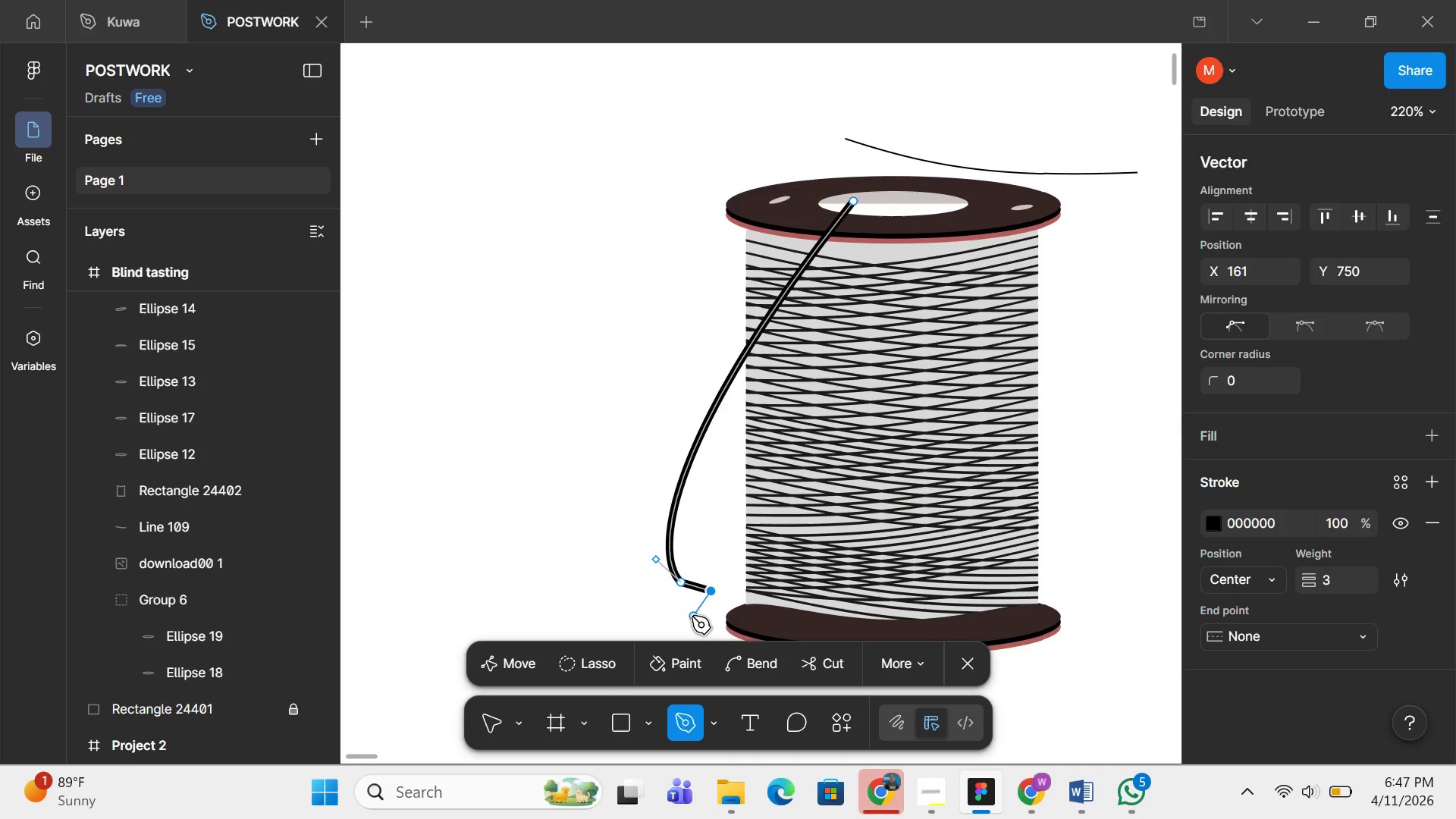 
left_click([692, 616])
 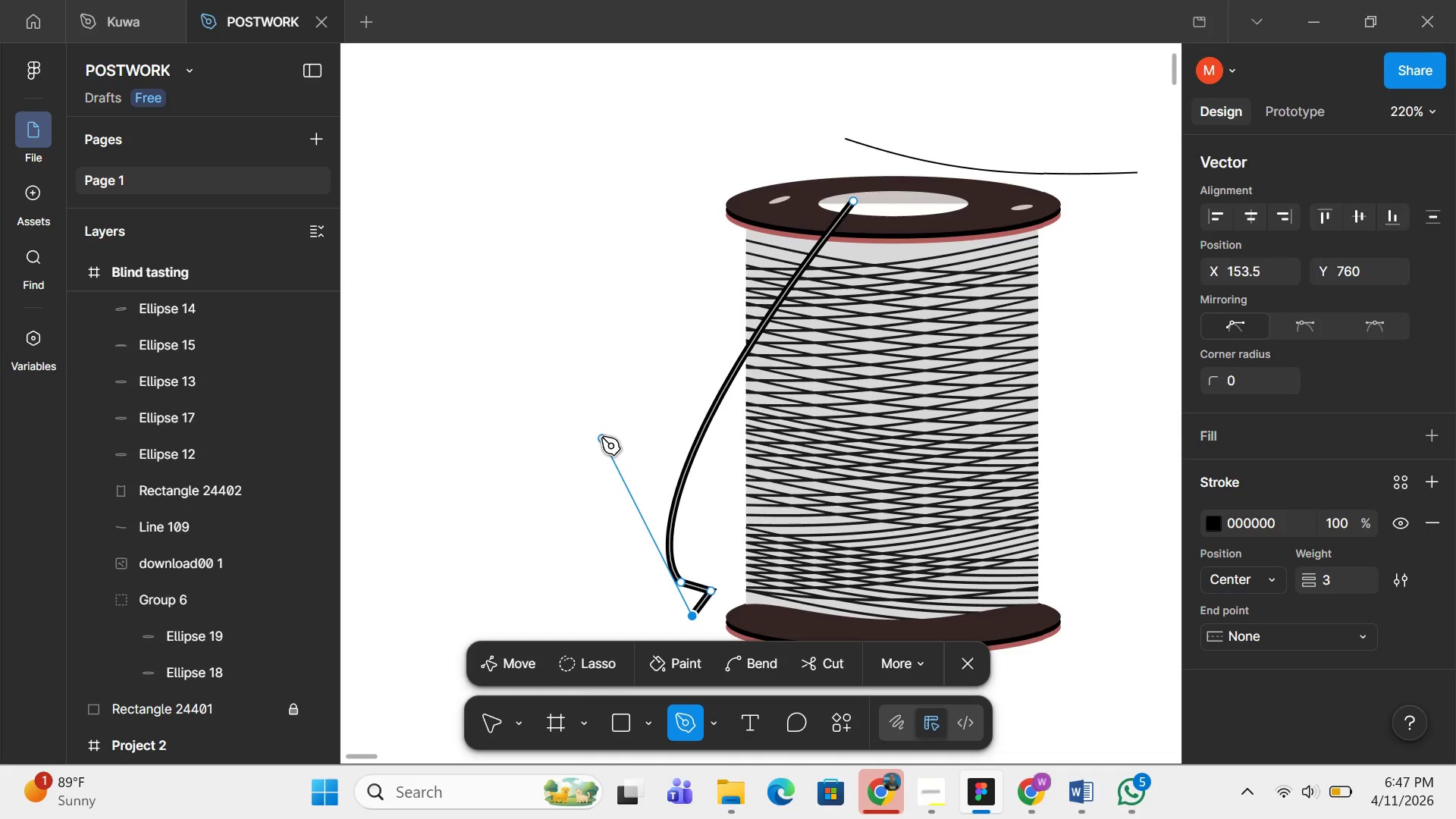 
key(Backspace)
 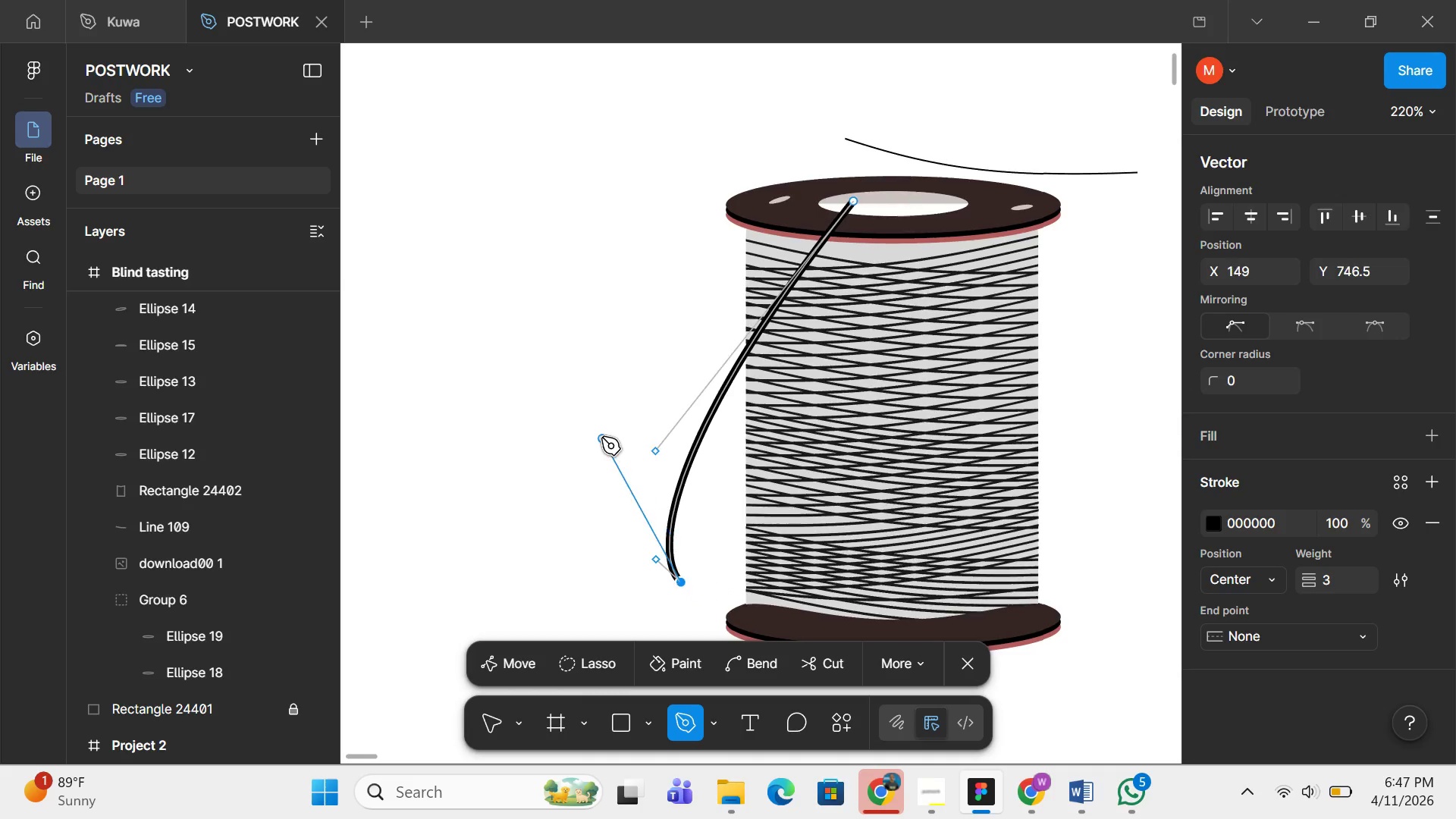 
key(Backspace)
 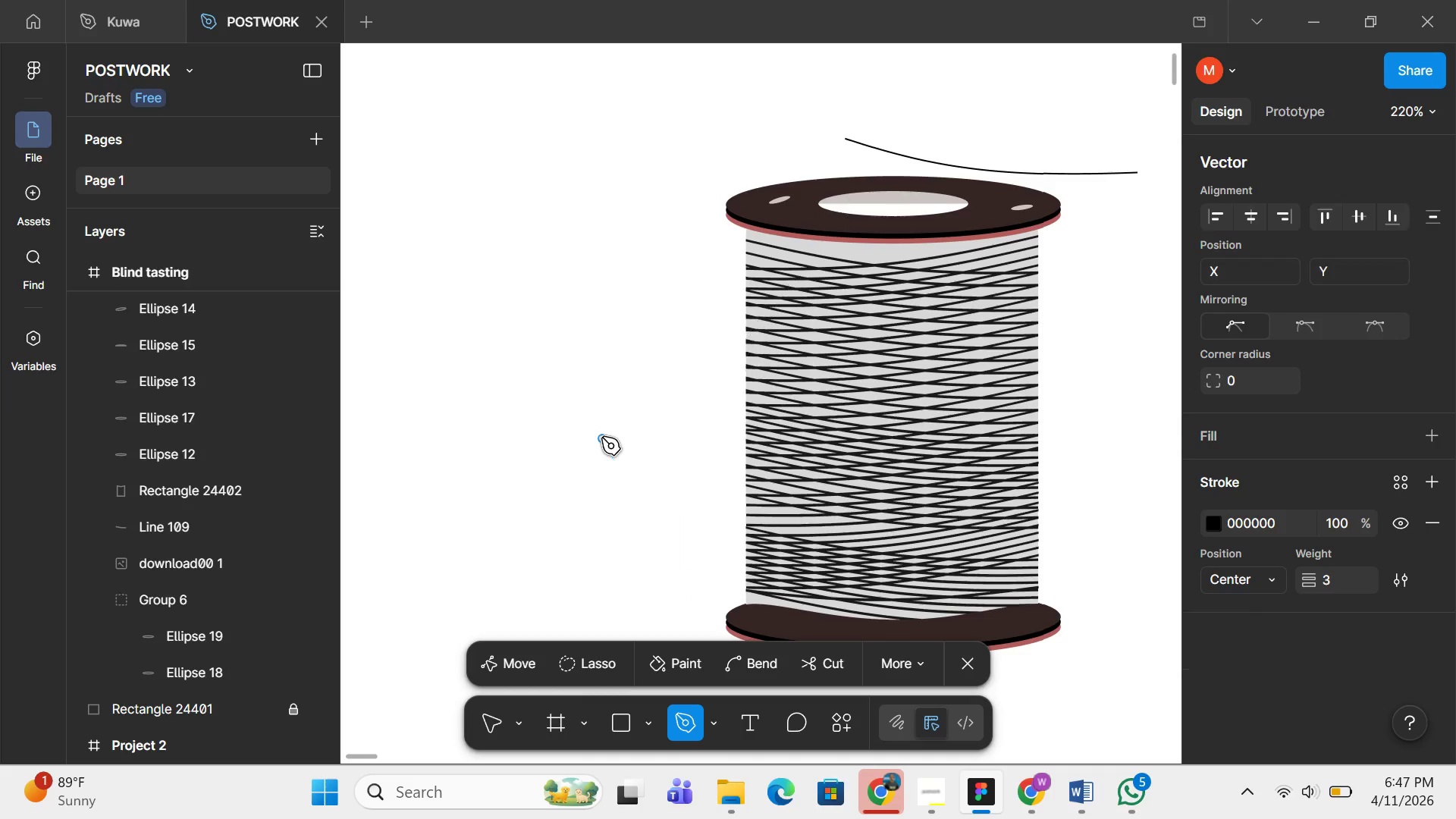 
key(Backspace)
 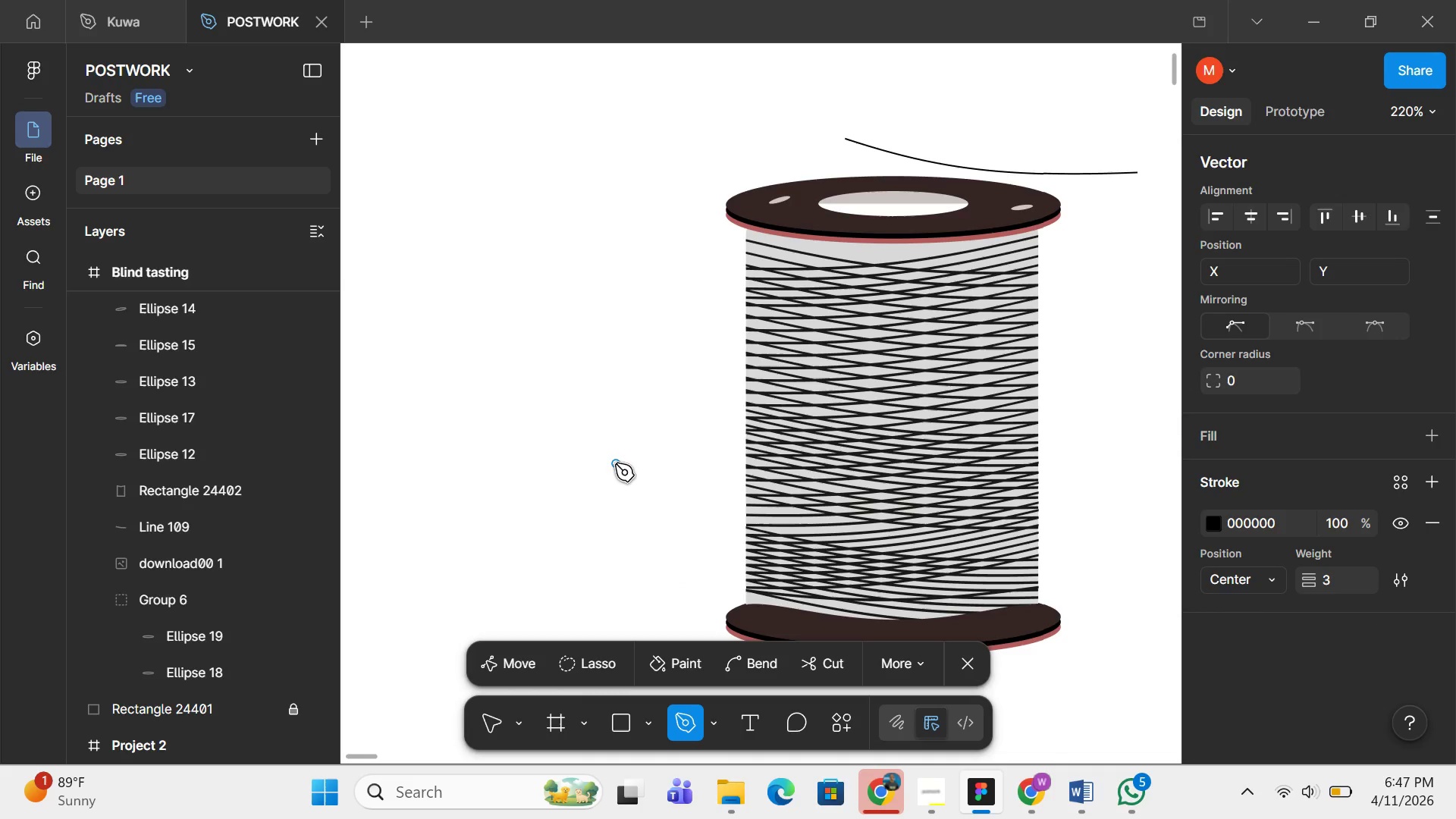 
key(V)
 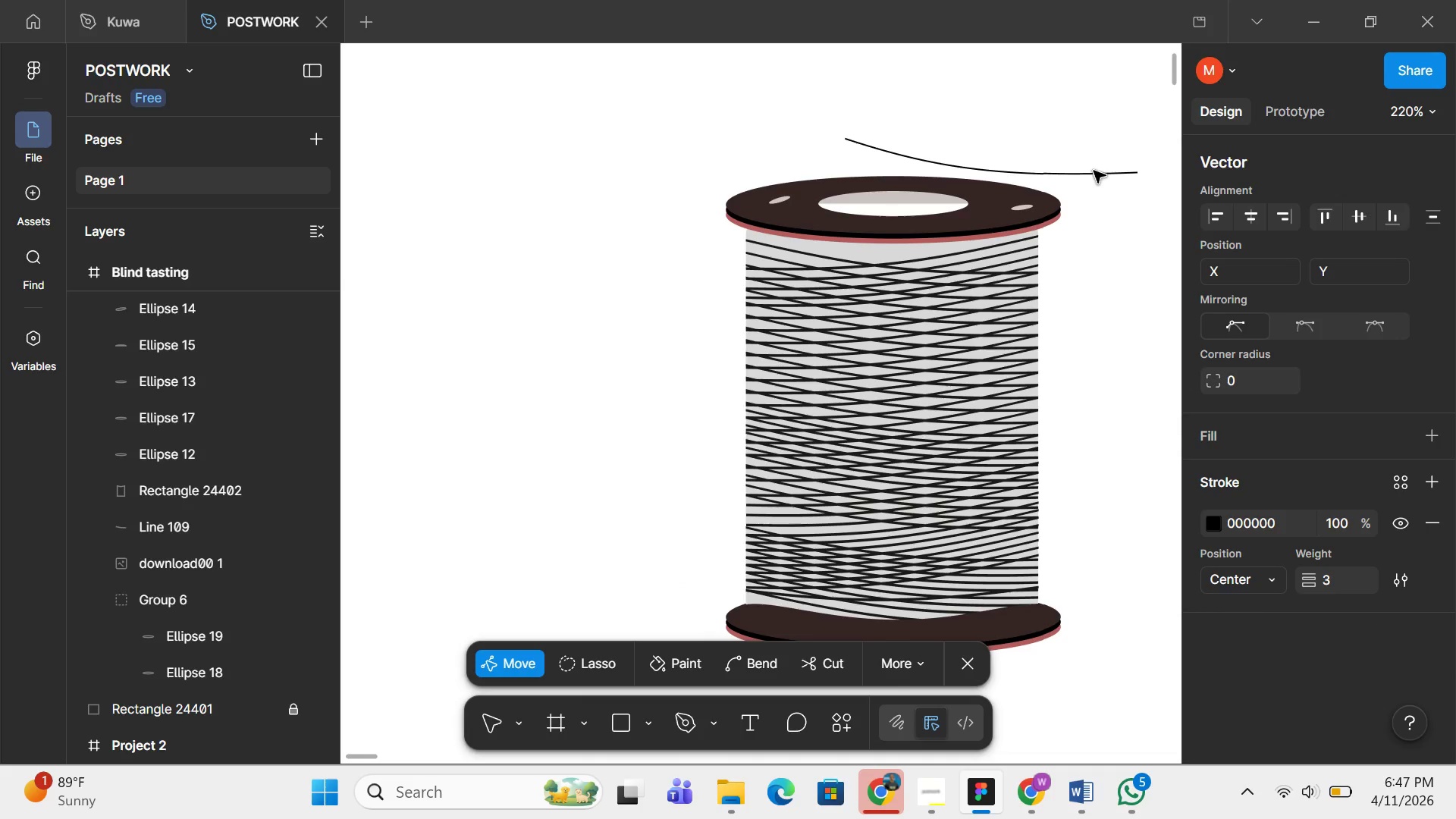 
double_click([1094, 171])
 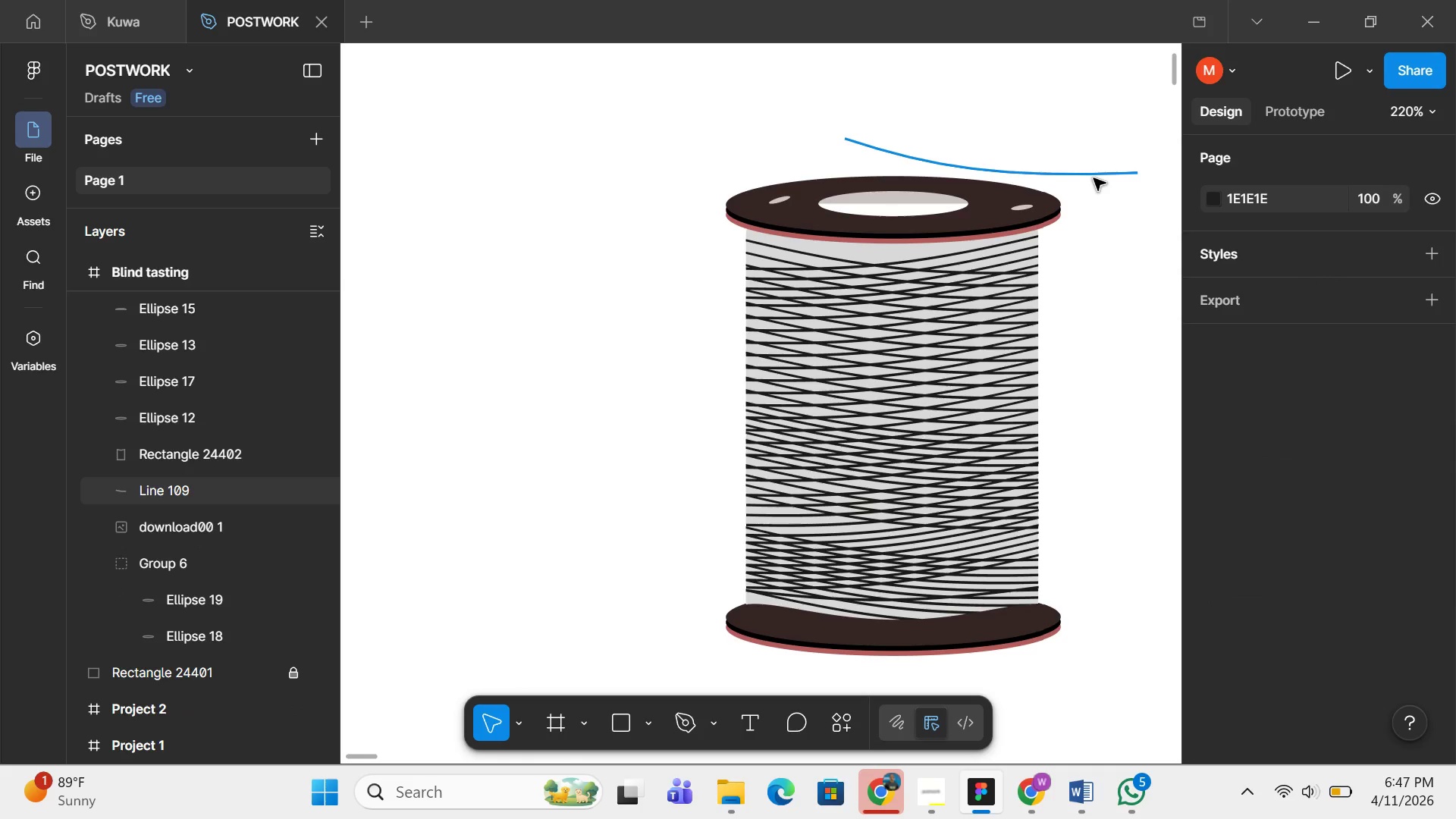 
left_click([1094, 178])
 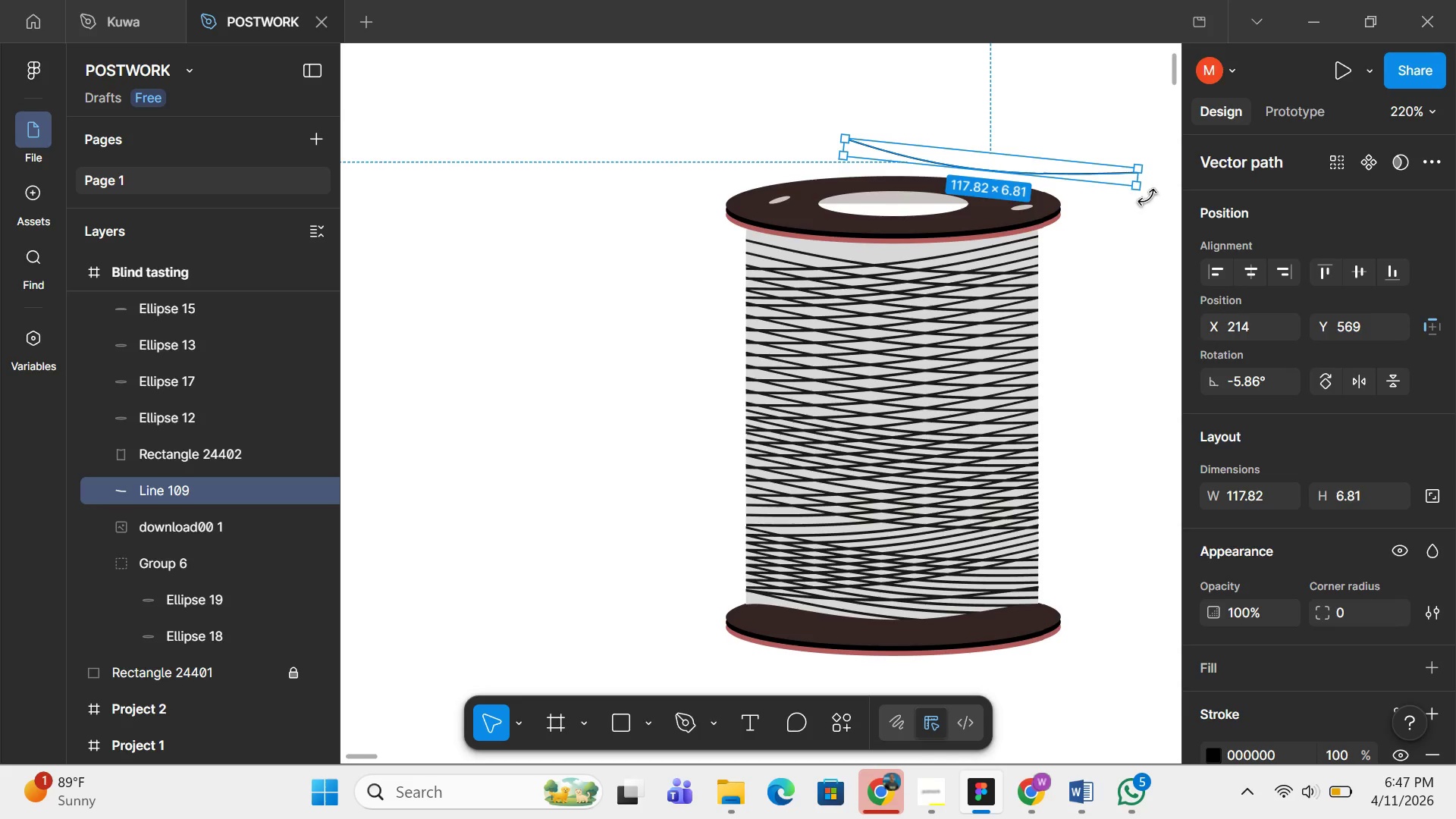 
left_click_drag(start_coordinate=[1147, 196], to_coordinate=[849, 215])
 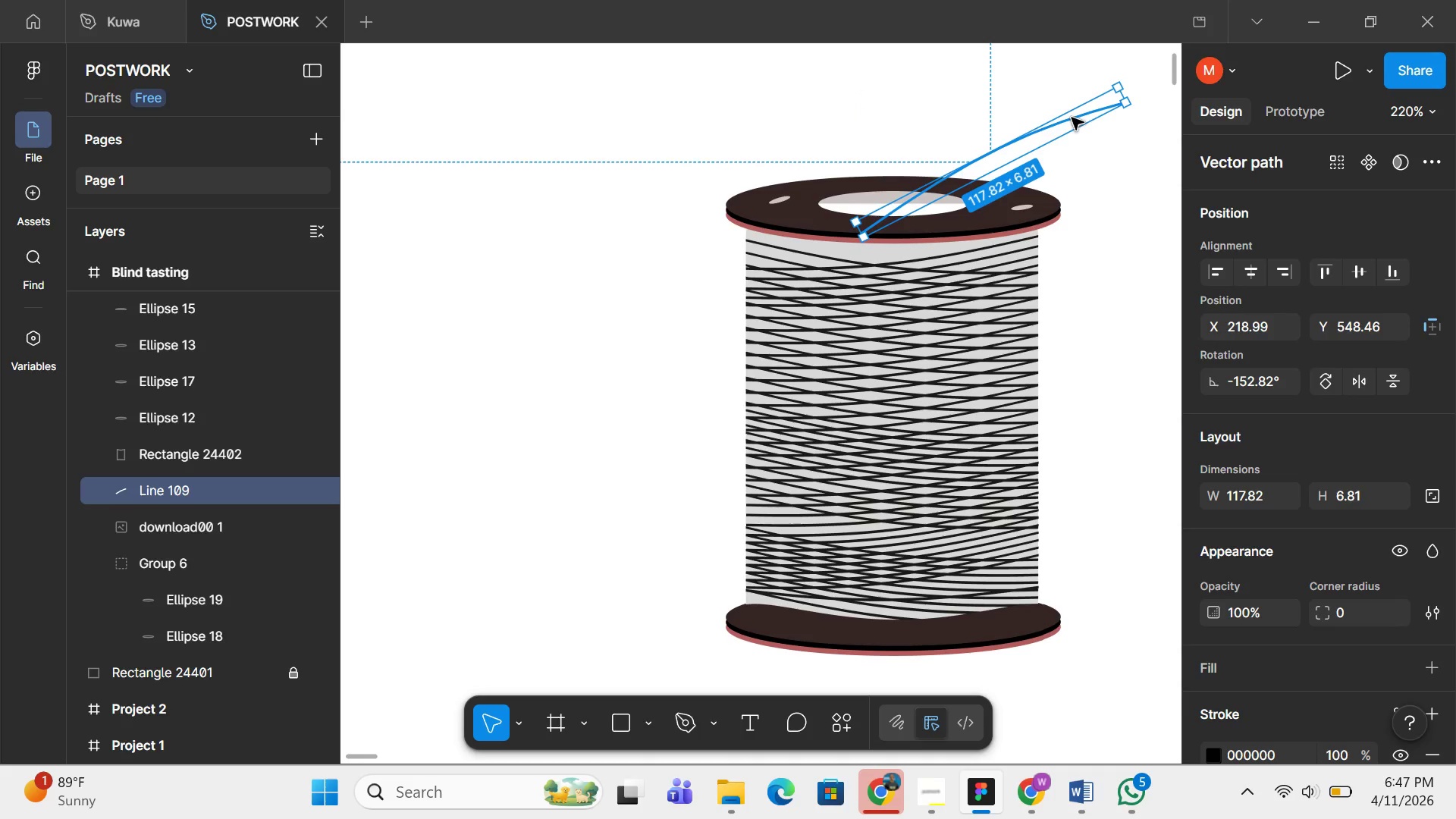 
left_click_drag(start_coordinate=[1072, 118], to_coordinate=[768, 211])
 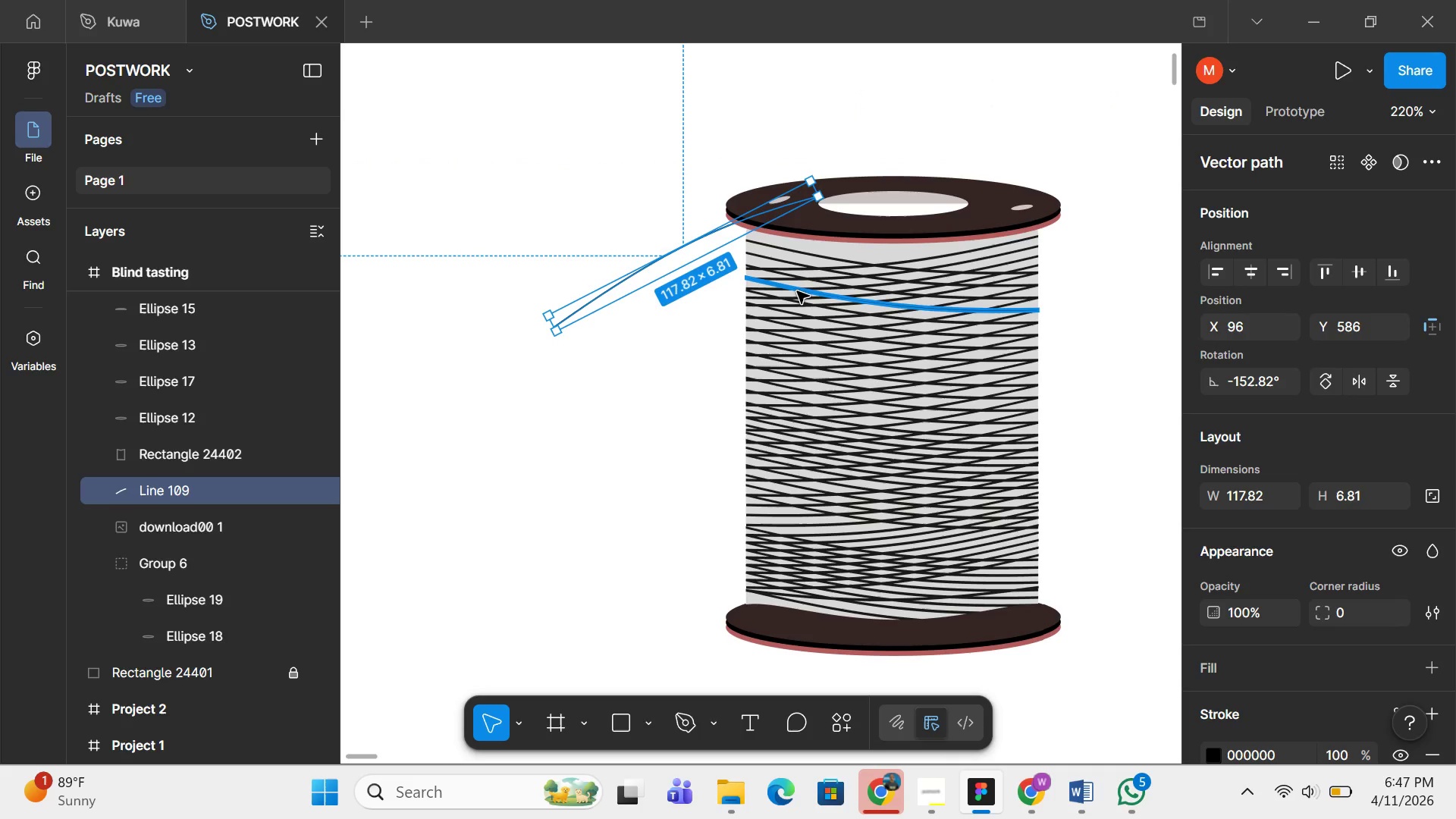 
key(BracketRight)
 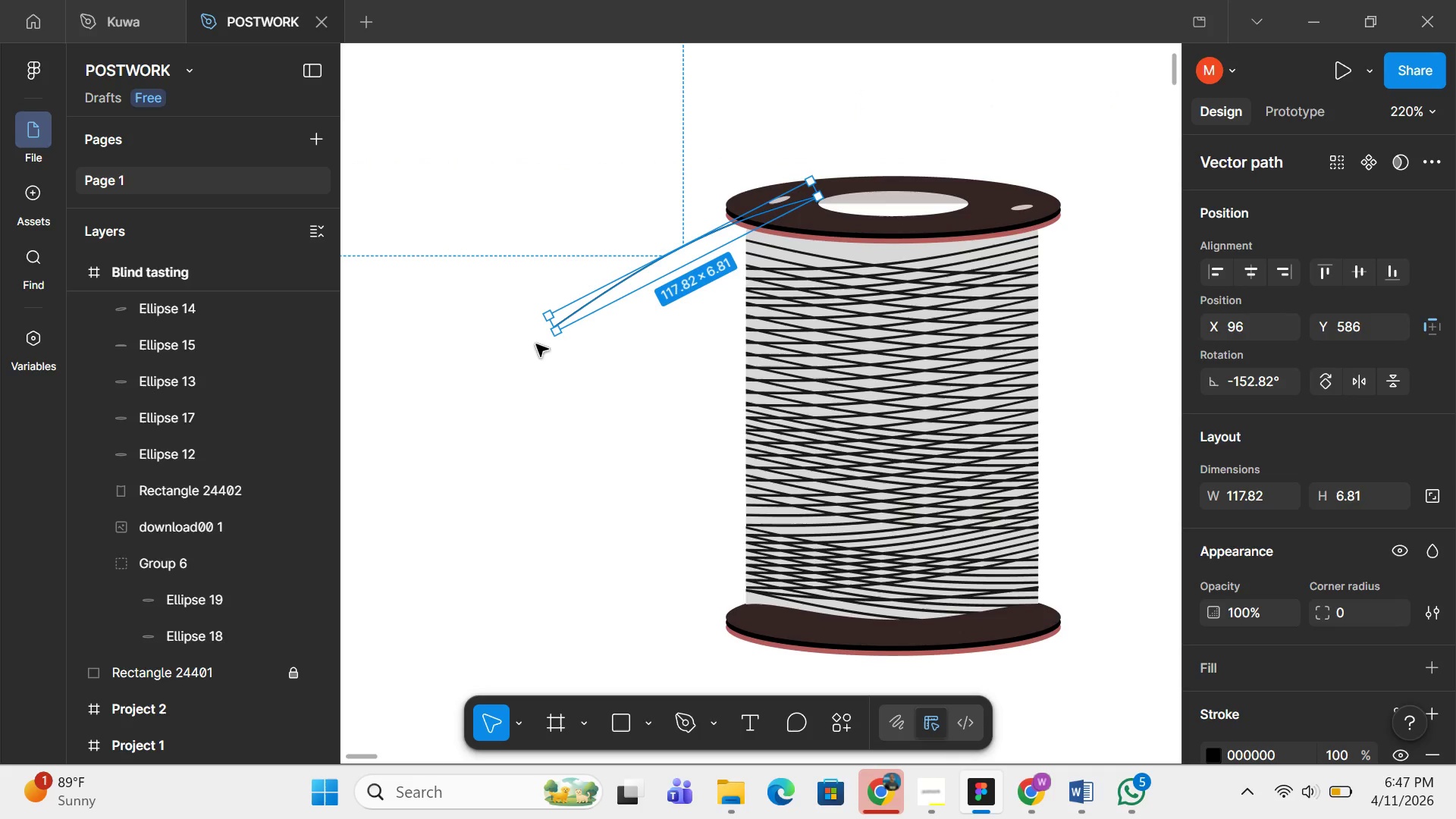 
left_click_drag(start_coordinate=[548, 337], to_coordinate=[613, 392])
 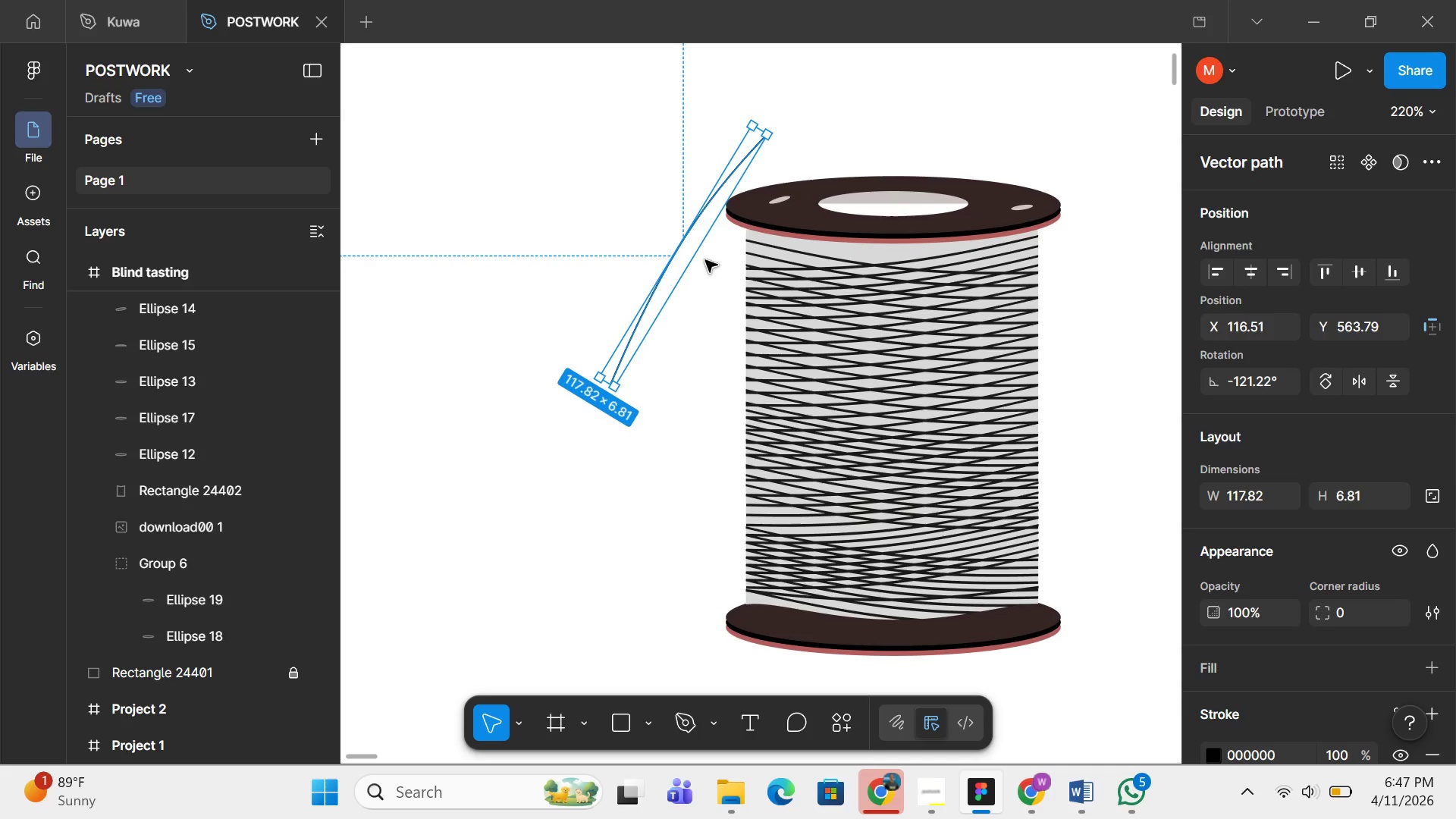 
left_click_drag(start_coordinate=[695, 265], to_coordinate=[744, 280])
 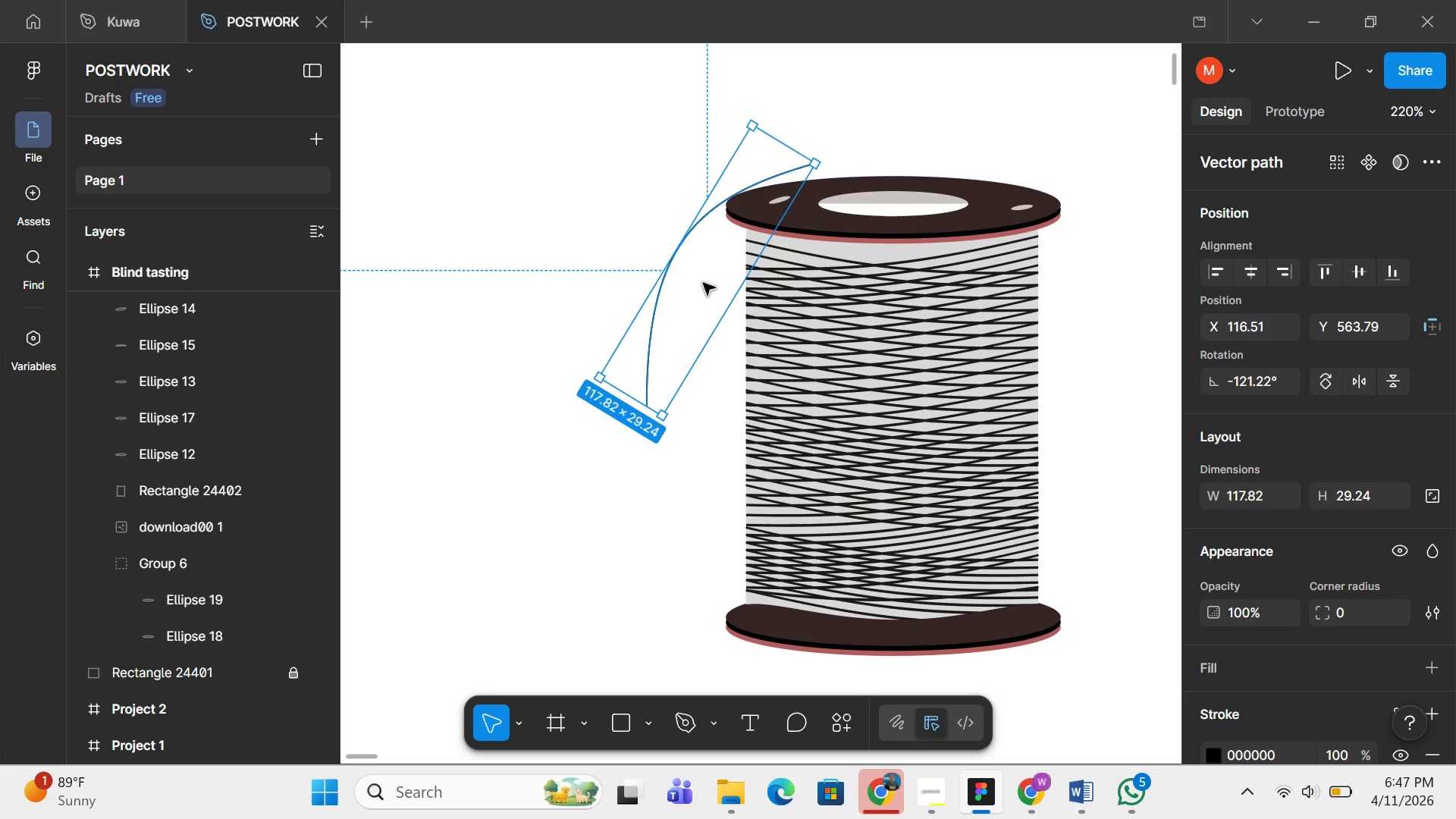 
left_click_drag(start_coordinate=[703, 283], to_coordinate=[717, 323])
 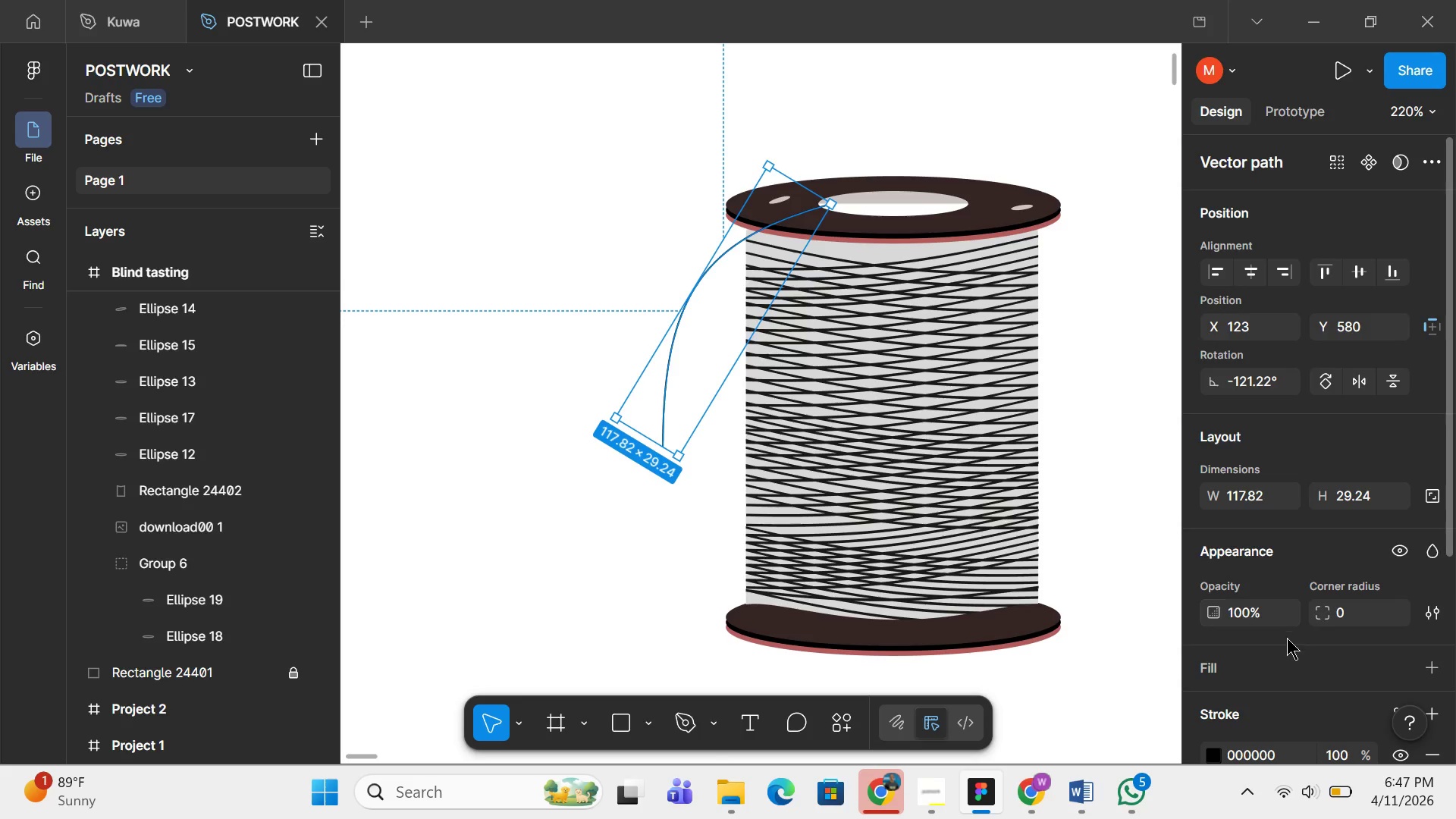 
scroll: coordinate [1288, 641], scroll_direction: down, amount: 4.0
 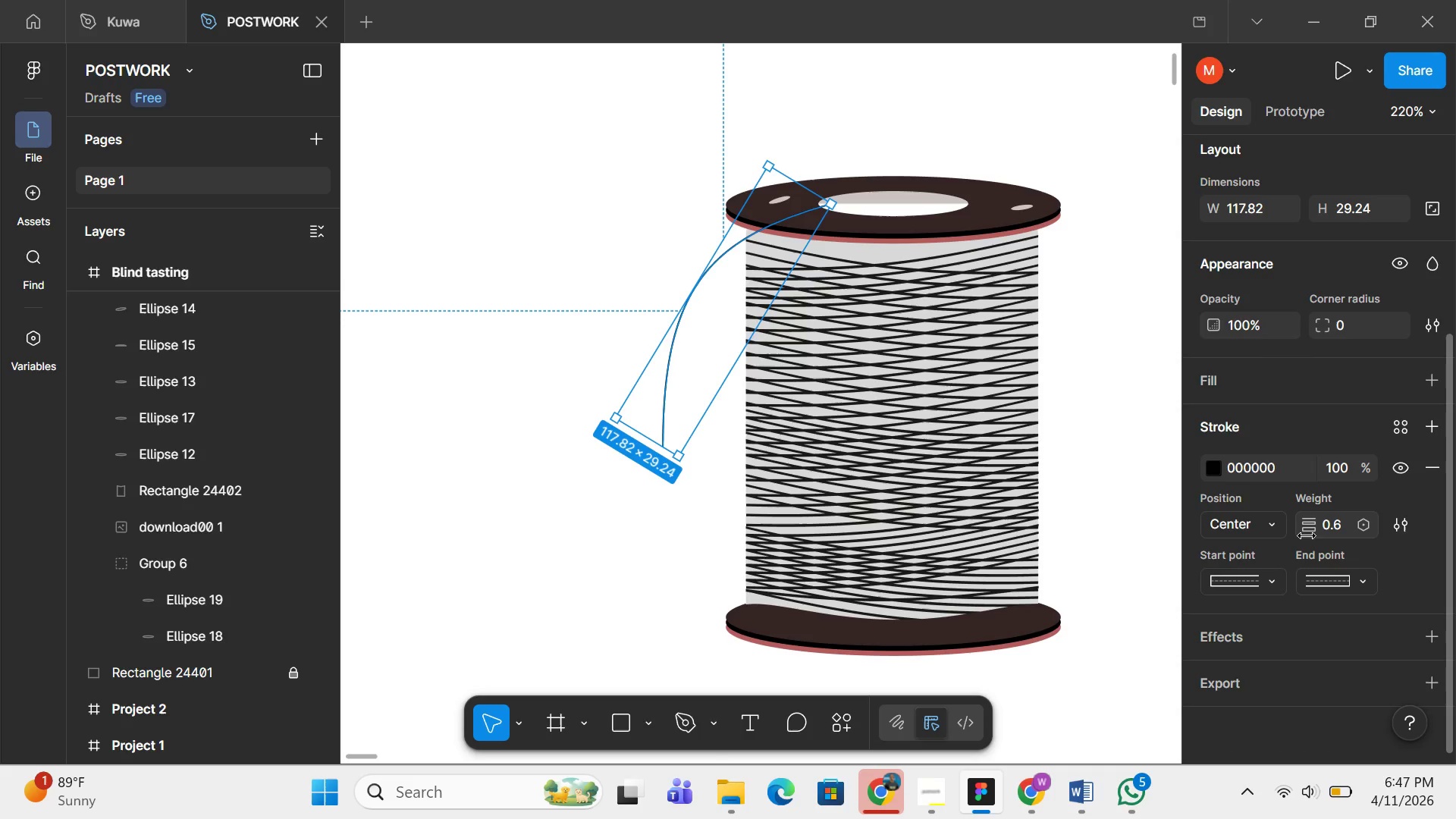 
left_click_drag(start_coordinate=[1306, 532], to_coordinate=[733, 400])
 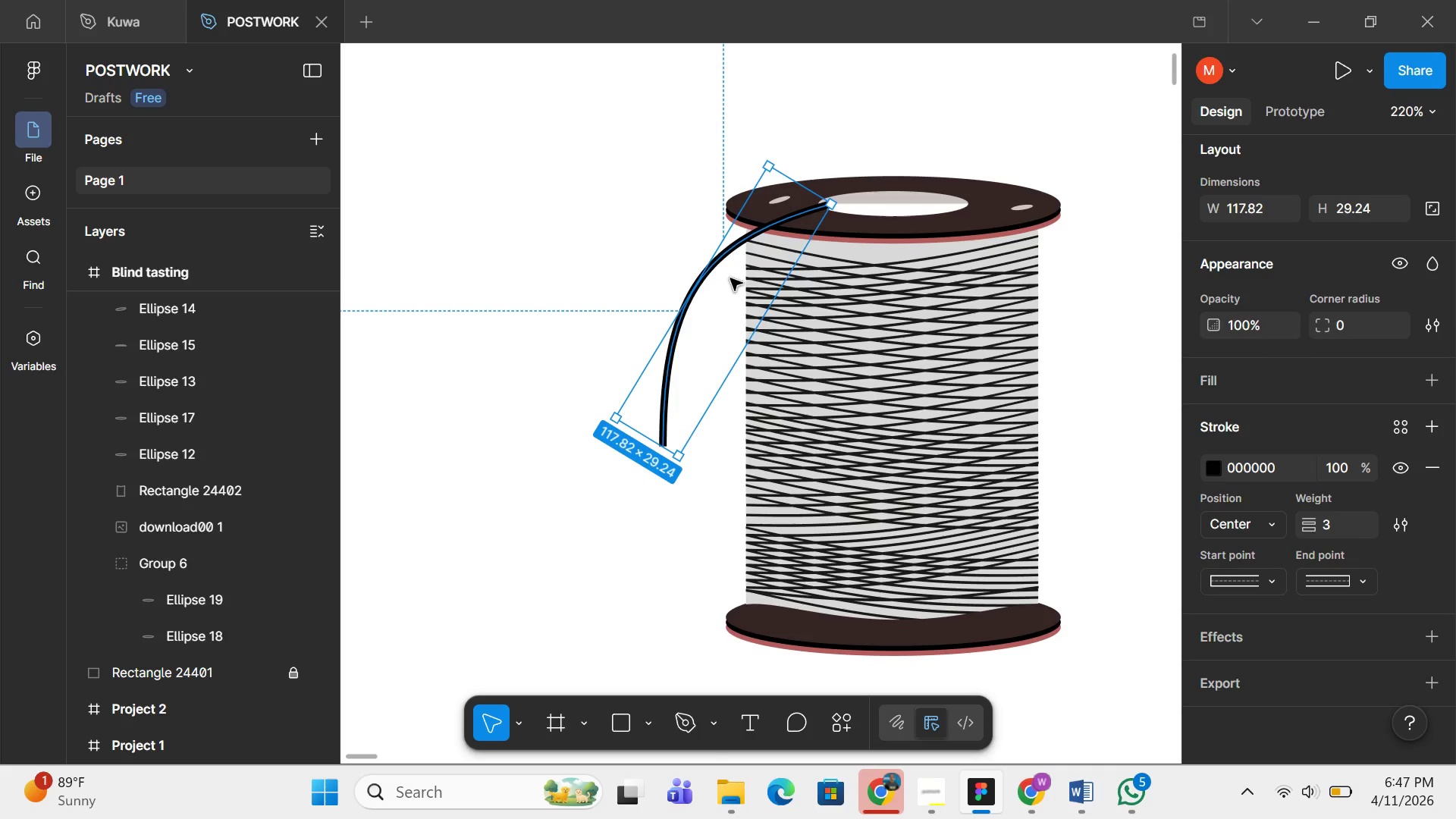 
wait(5.83)
 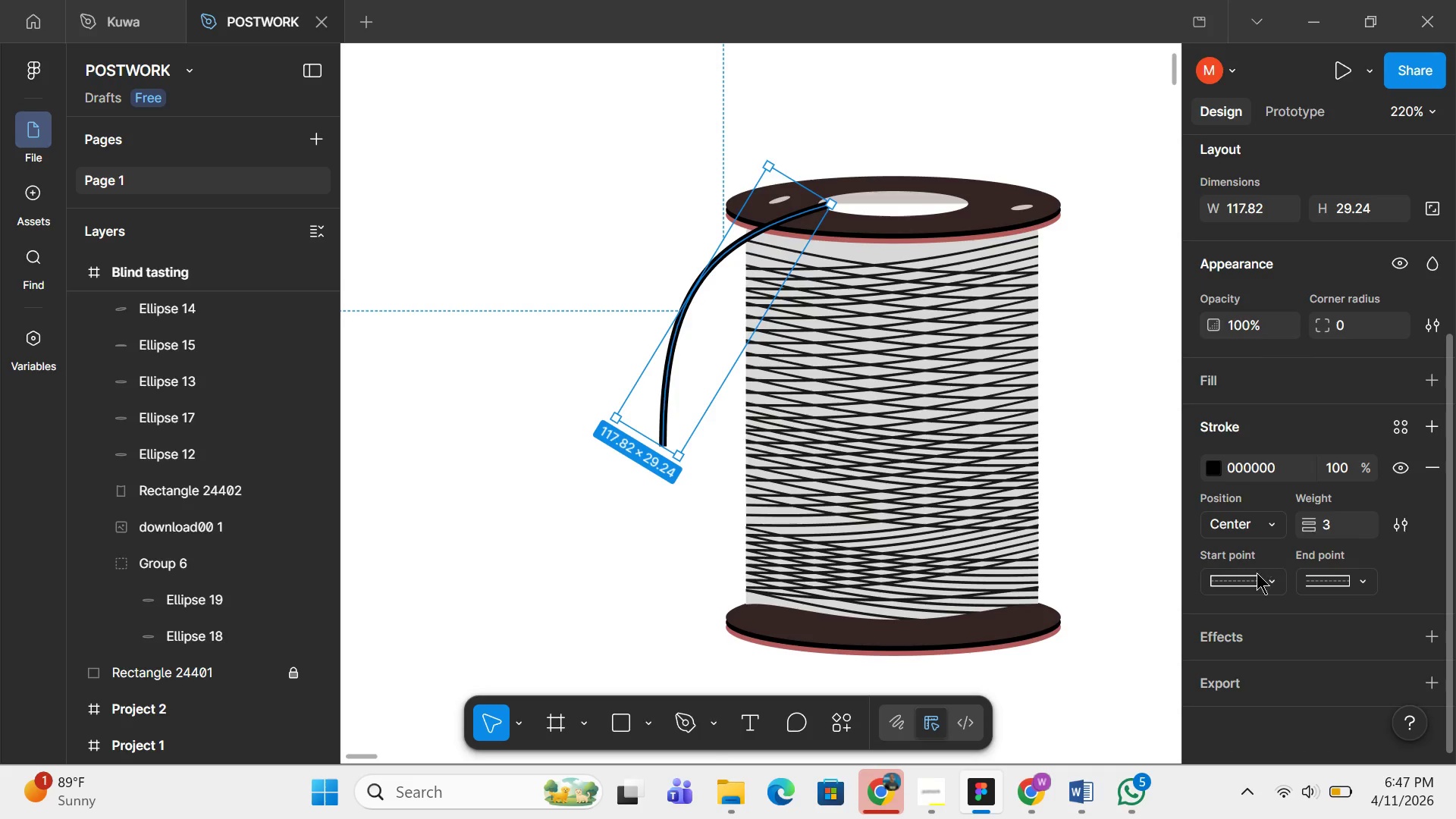 
left_click_drag(start_coordinate=[720, 298], to_coordinate=[584, 460])
 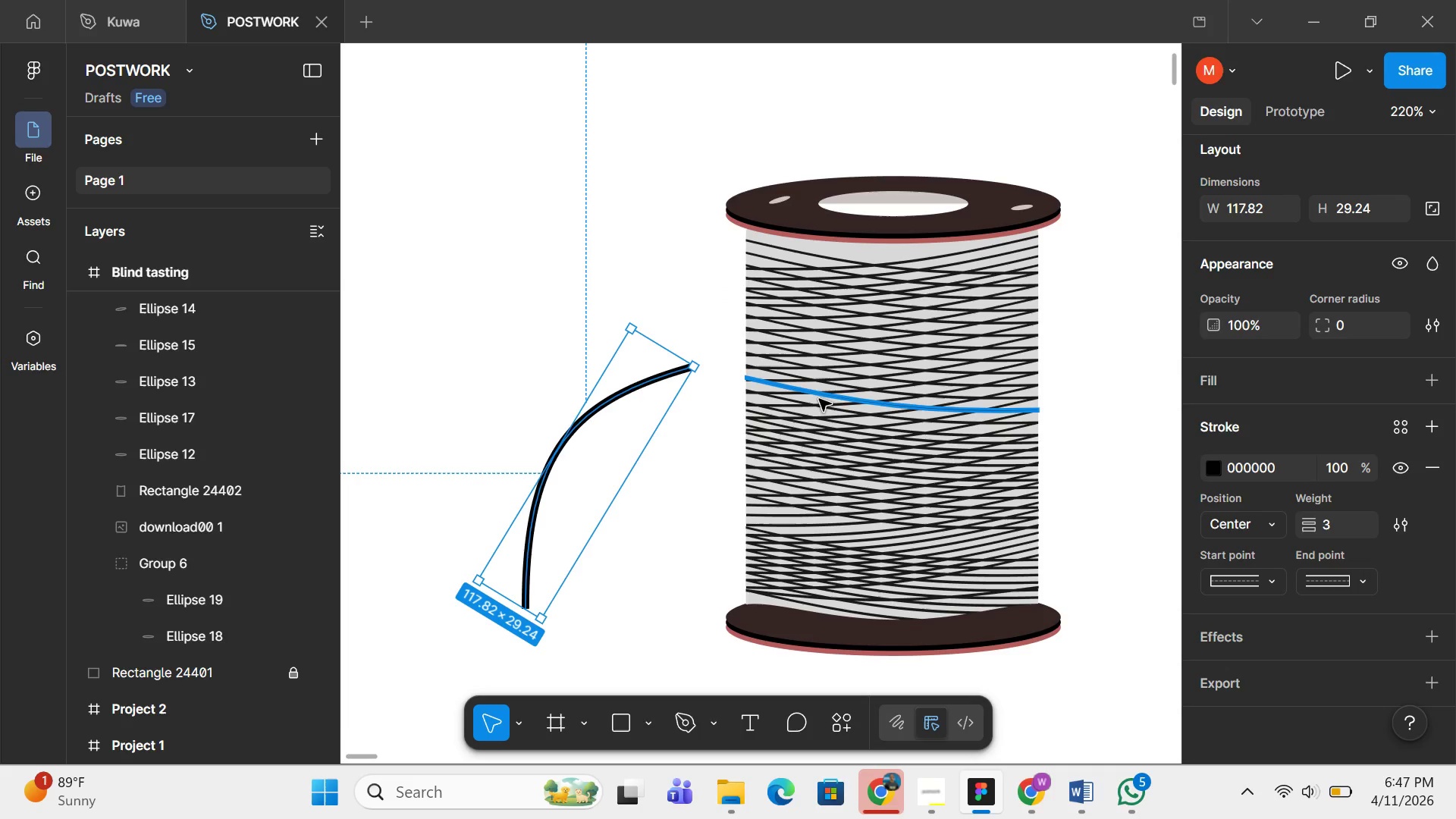 
key(Backspace)
 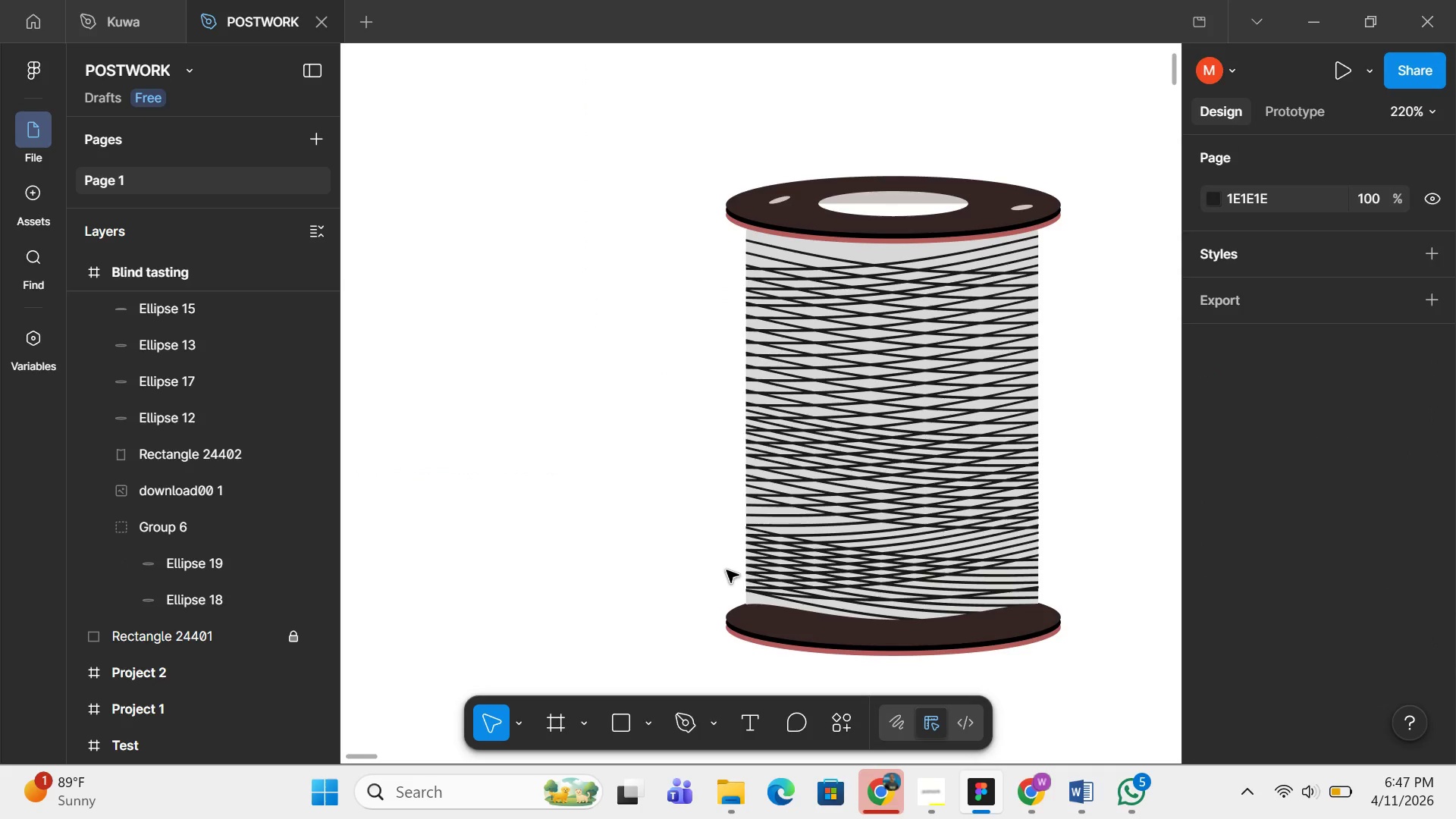 
key(Control+Z)
 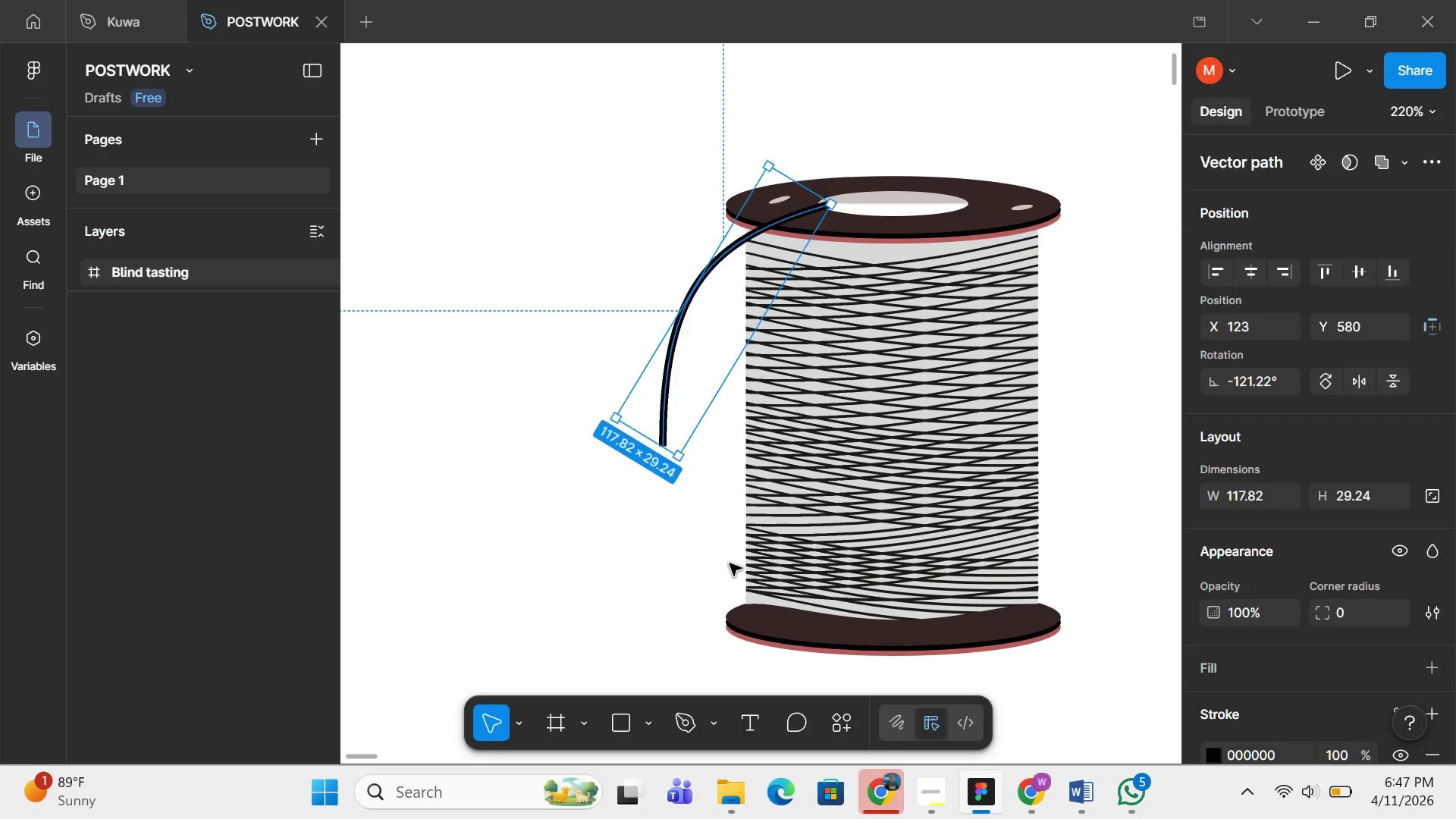 
key(Control+Z)
 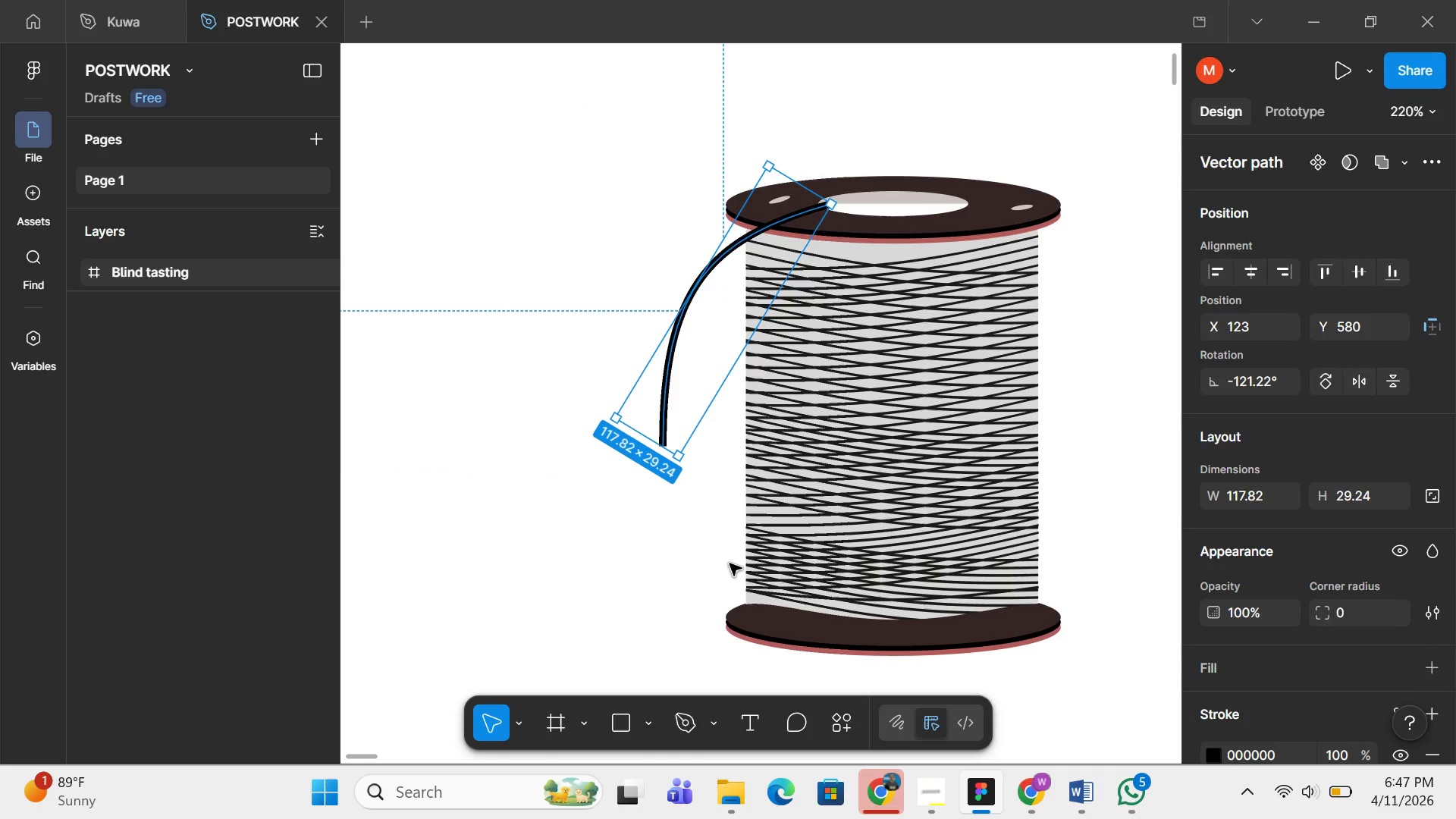 
key(Control+Z)
 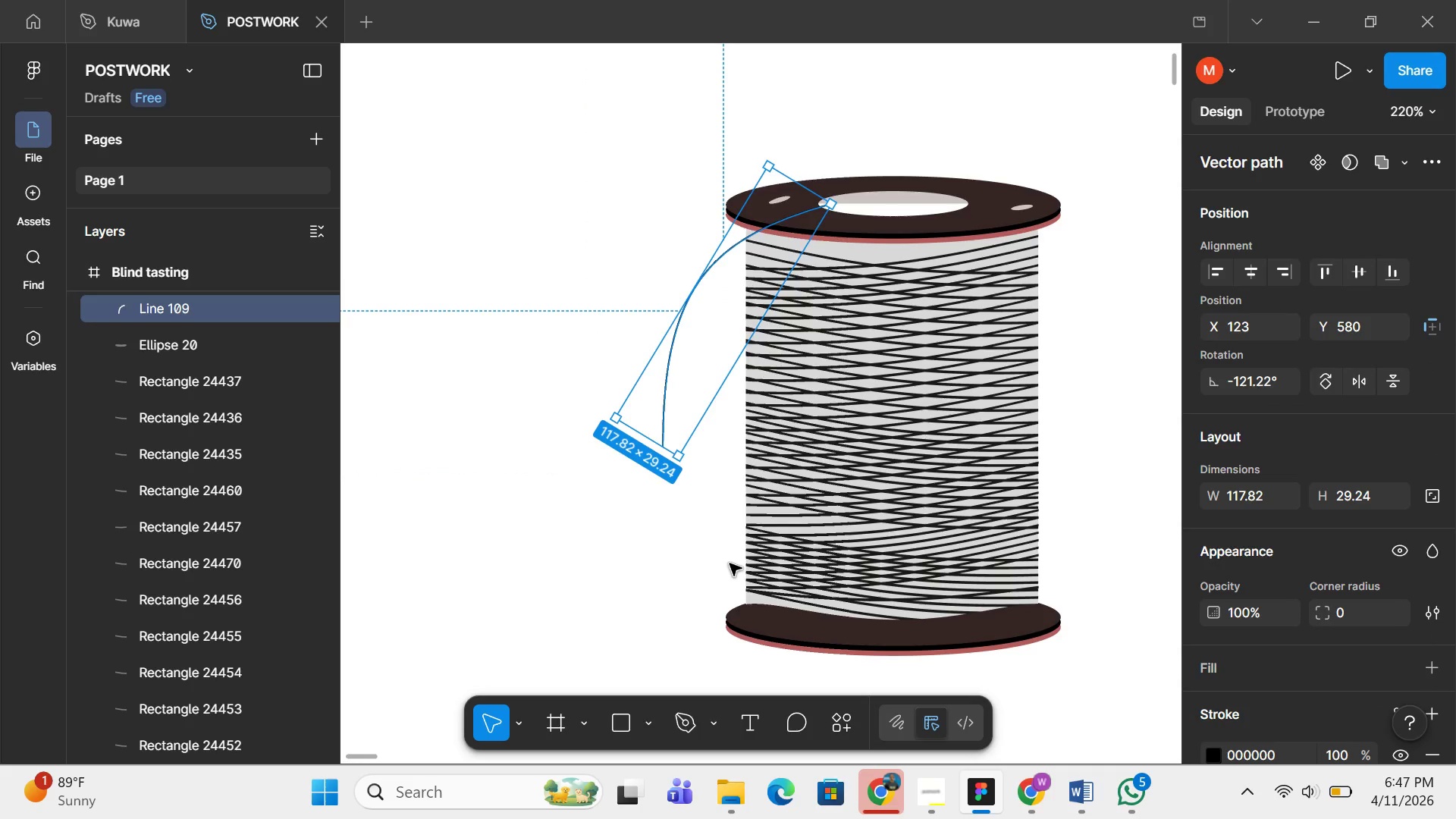 
key(Control+Z)
 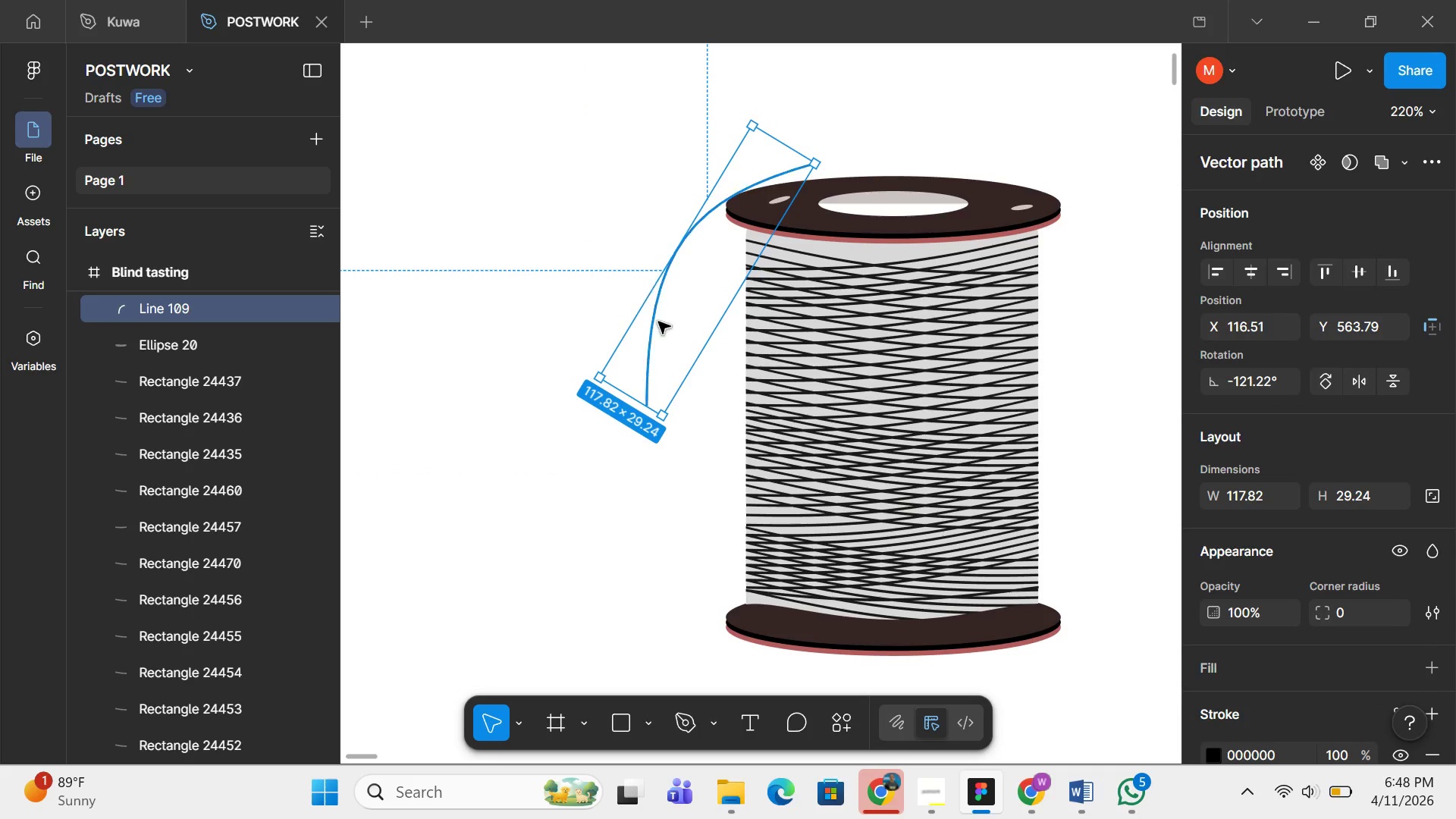 
left_click_drag(start_coordinate=[659, 325], to_coordinate=[585, 468])
 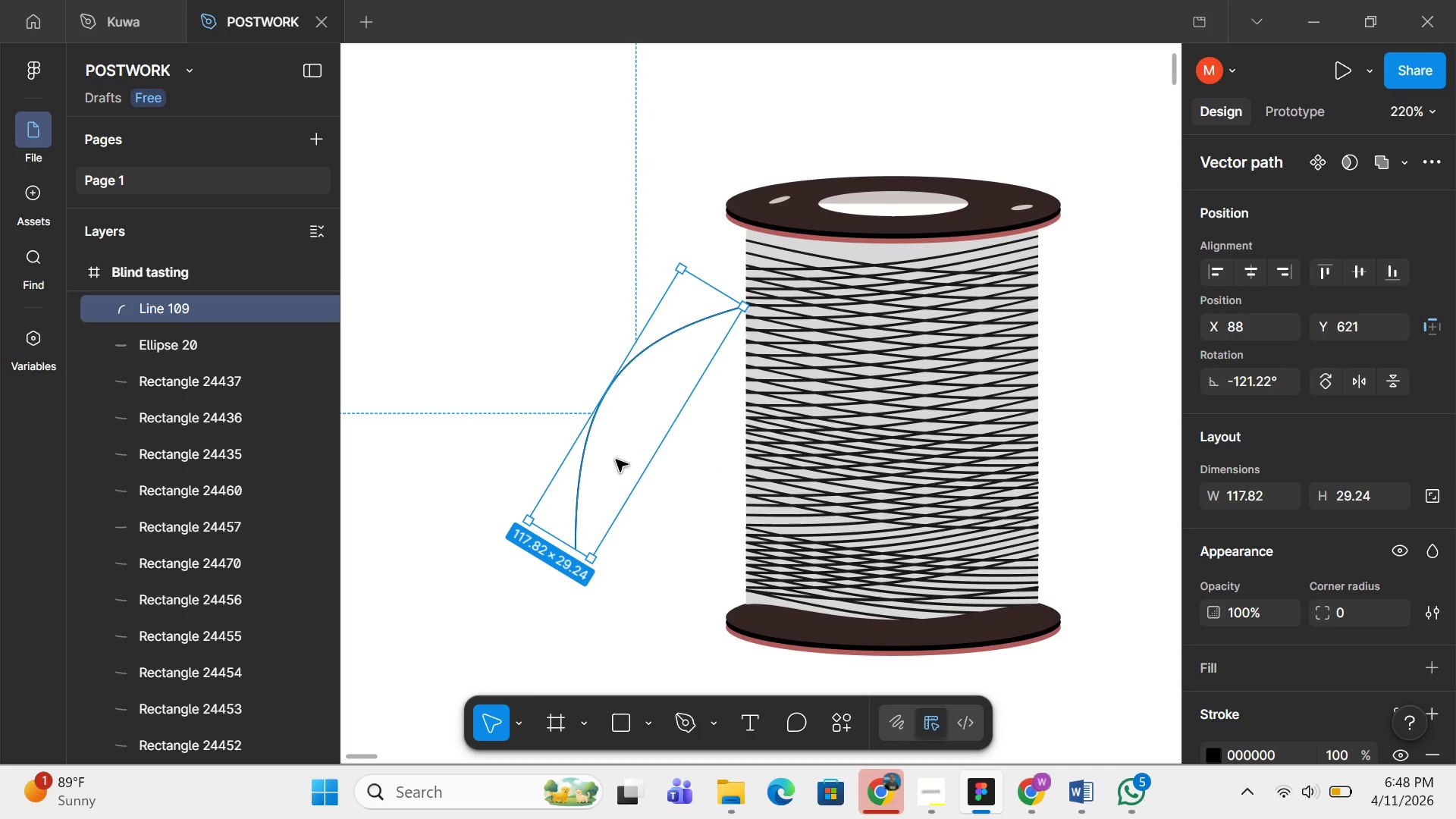 
left_click_drag(start_coordinate=[588, 471], to_coordinate=[1094, 526])
 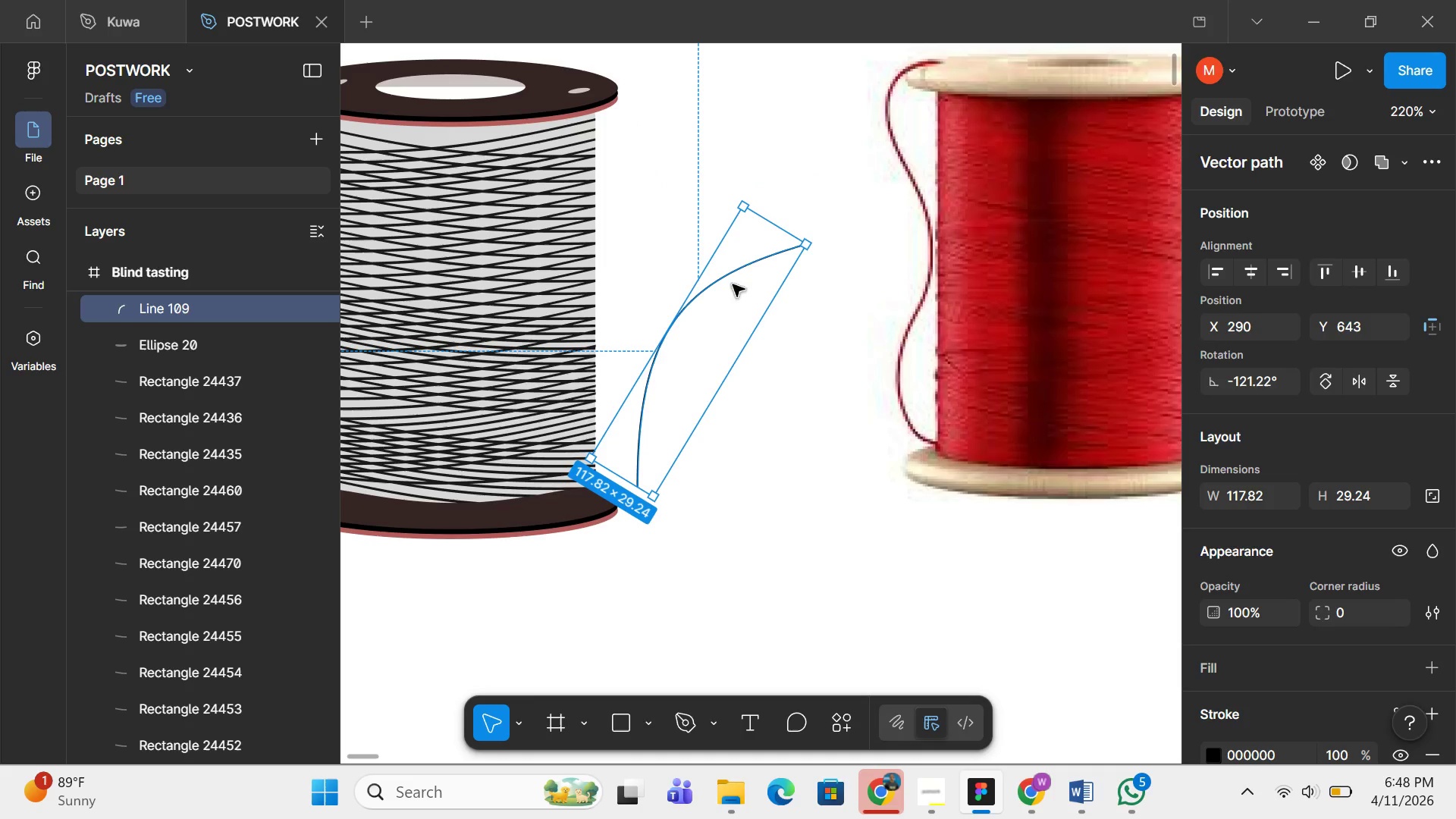 
left_click_drag(start_coordinate=[762, 224], to_coordinate=[688, 410])
 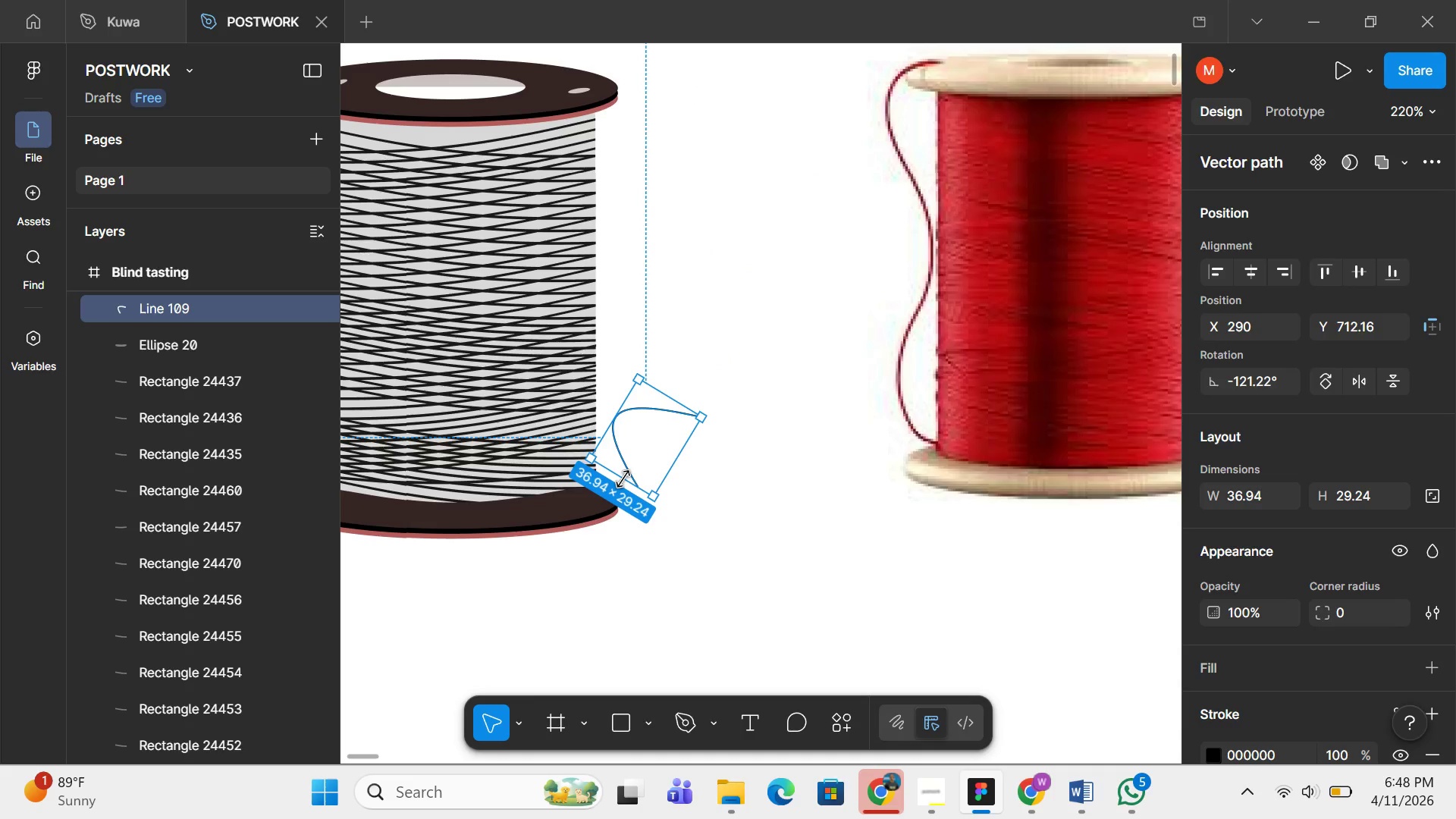 
left_click_drag(start_coordinate=[623, 479], to_coordinate=[568, 480])
 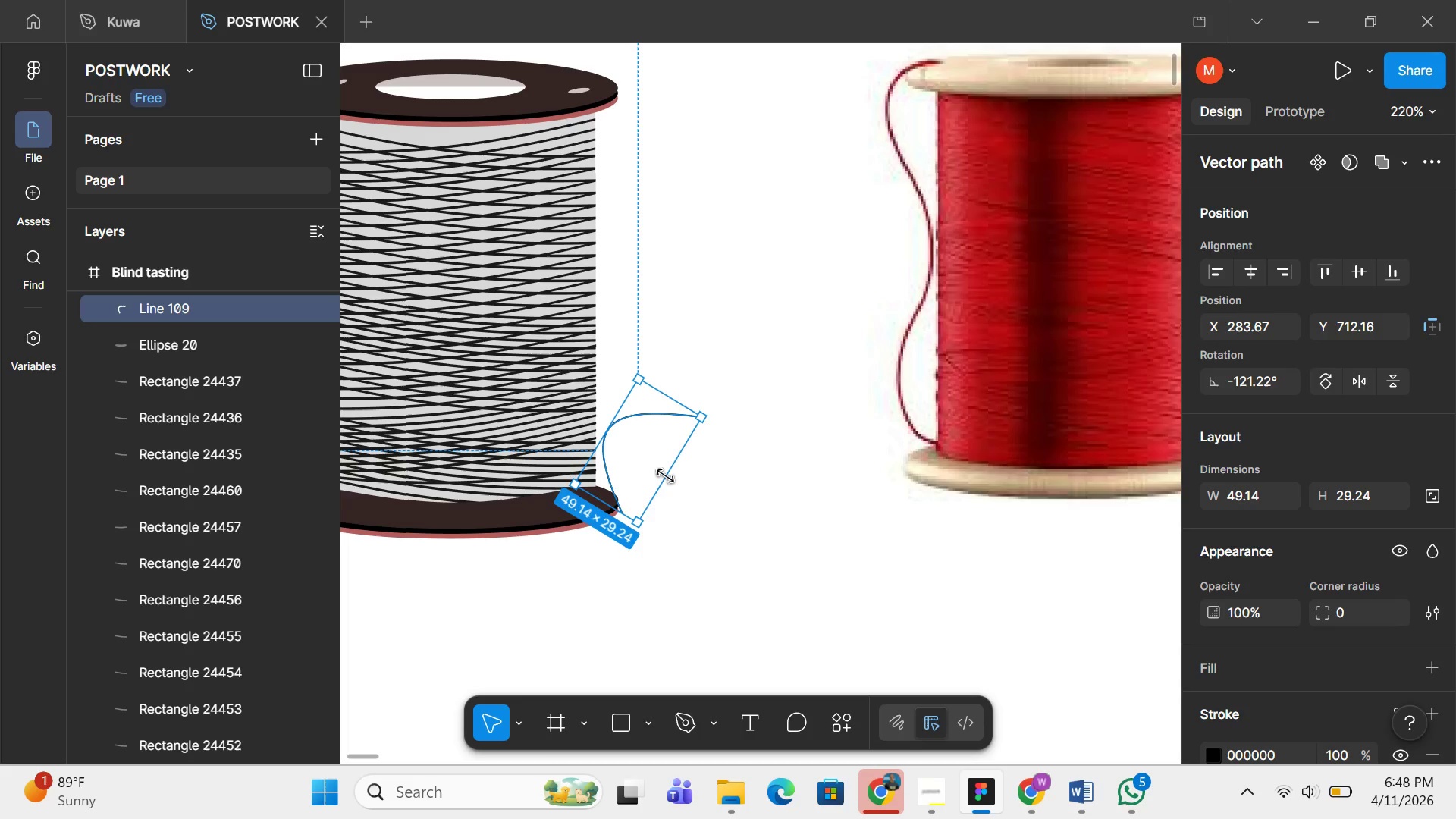 
left_click_drag(start_coordinate=[665, 476], to_coordinate=[617, 438])
 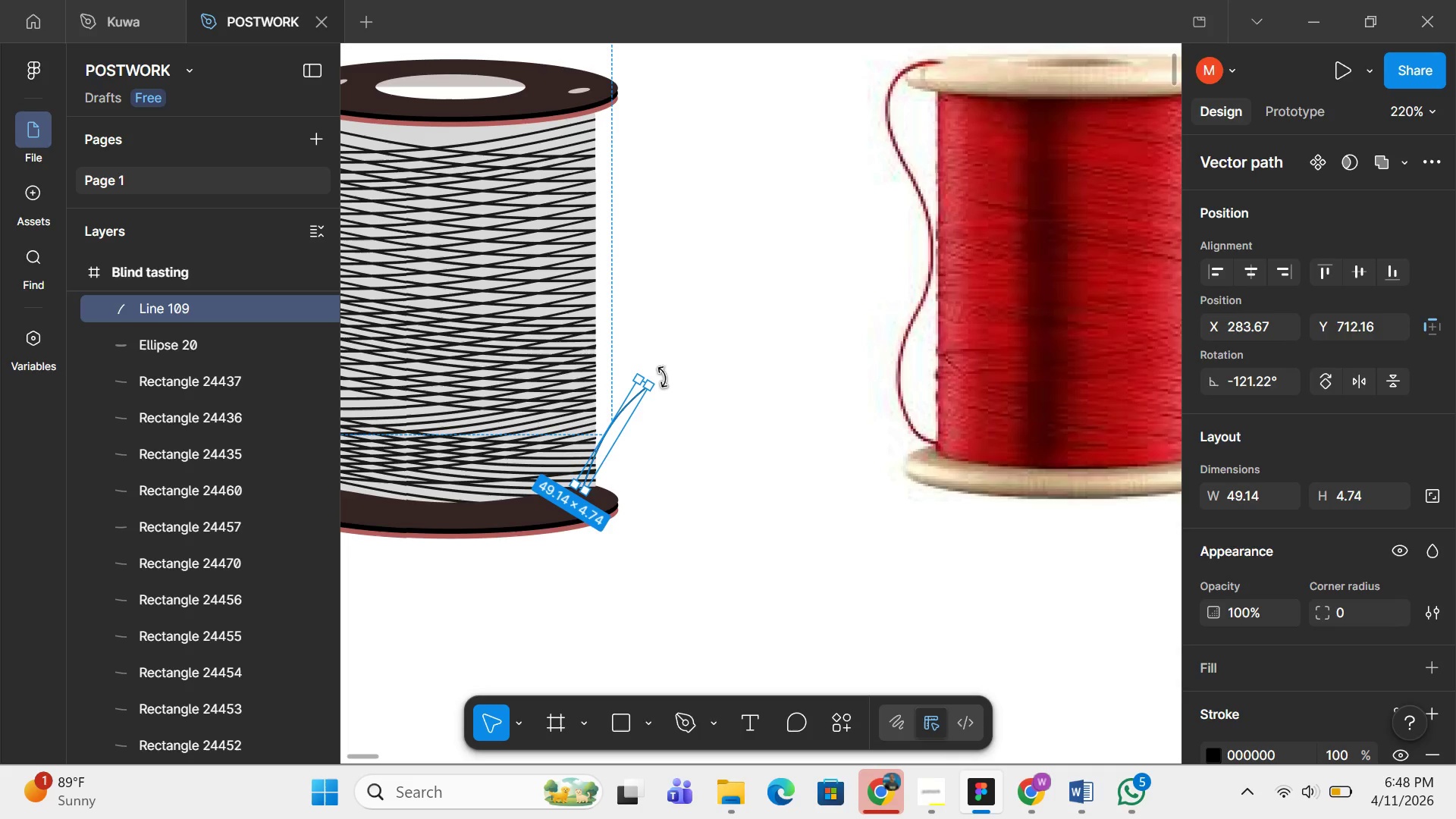 
left_click_drag(start_coordinate=[663, 377], to_coordinate=[667, 450])
 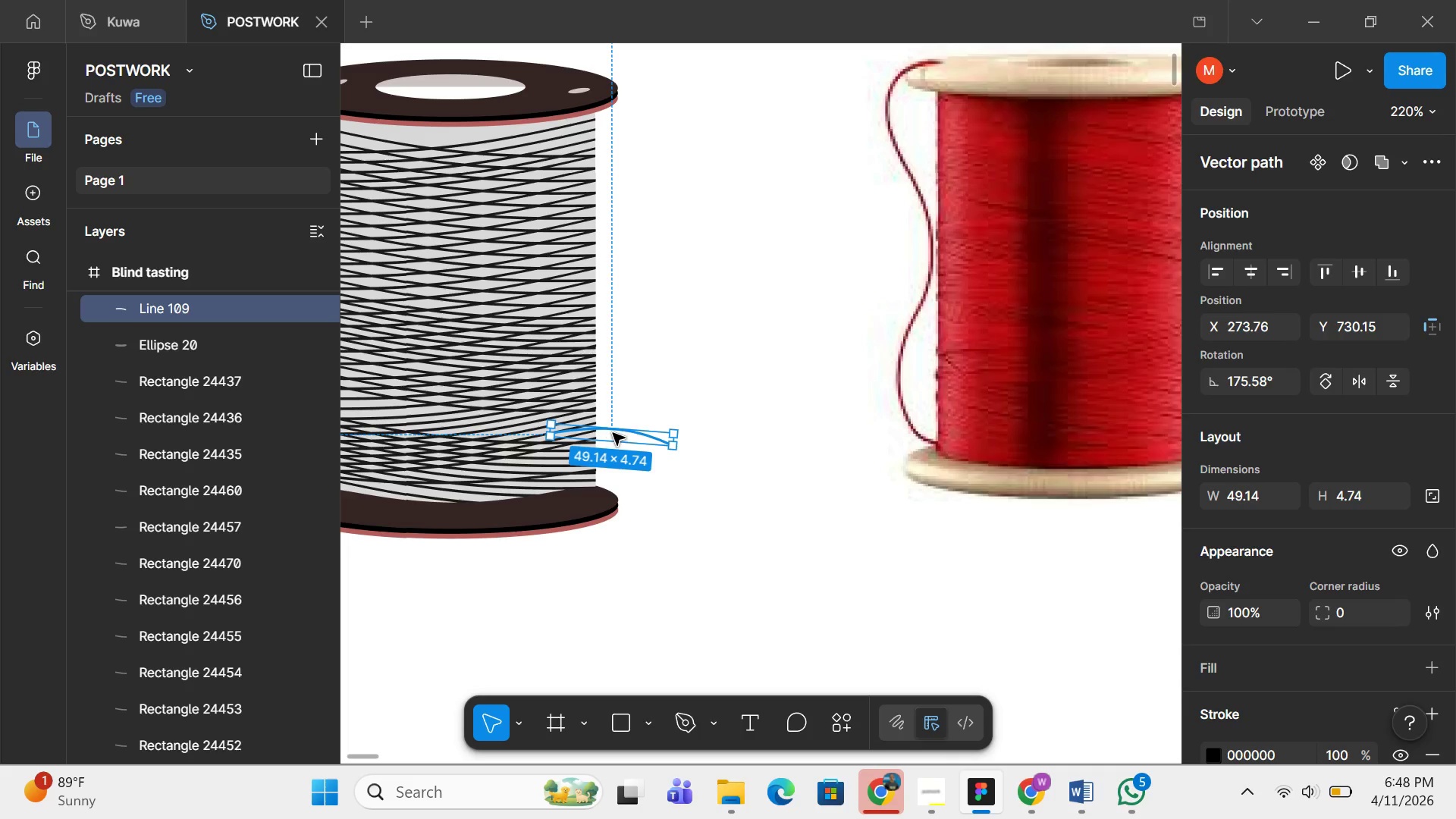 
left_click_drag(start_coordinate=[608, 433], to_coordinate=[655, 445])
 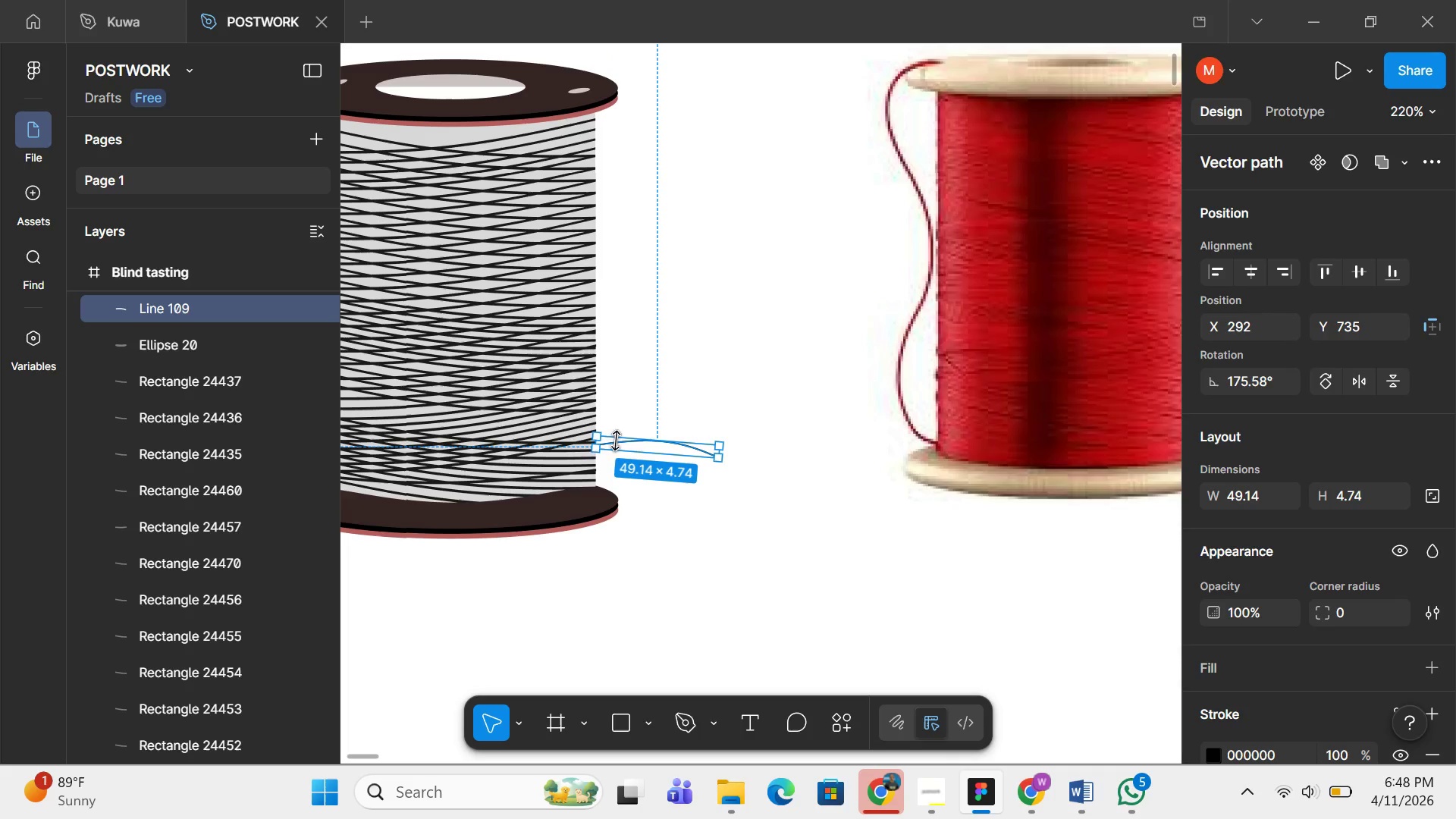 
hold_key(key=ControlLeft, duration=1.25)
scroll: coordinate [588, 406], scroll_direction: up, amount: 13.0
 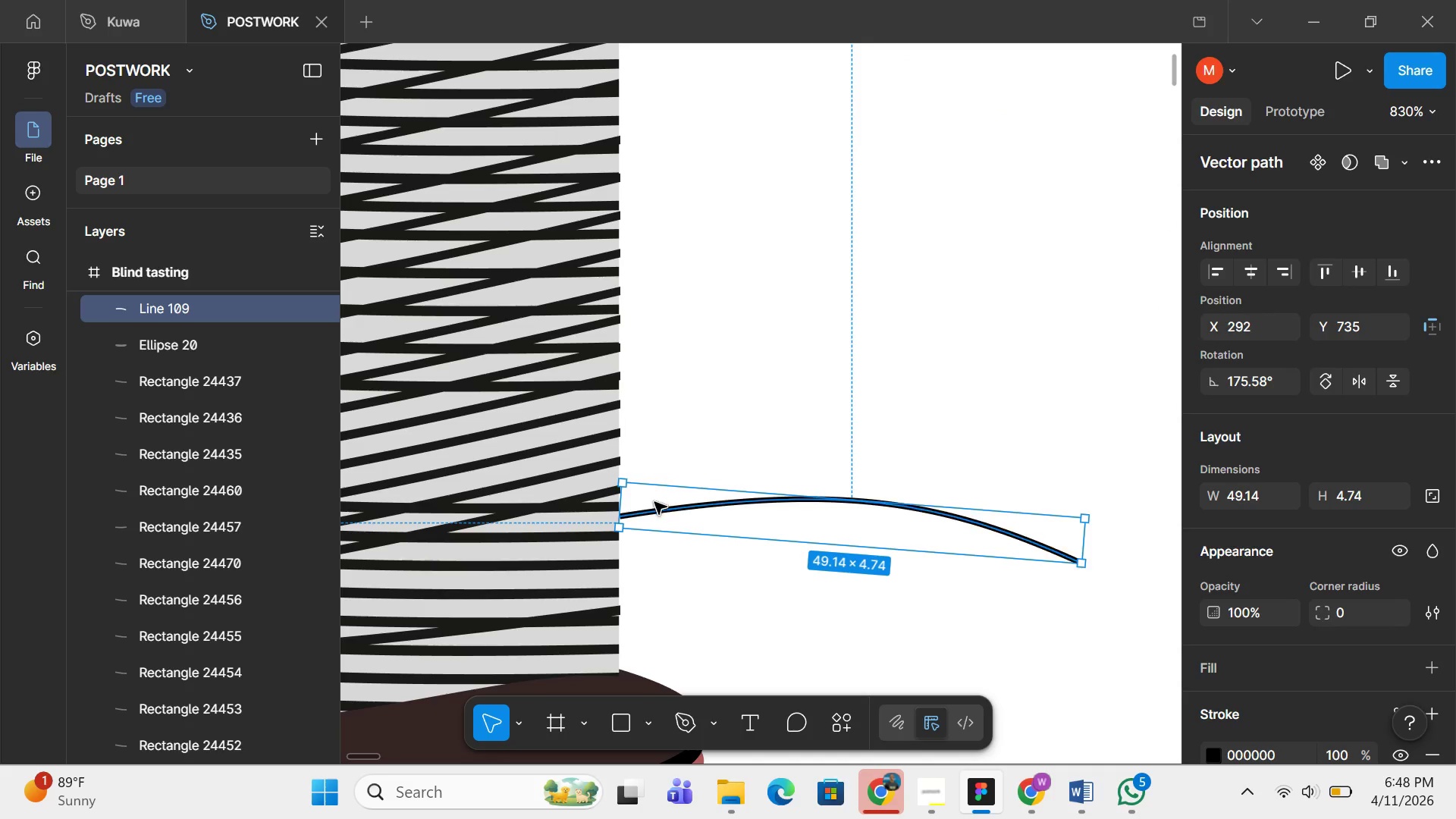 
left_click_drag(start_coordinate=[654, 502], to_coordinate=[641, 494])
 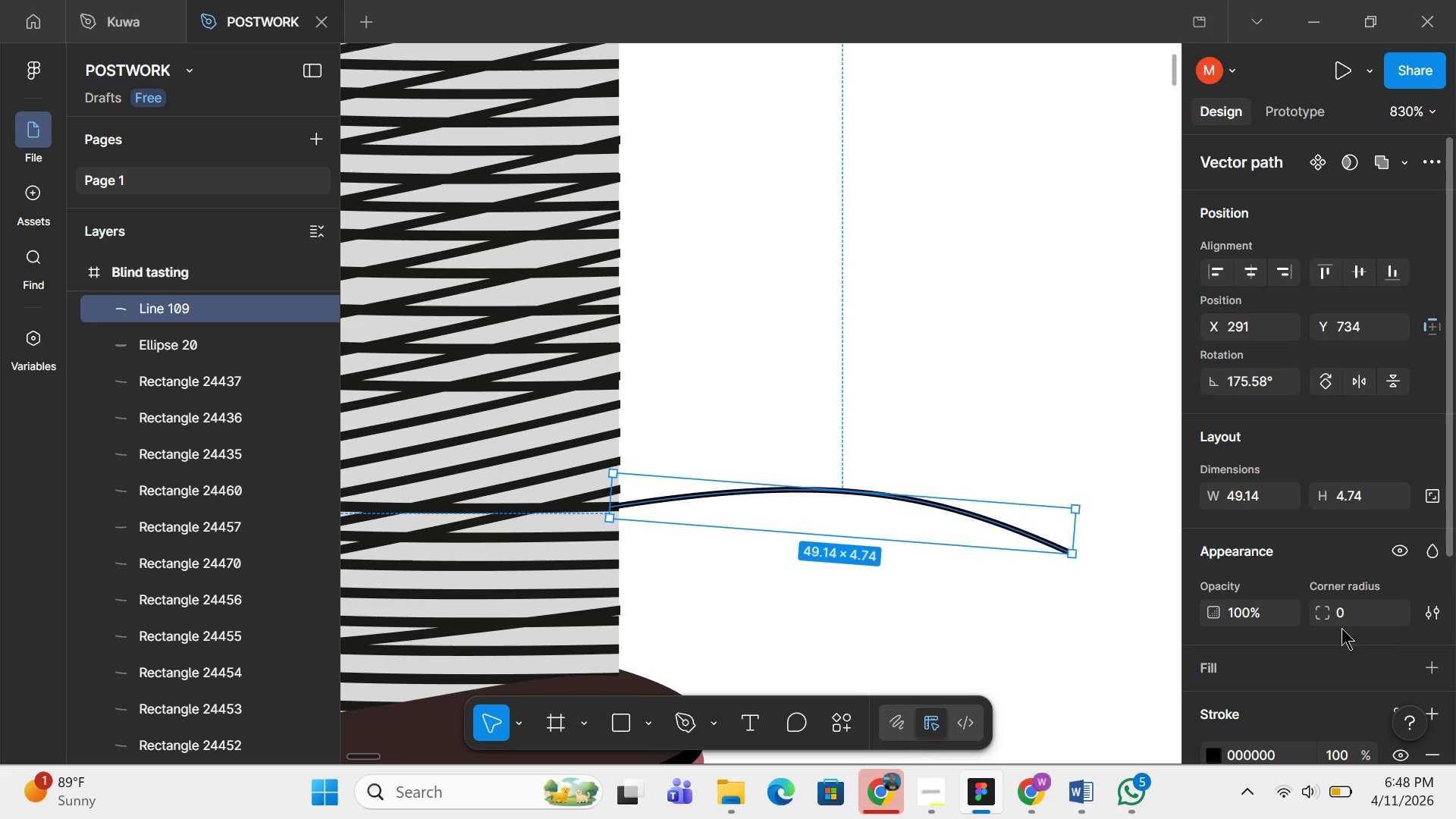 
scroll: coordinate [1316, 623], scroll_direction: down, amount: 6.0
 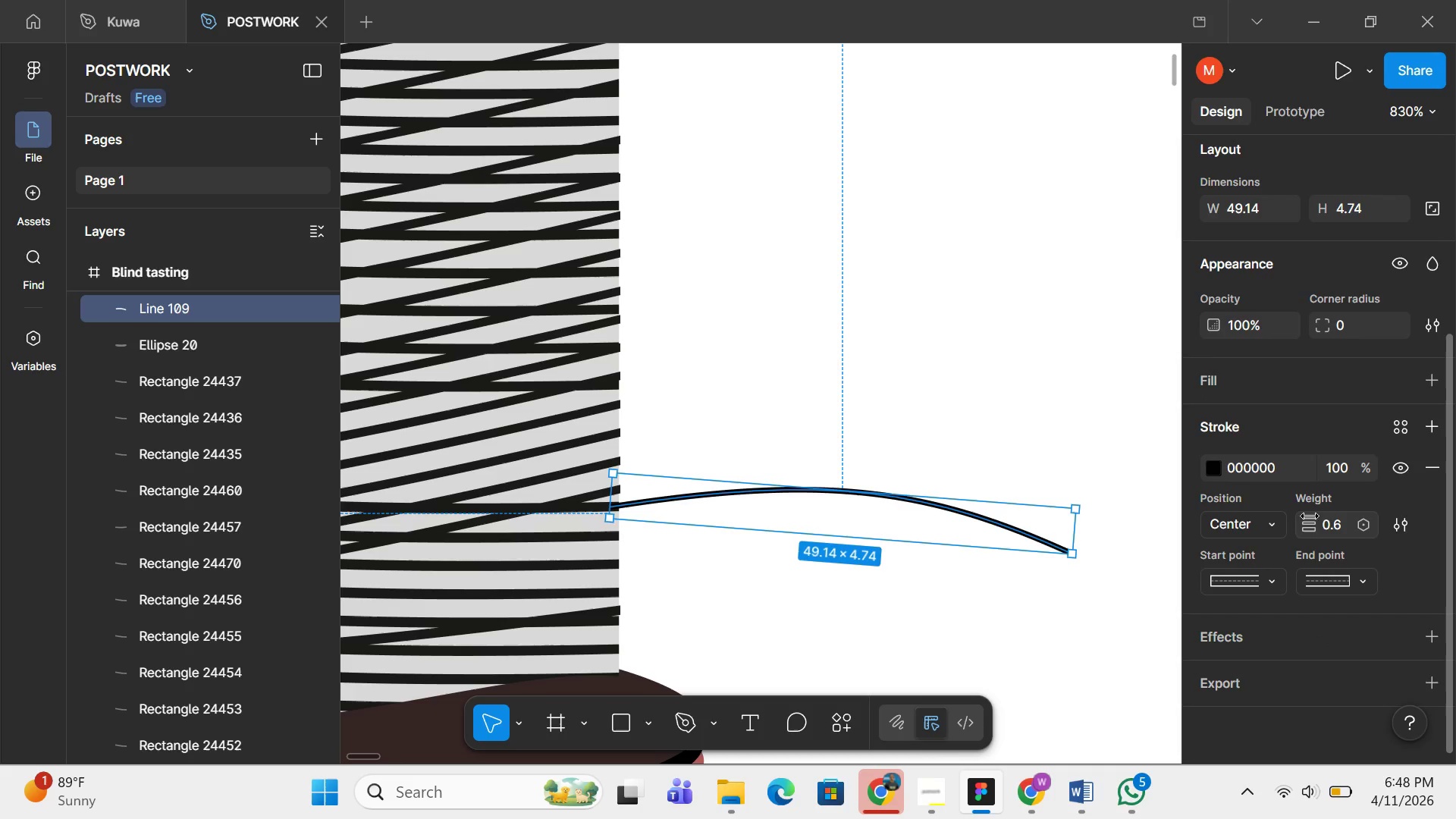 
left_click_drag(start_coordinate=[1309, 516], to_coordinate=[729, 404])
 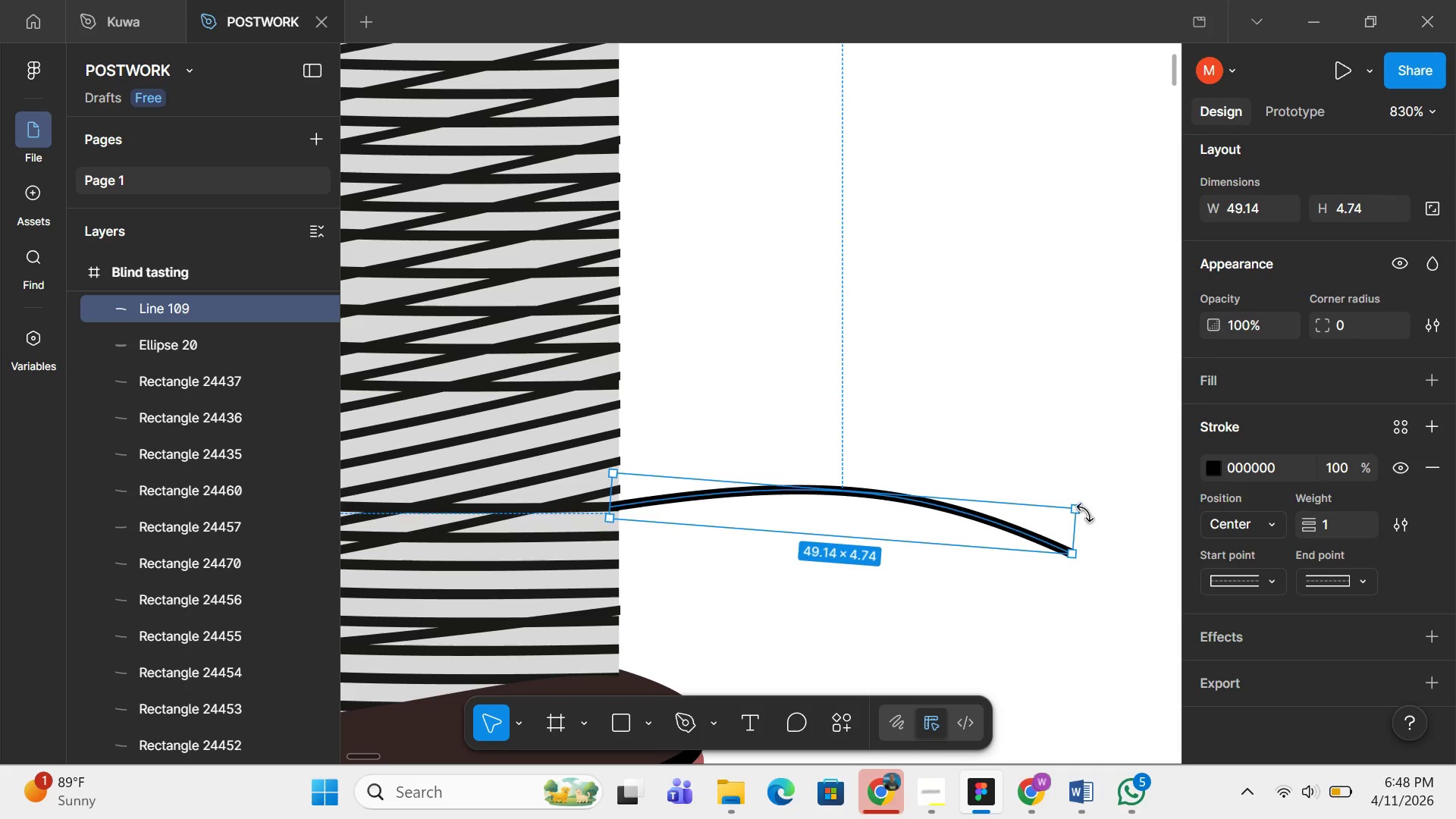 
left_click_drag(start_coordinate=[1085, 512], to_coordinate=[1088, 533])
 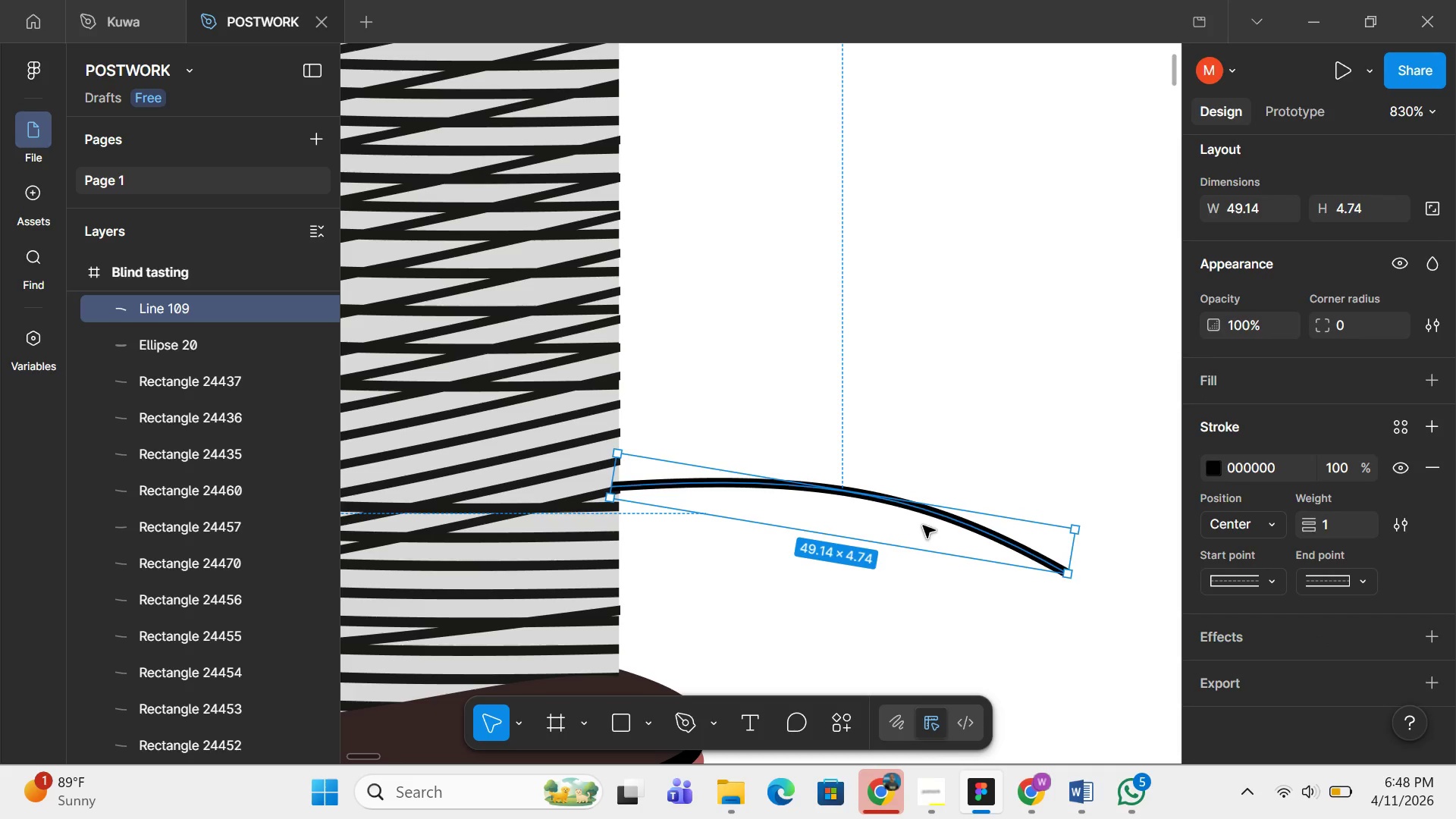 
left_click_drag(start_coordinate=[923, 526], to_coordinate=[917, 541])
 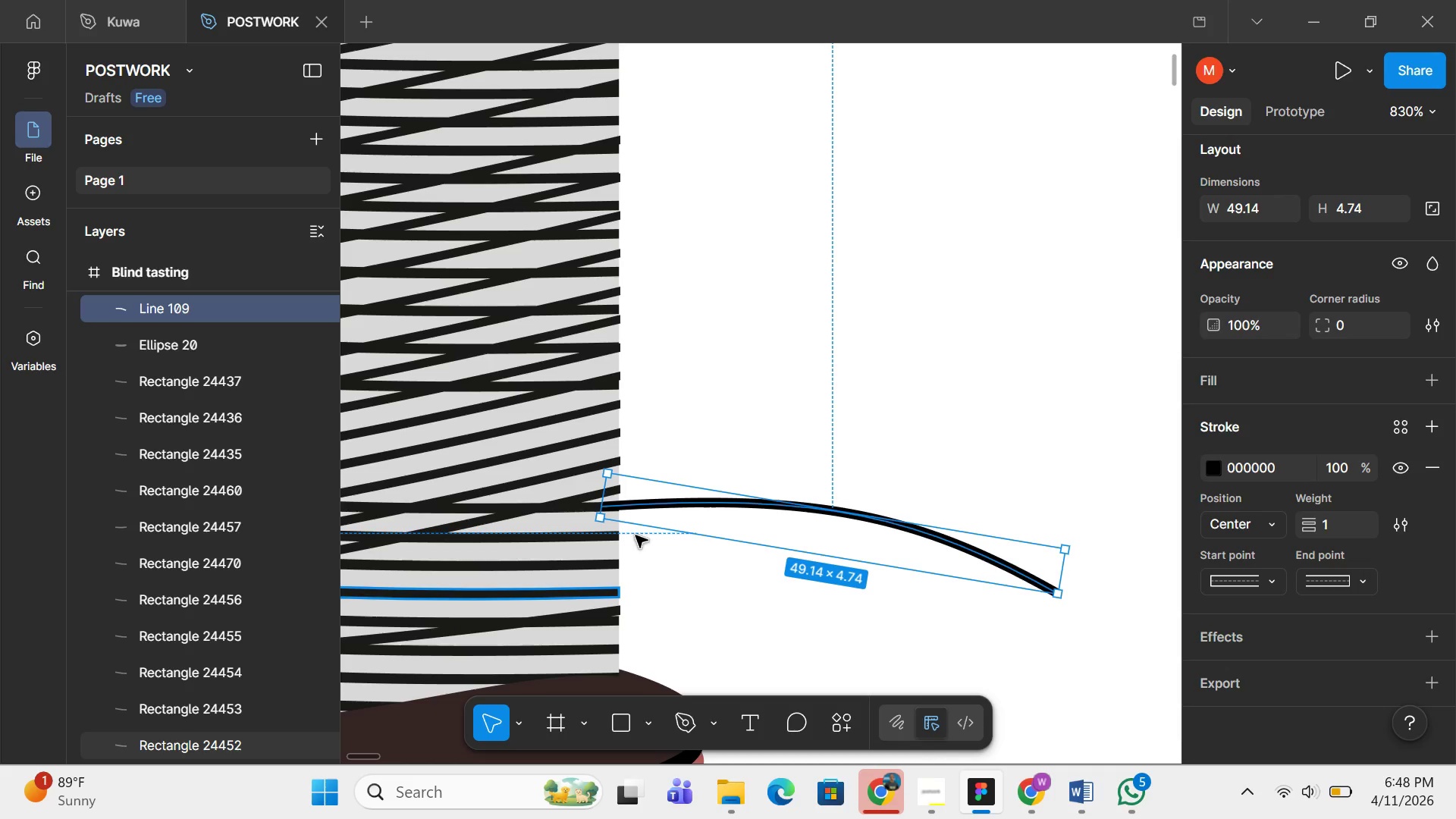 
hold_key(key=ControlLeft, duration=0.66)
scroll: coordinate [658, 144], scroll_direction: up, amount: 11.0
 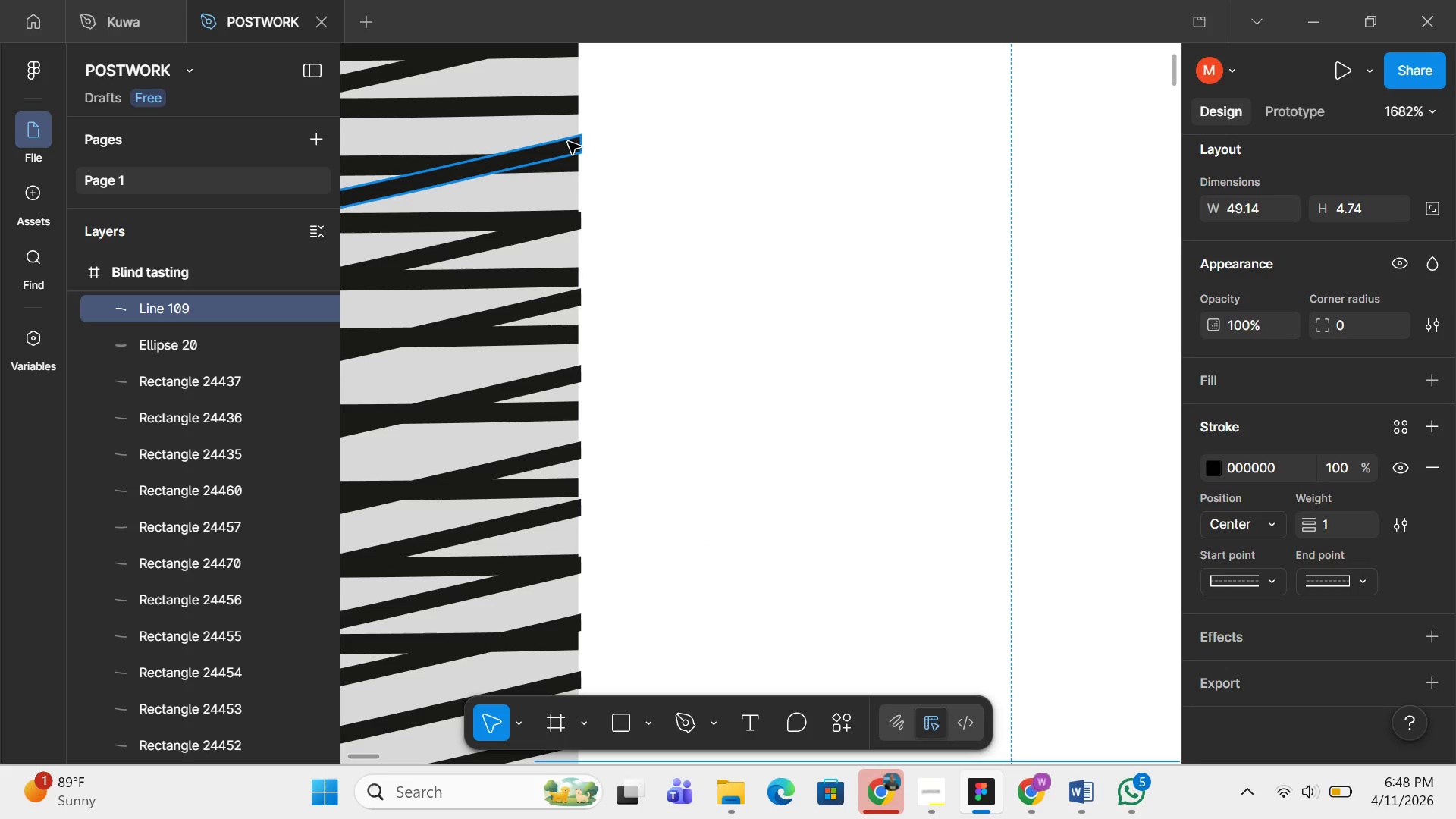 
double_click([568, 142])
 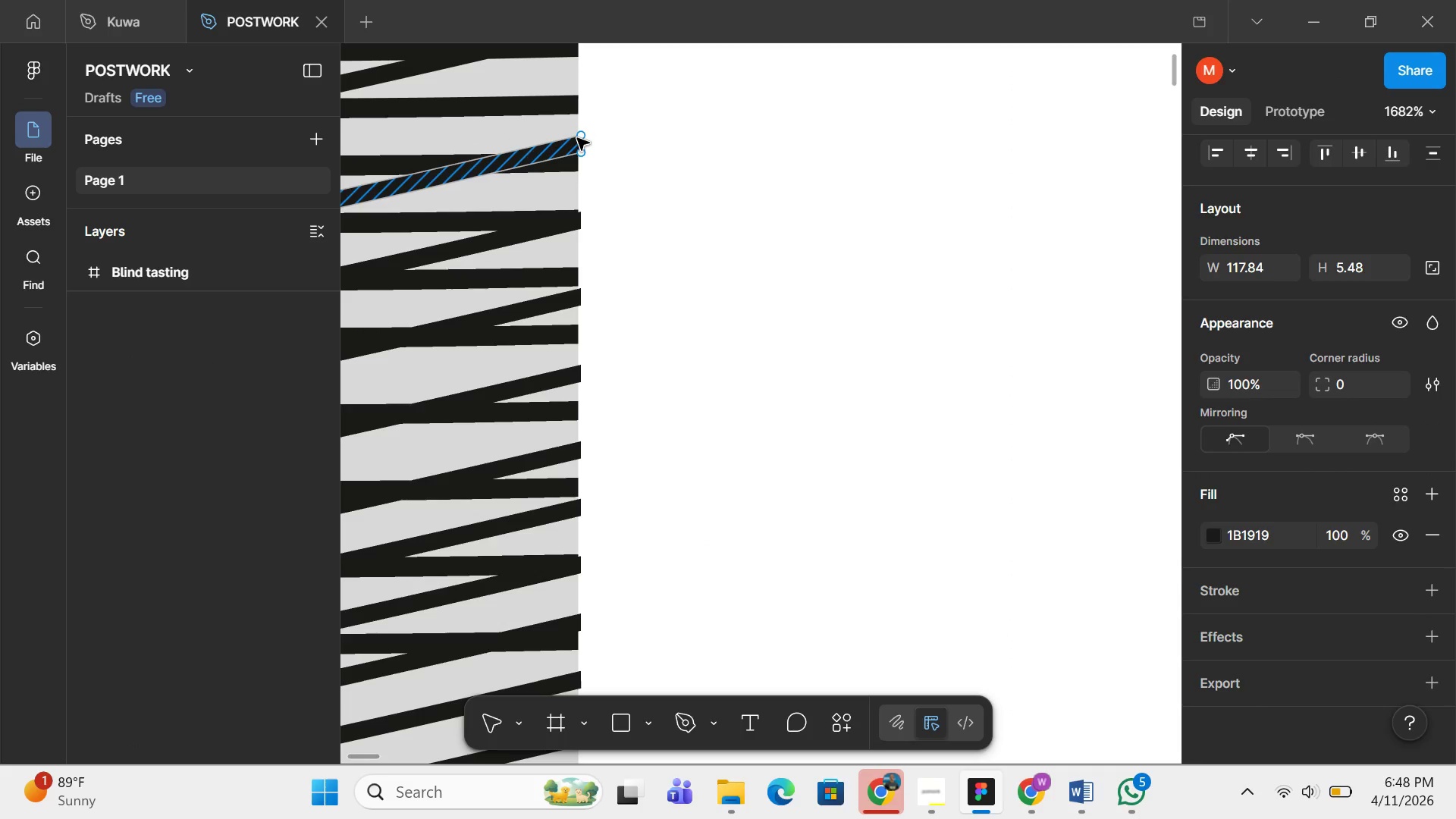 
hold_key(key=ControlLeft, duration=0.81)
scroll: coordinate [577, 138], scroll_direction: up, amount: 11.0
 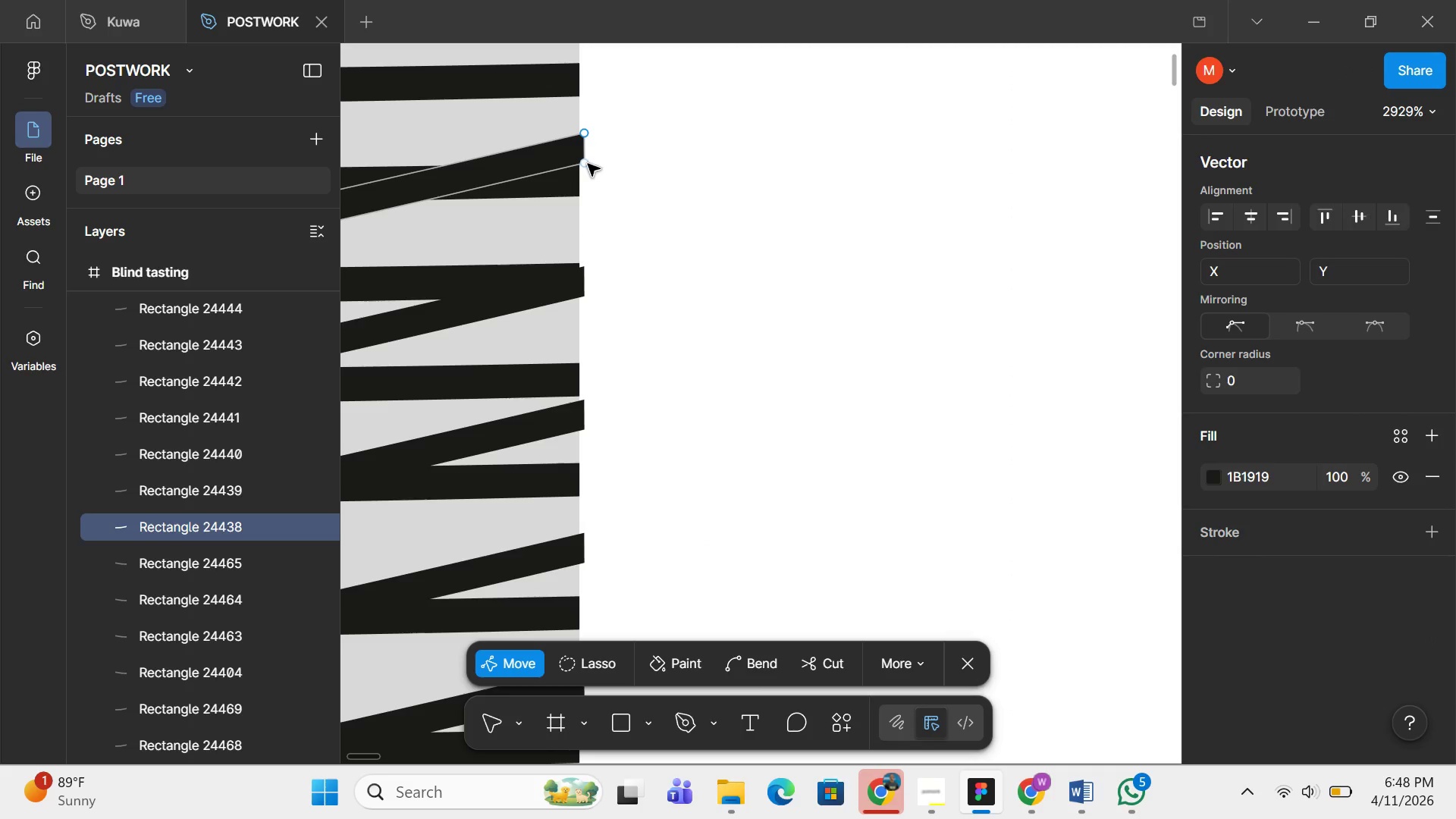 
left_click_drag(start_coordinate=[588, 164], to_coordinate=[578, 164])
 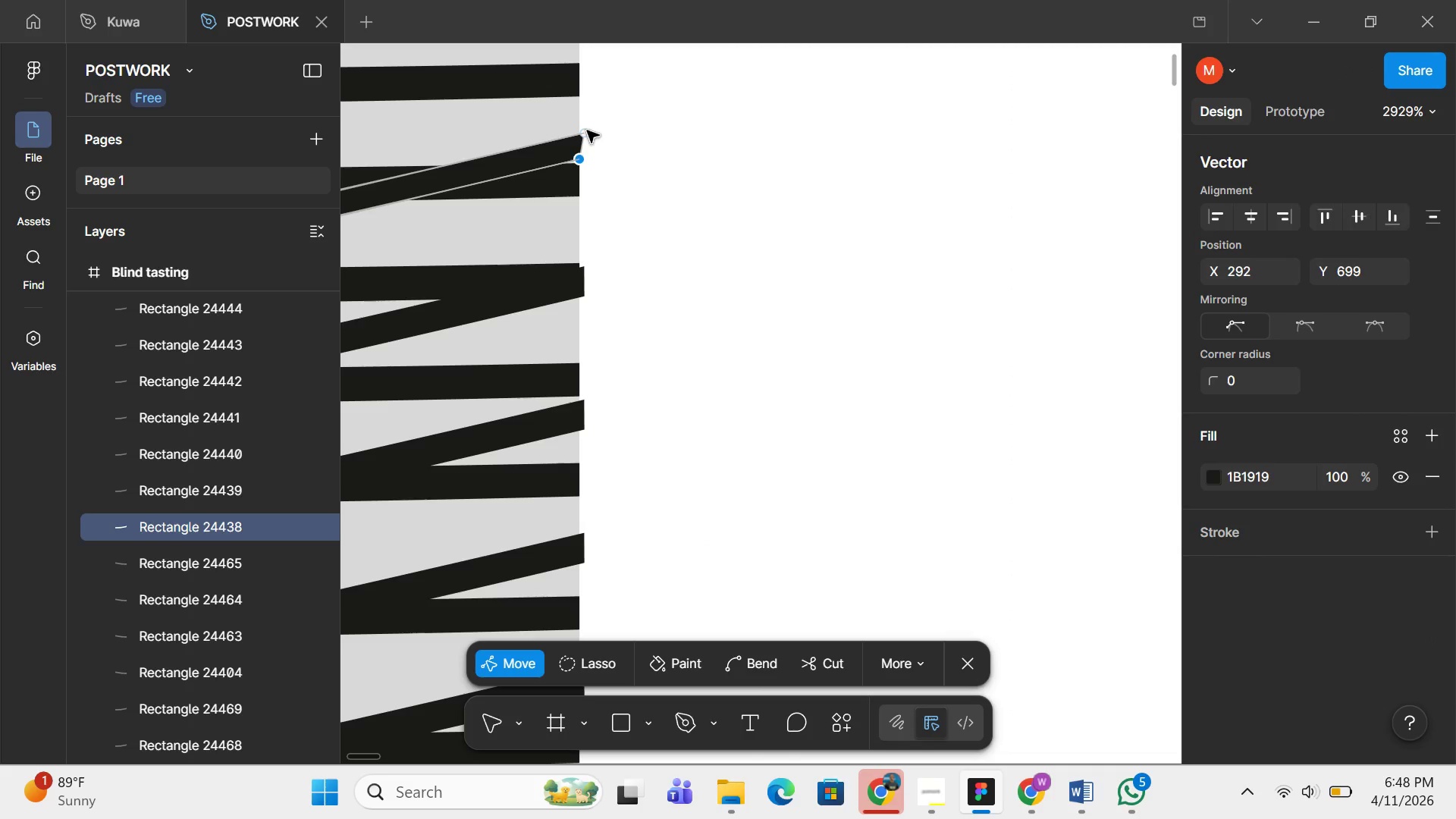 
left_click_drag(start_coordinate=[587, 130], to_coordinate=[580, 130])
 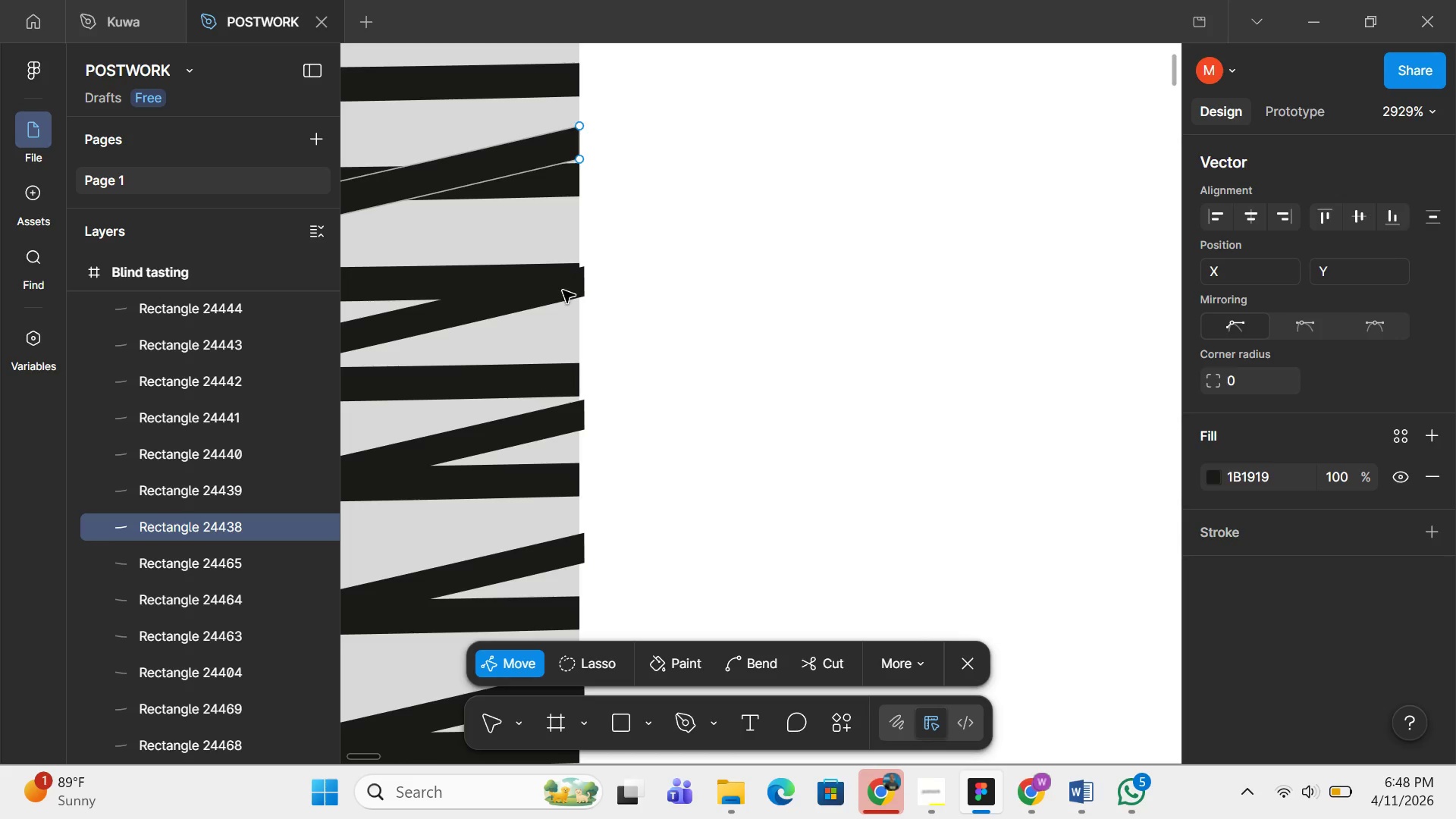 
double_click([563, 290])
 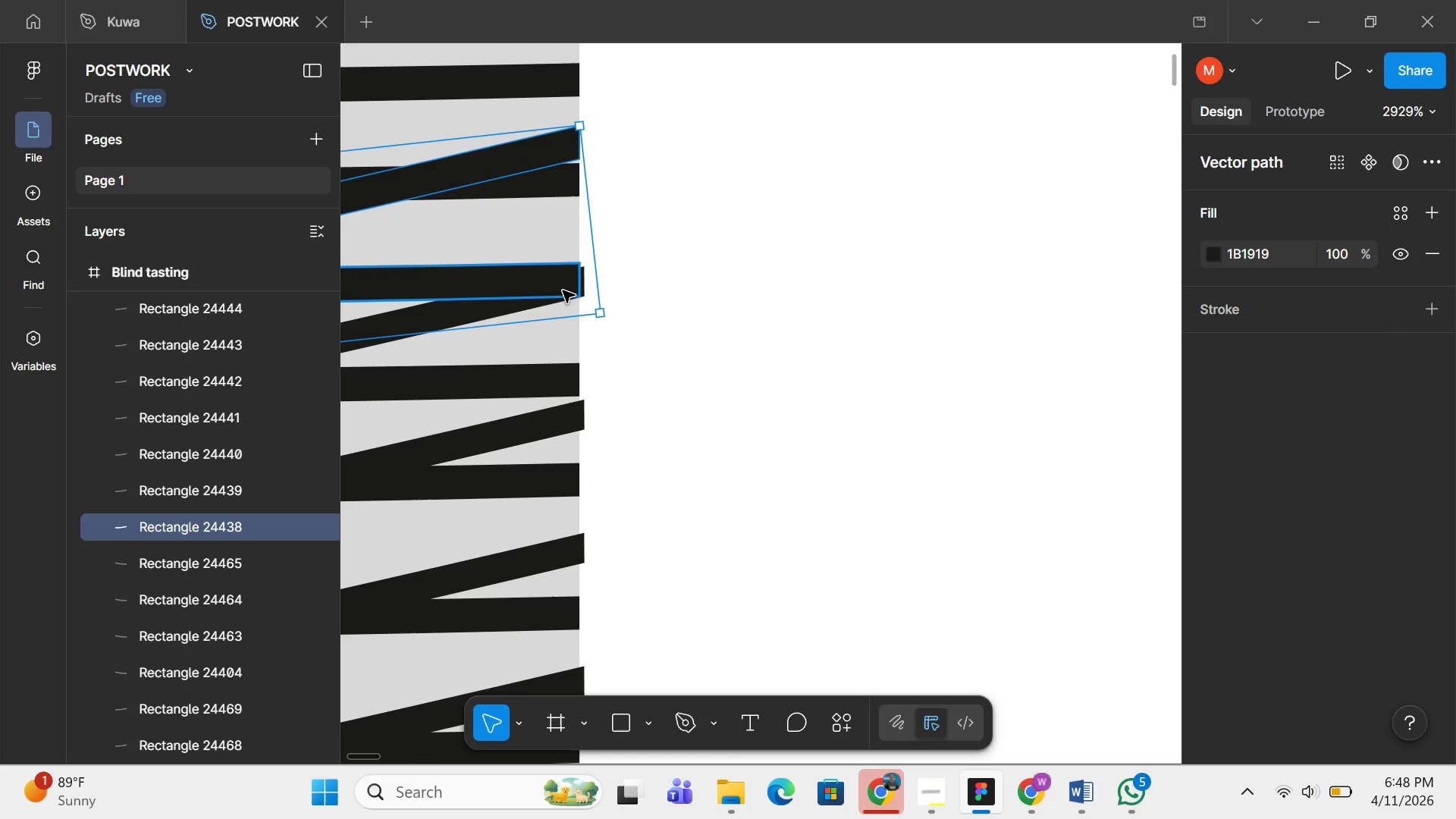 
triple_click([563, 290])
 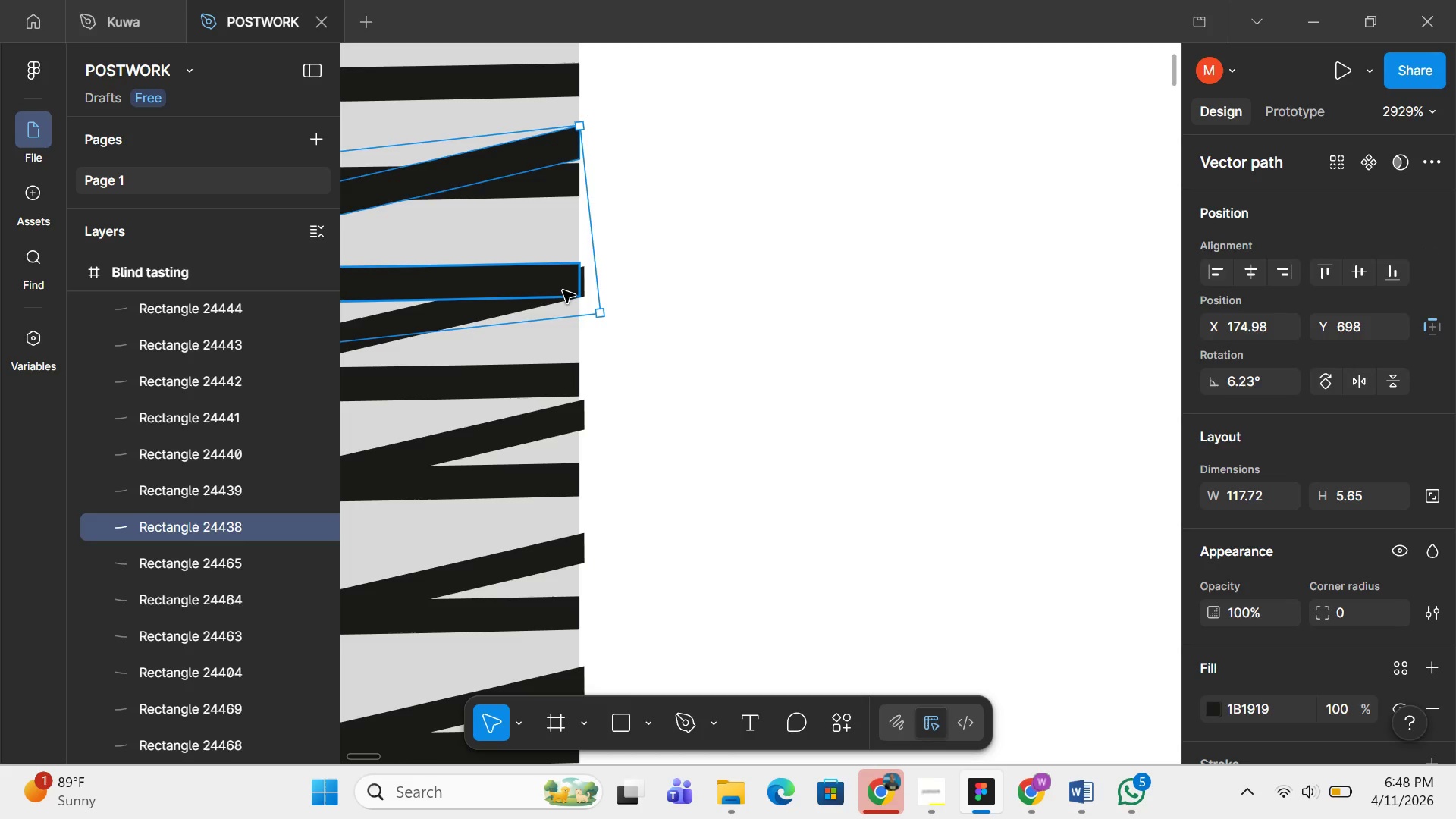 
triple_click([563, 290])
 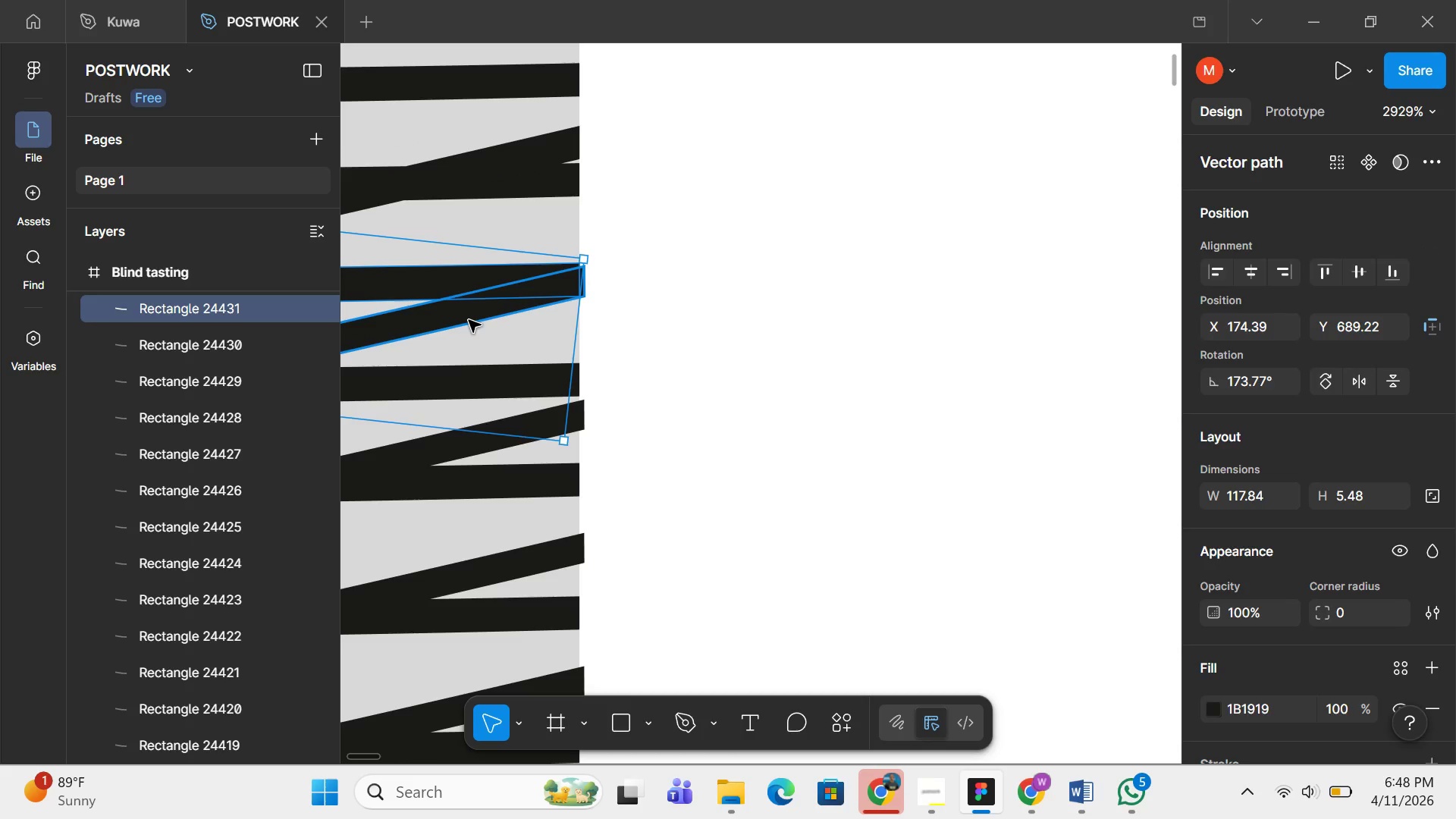 
double_click([469, 320])
 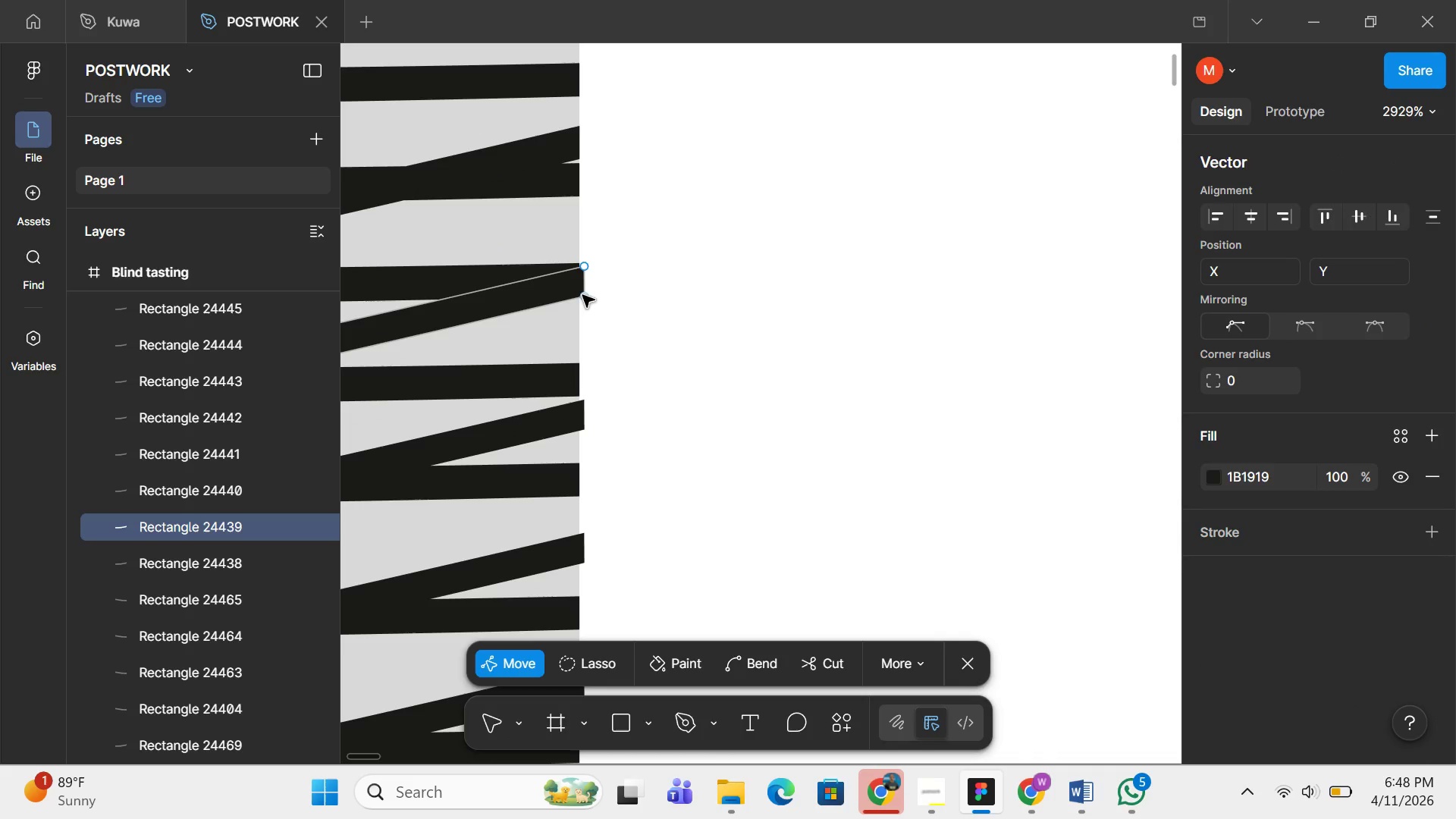 
left_click_drag(start_coordinate=[582, 295], to_coordinate=[576, 295])
 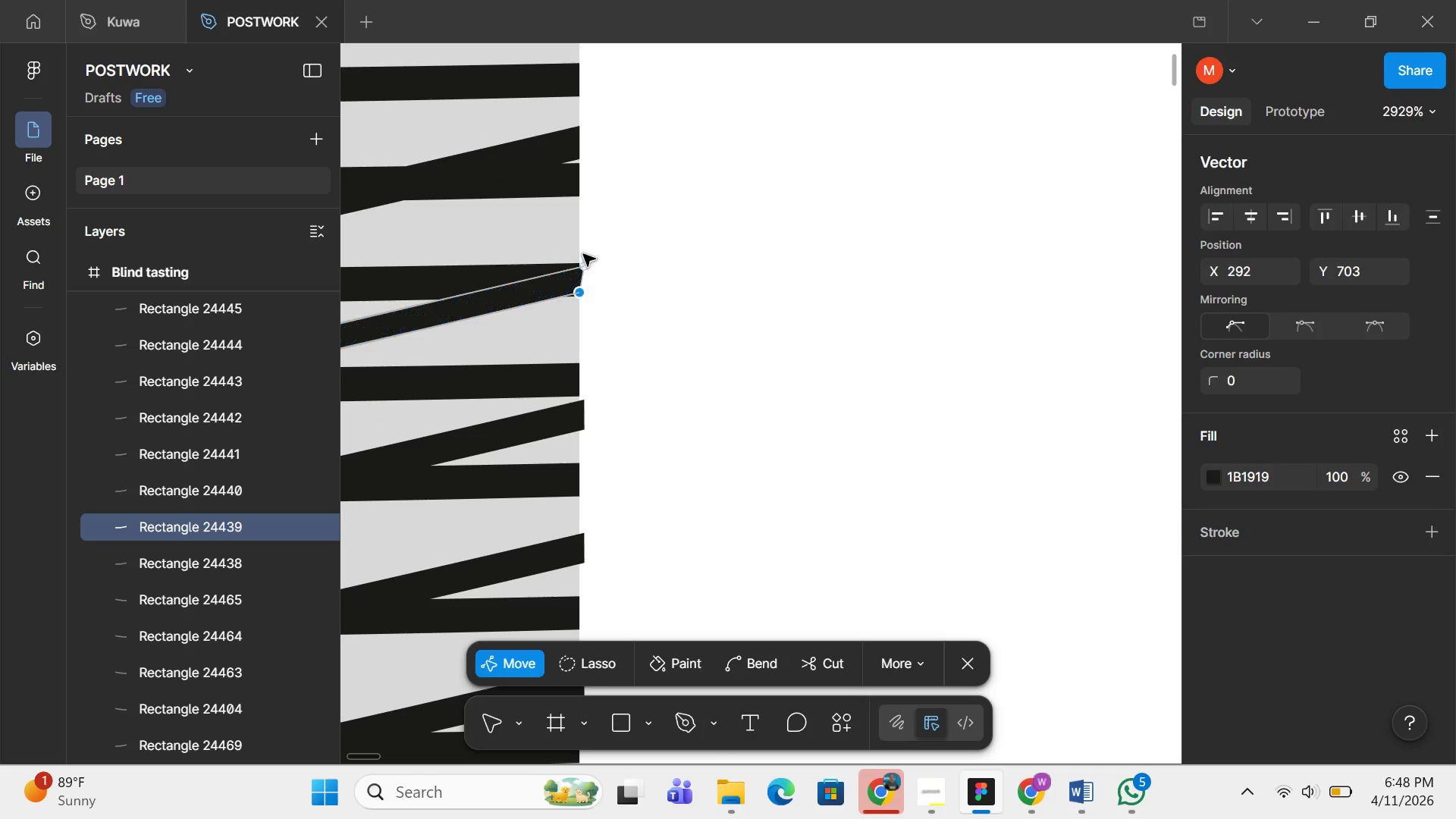 
hold_key(key=ControlLeft, duration=0.5)
scroll: coordinate [586, 224], scroll_direction: up, amount: 5.0
 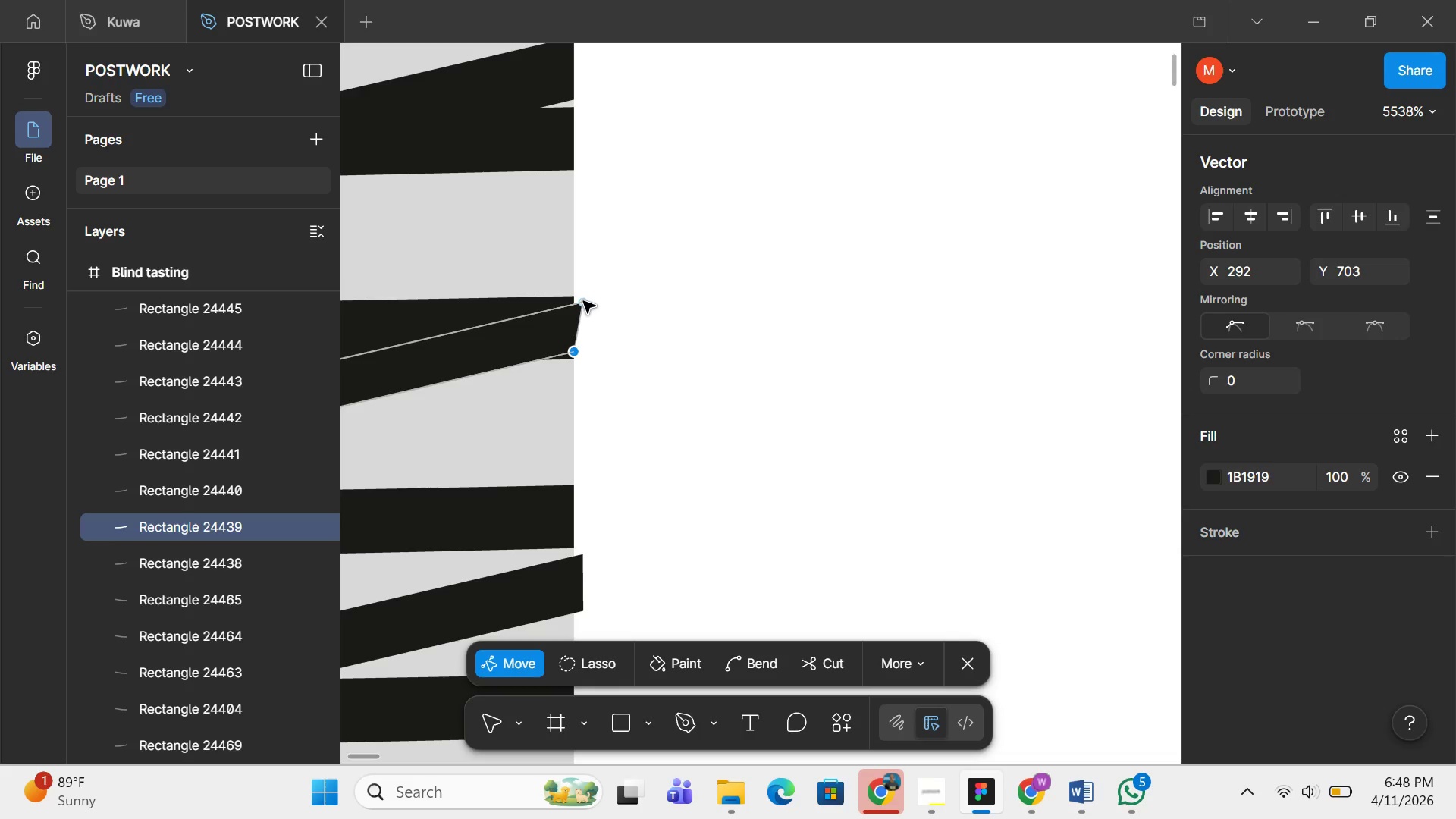 
left_click_drag(start_coordinate=[583, 301], to_coordinate=[570, 301])
 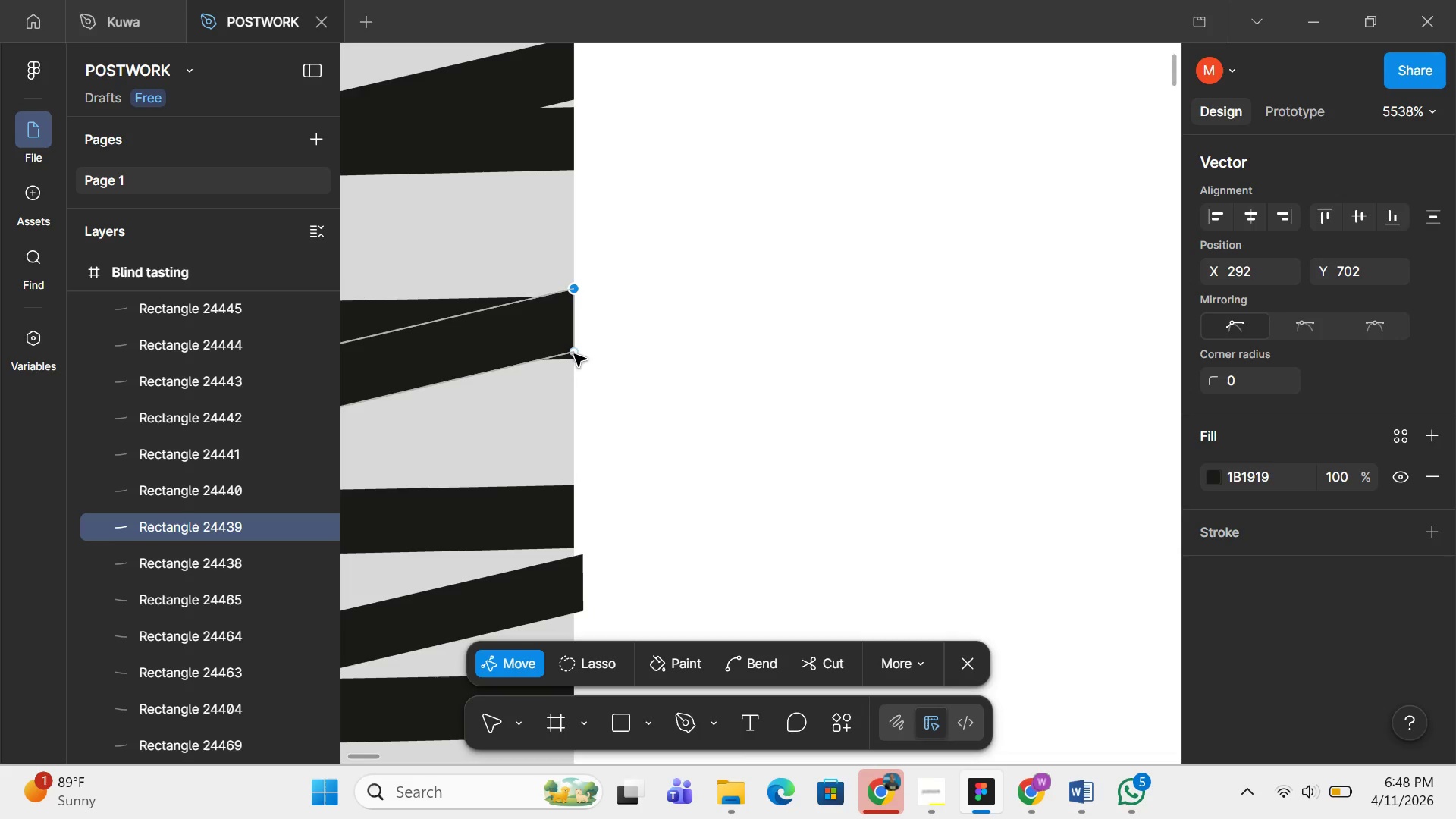 
left_click_drag(start_coordinate=[574, 353], to_coordinate=[574, 362])
 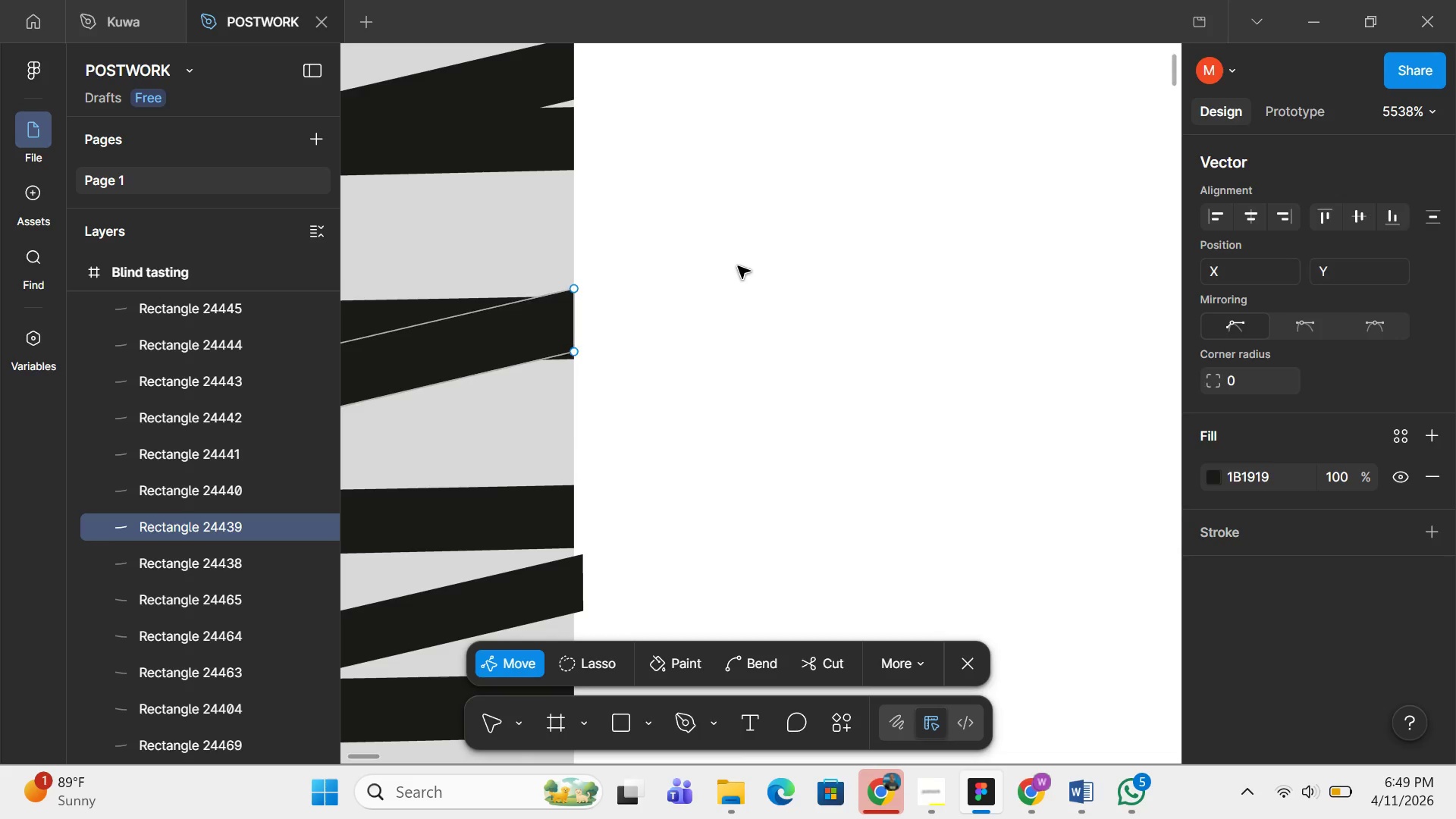 
double_click([738, 266])
 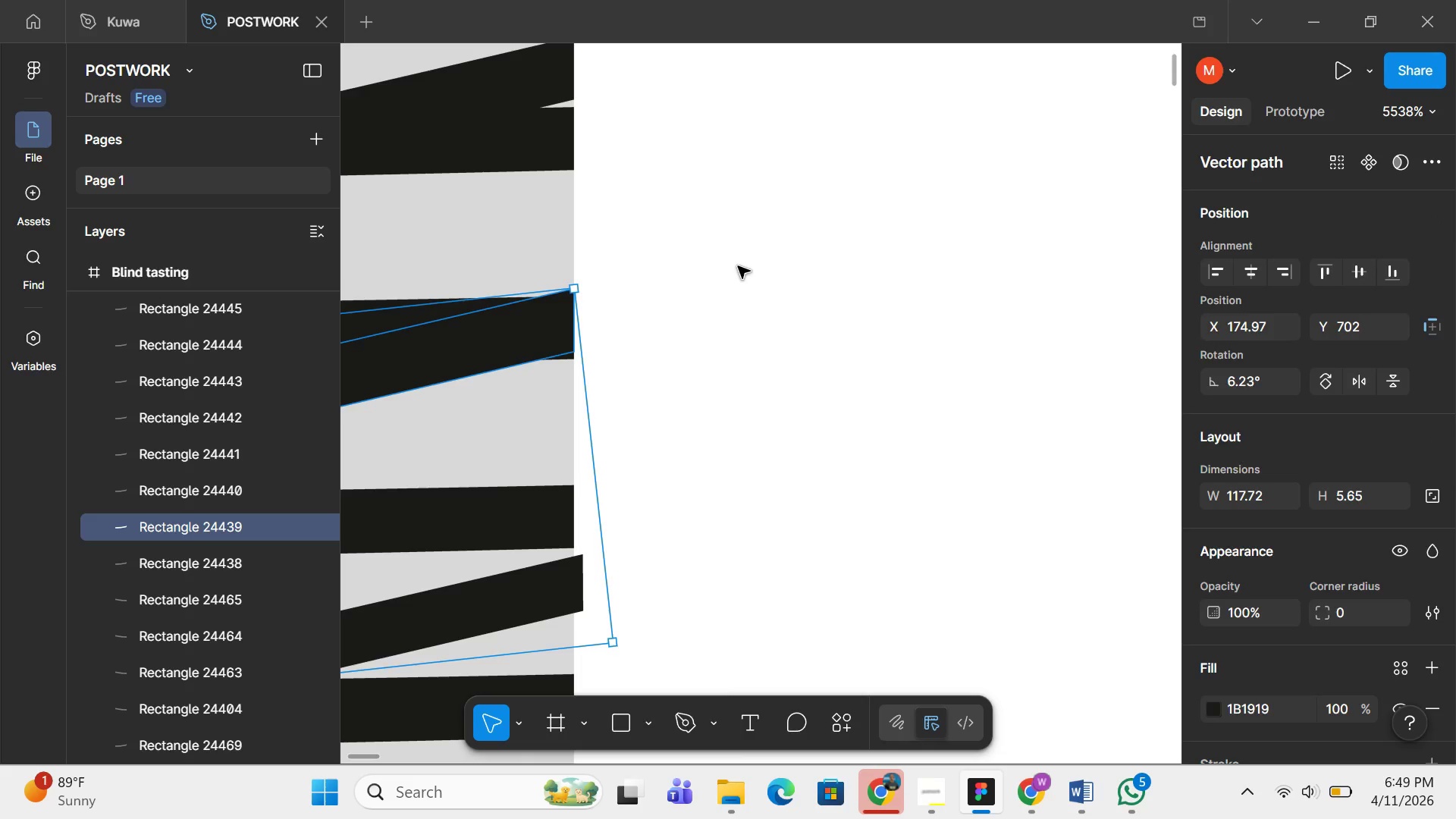 
left_click([738, 266])
 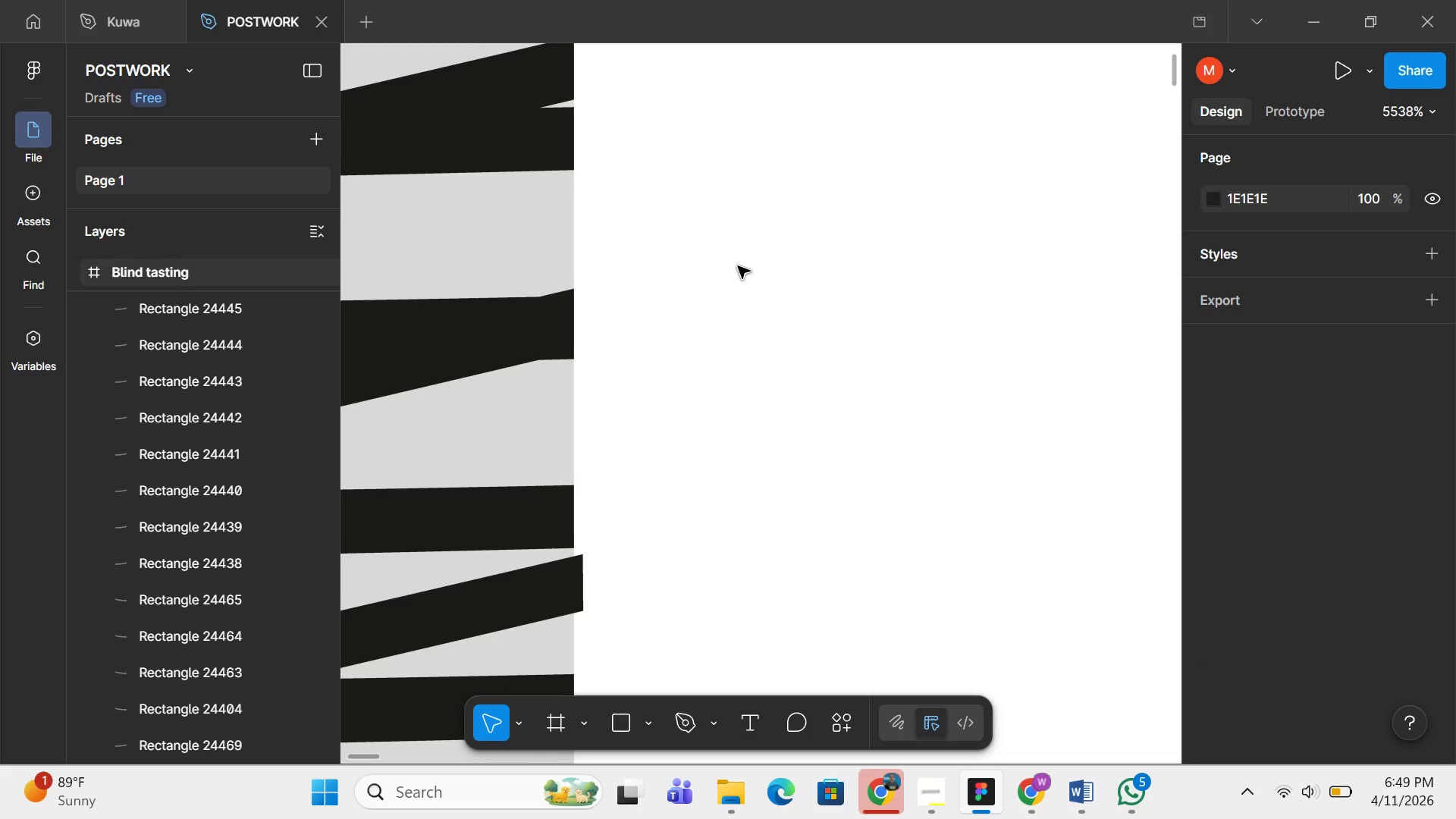 
hold_key(key=ControlLeft, duration=0.86)
scroll: coordinate [740, 287], scroll_direction: down, amount: 18.0
 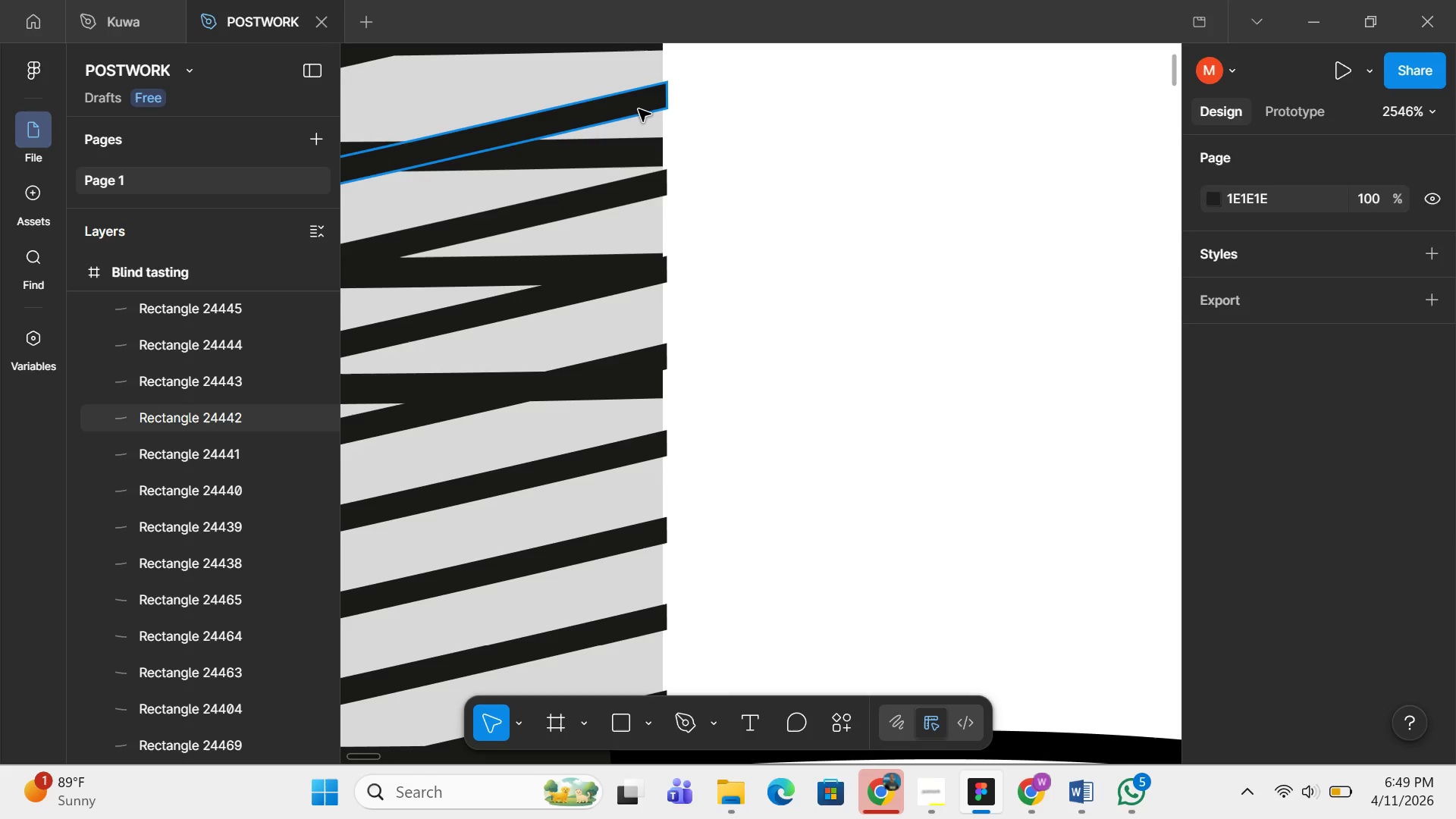 
double_click([639, 109])
 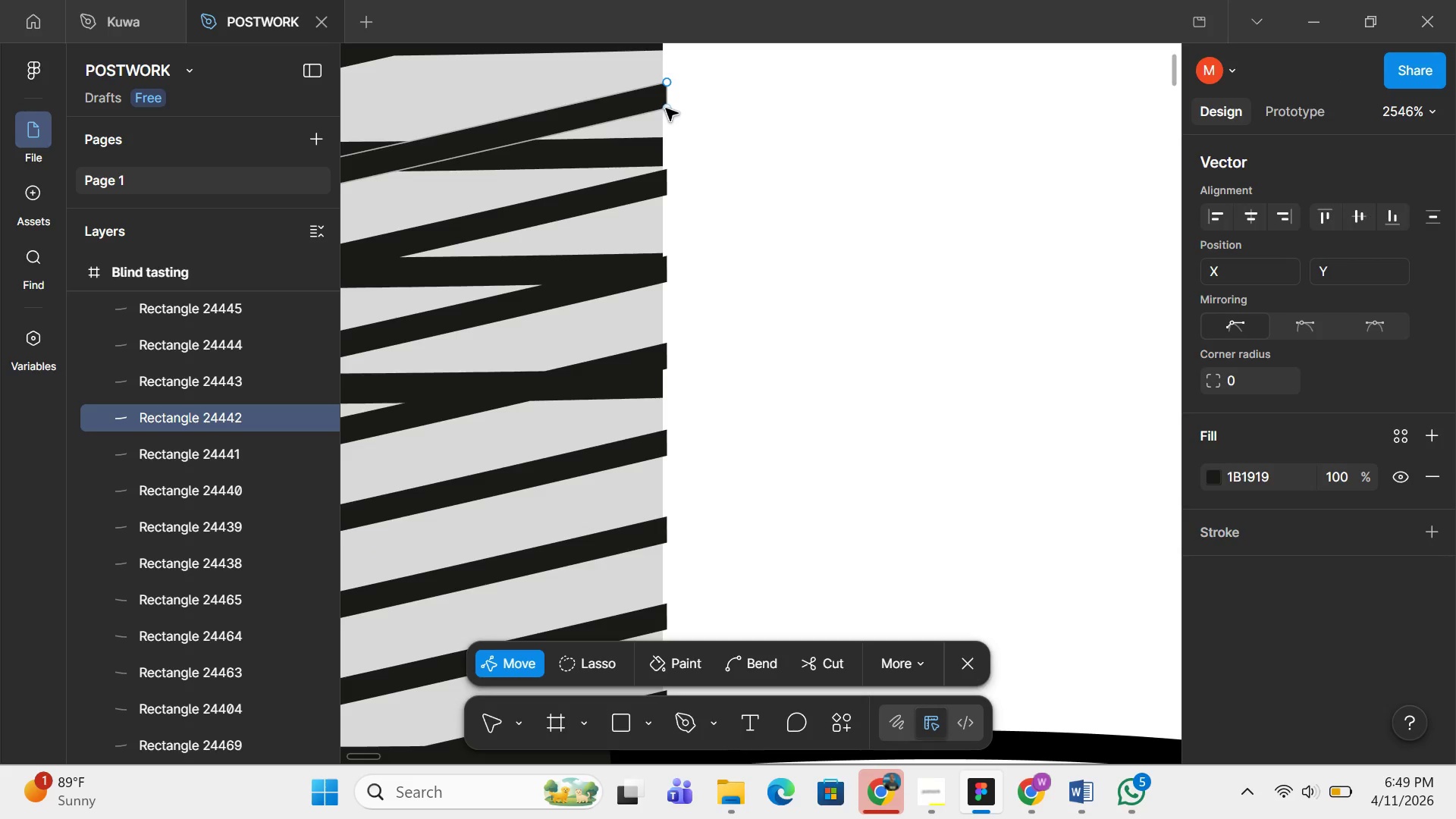 
left_click_drag(start_coordinate=[666, 108], to_coordinate=[660, 110])
 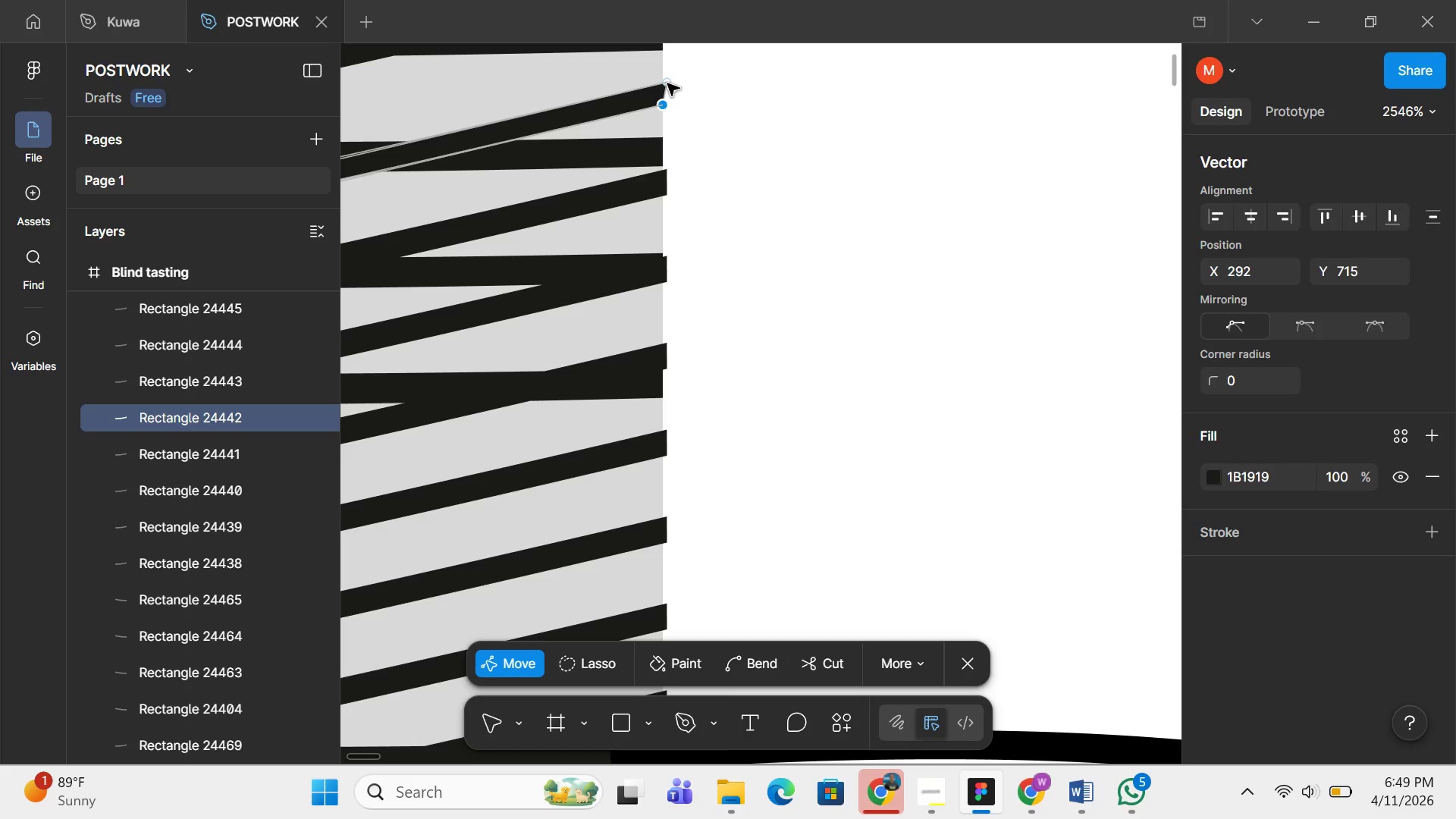 
left_click_drag(start_coordinate=[667, 83], to_coordinate=[659, 81])
 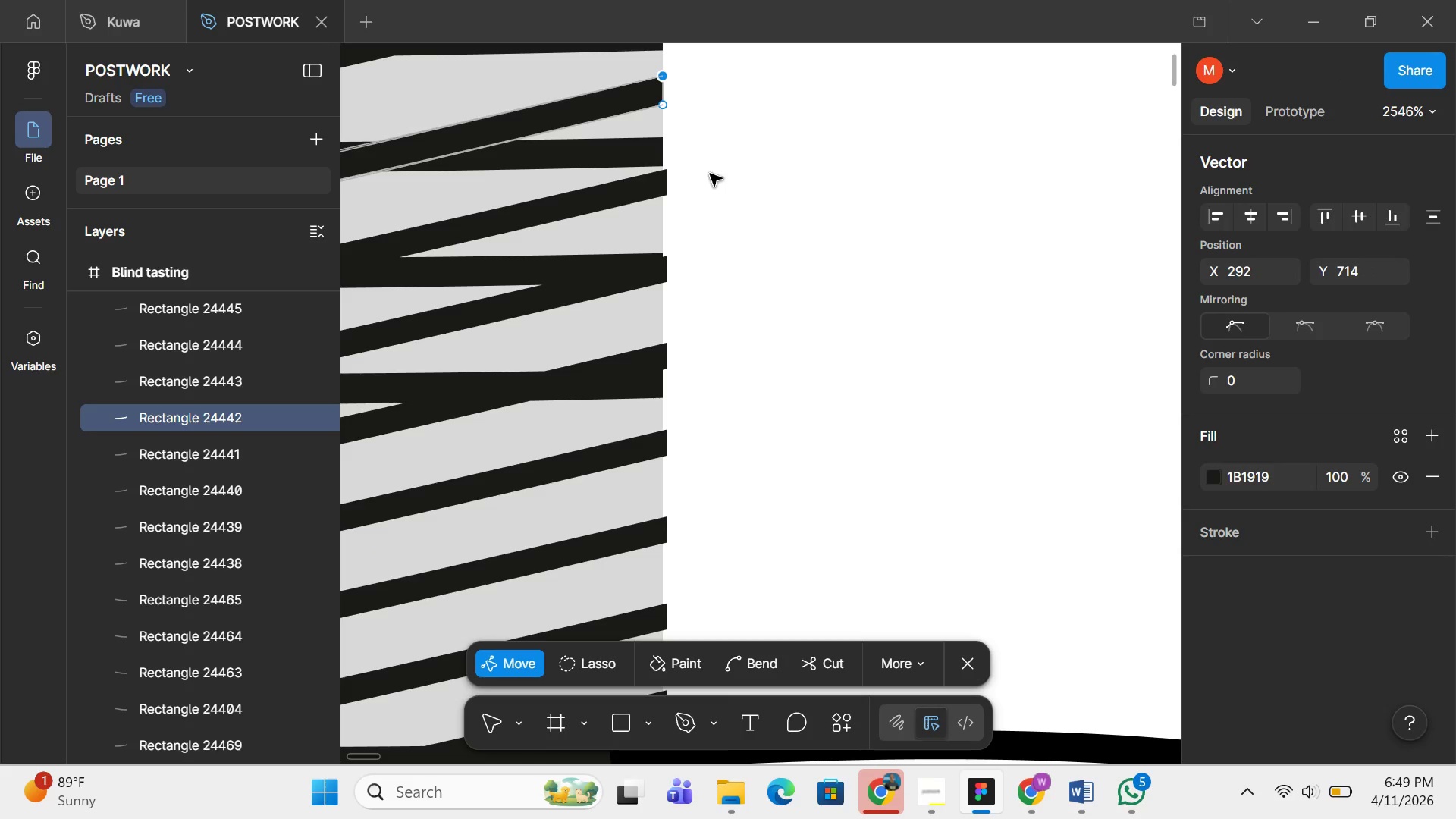 
double_click([710, 174])
 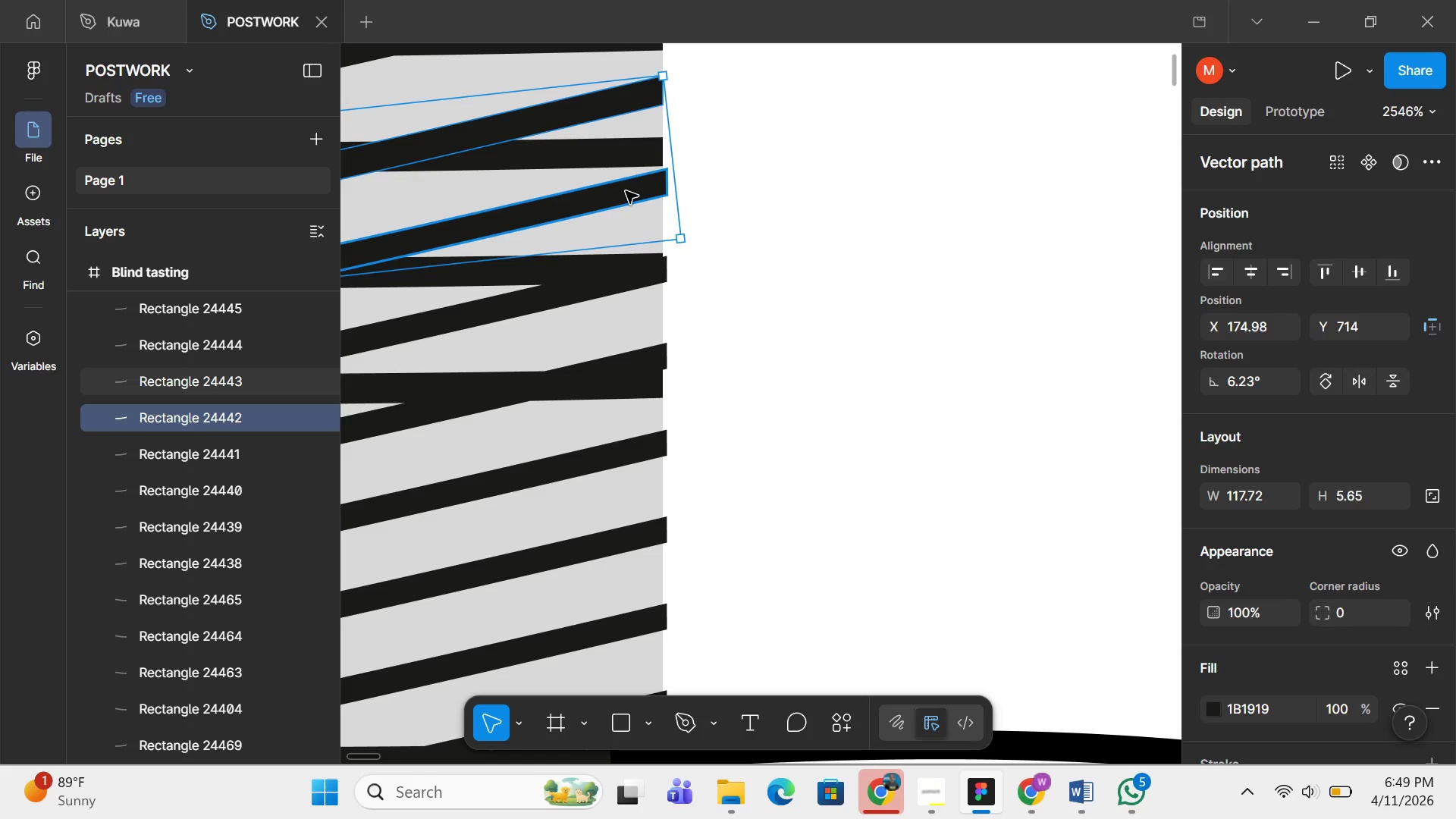 
double_click([626, 191])
 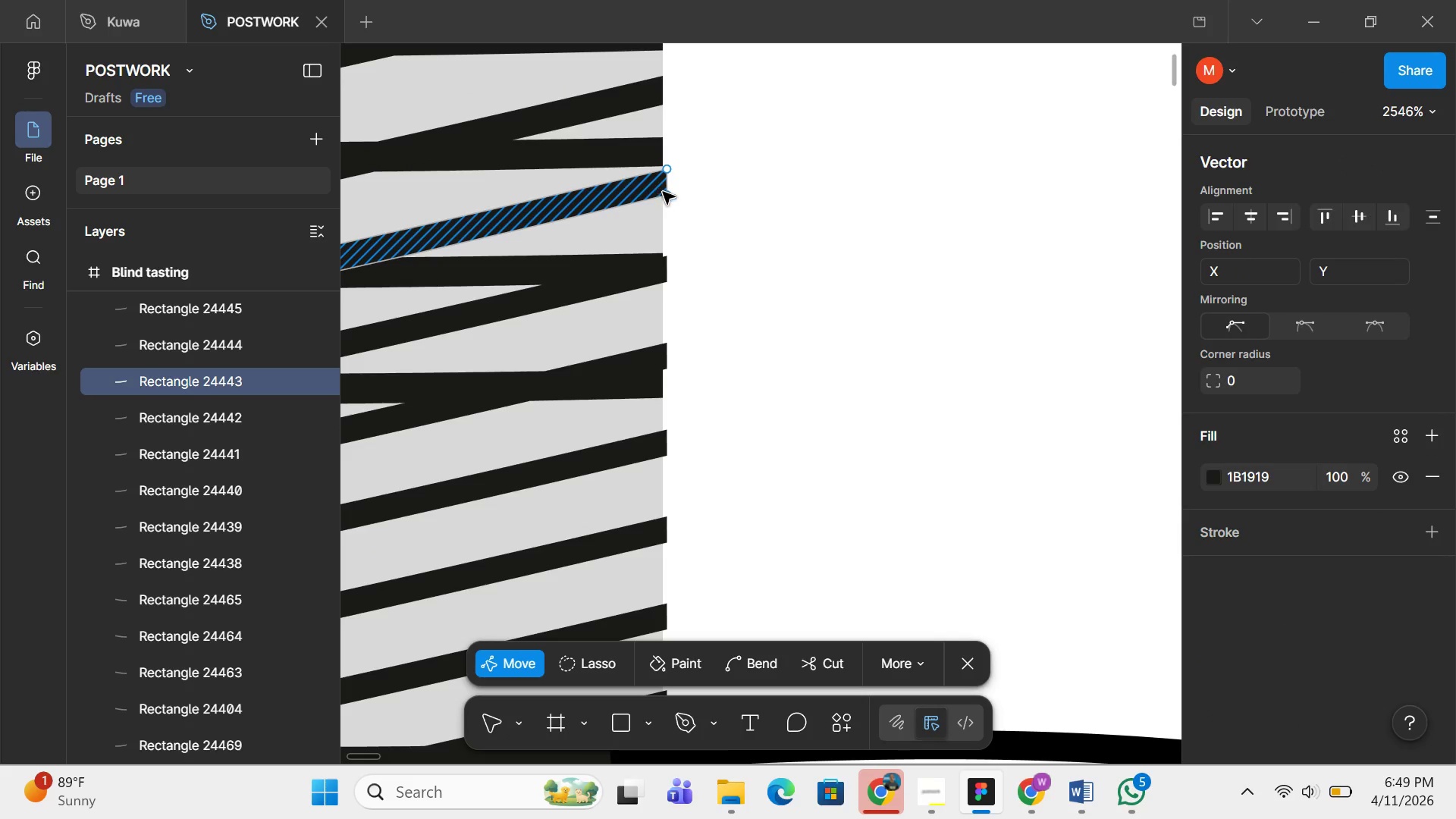 
hold_key(key=ControlLeft, duration=0.75)
scroll: coordinate [676, 193], scroll_direction: up, amount: 8.0
 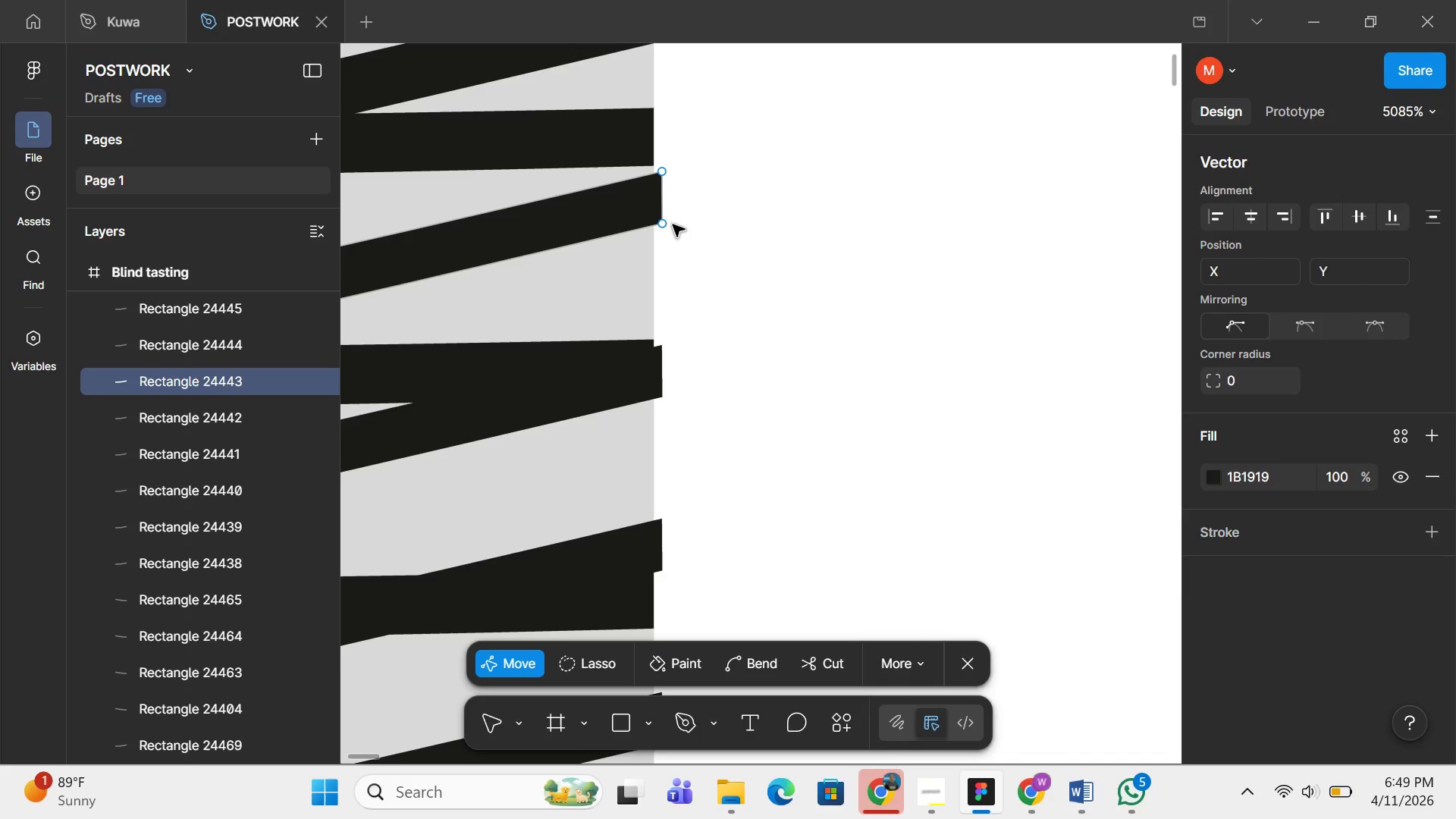 
left_click_drag(start_coordinate=[664, 227], to_coordinate=[654, 227])
 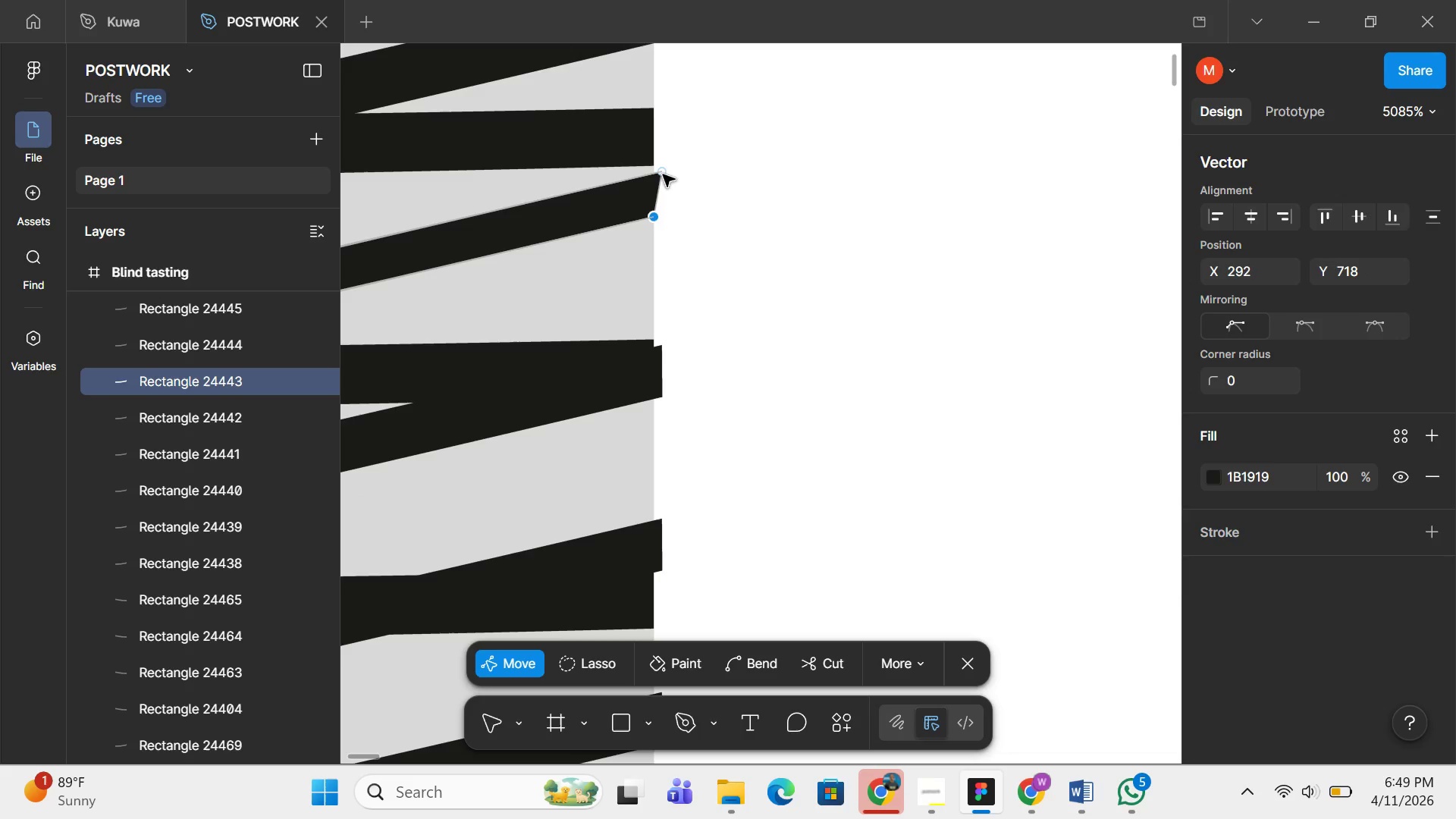 
left_click_drag(start_coordinate=[663, 173], to_coordinate=[650, 179])
 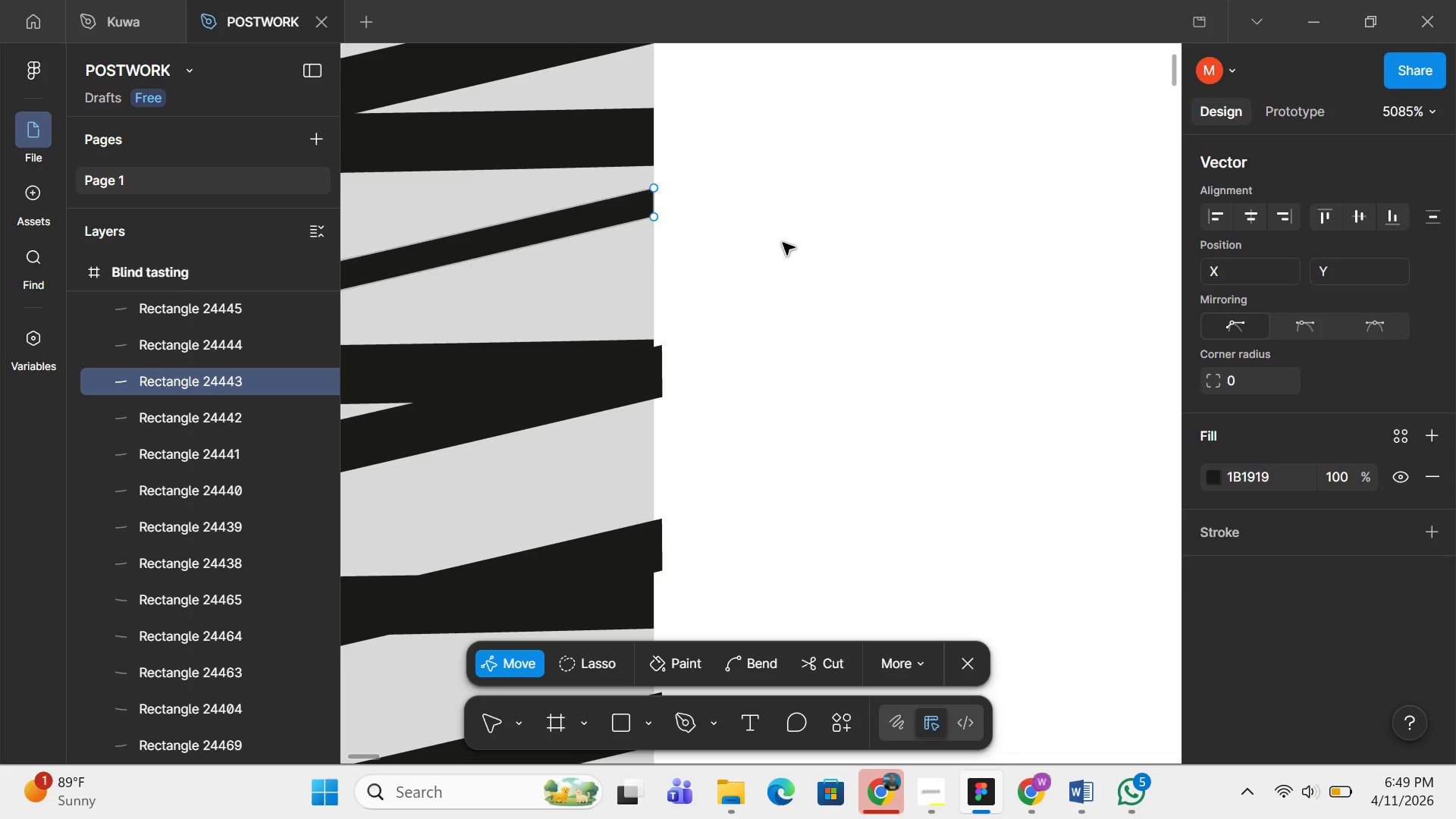 
double_click([783, 243])
 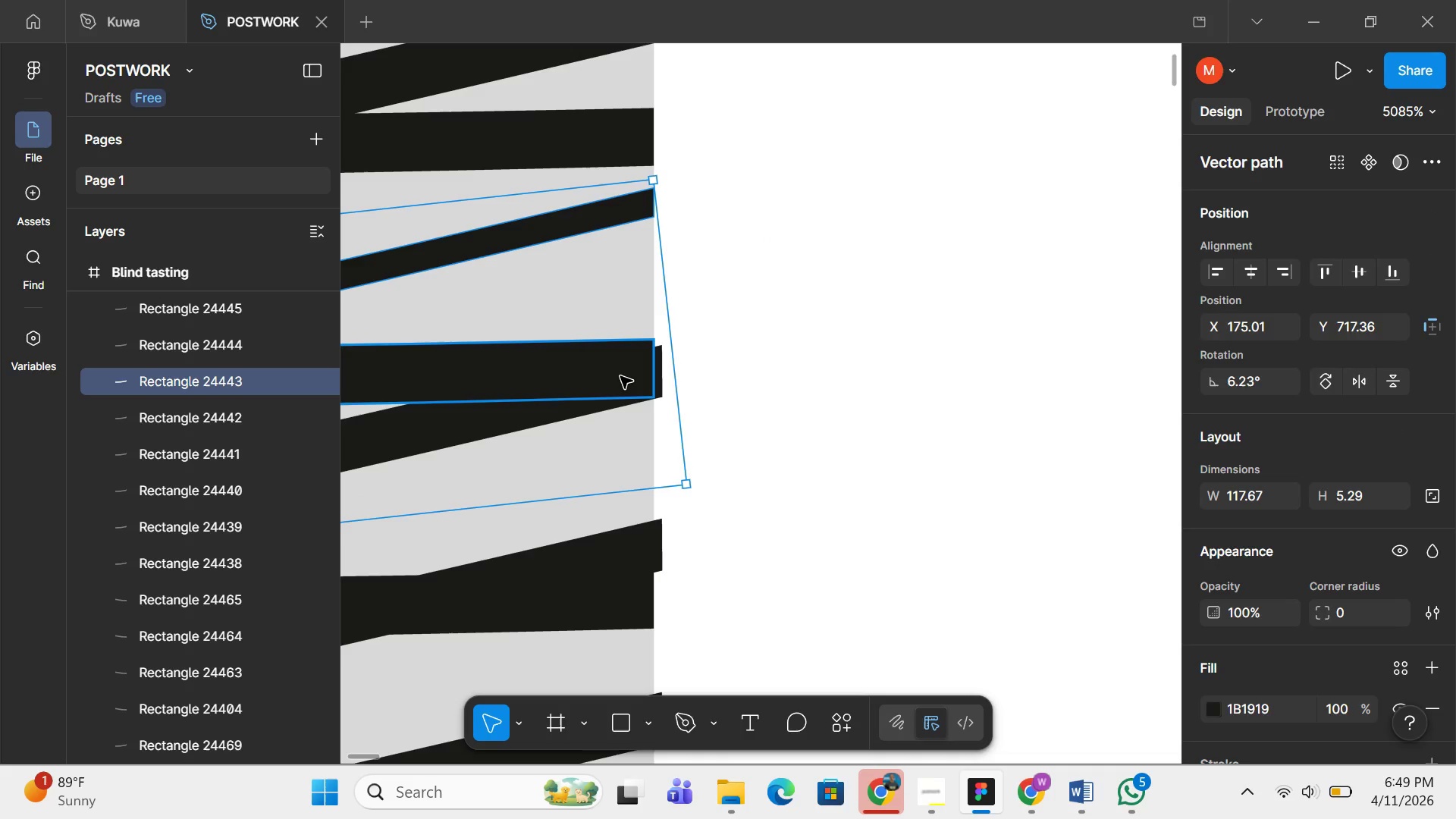 
left_click([620, 376])
 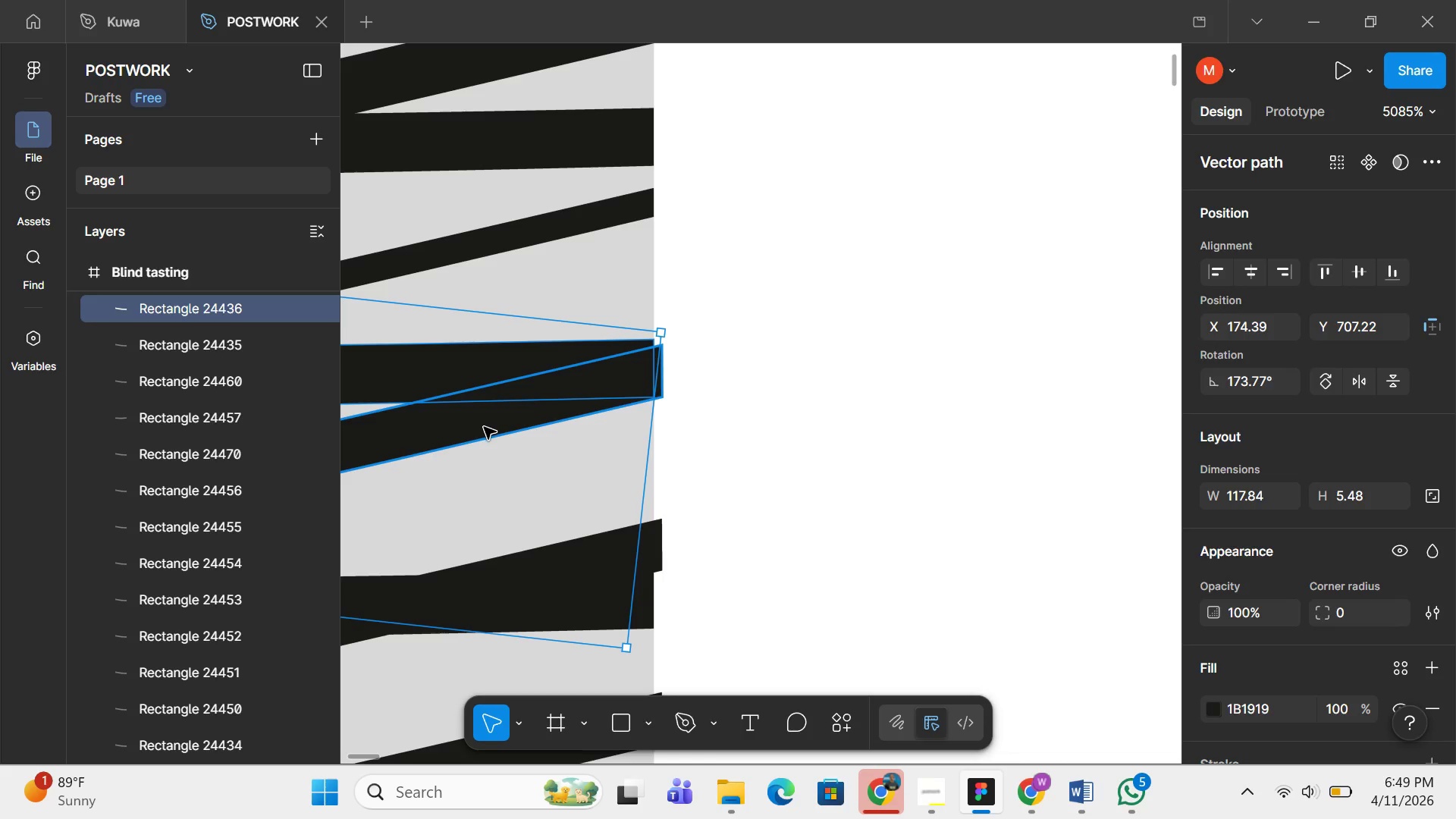 
double_click([484, 427])
 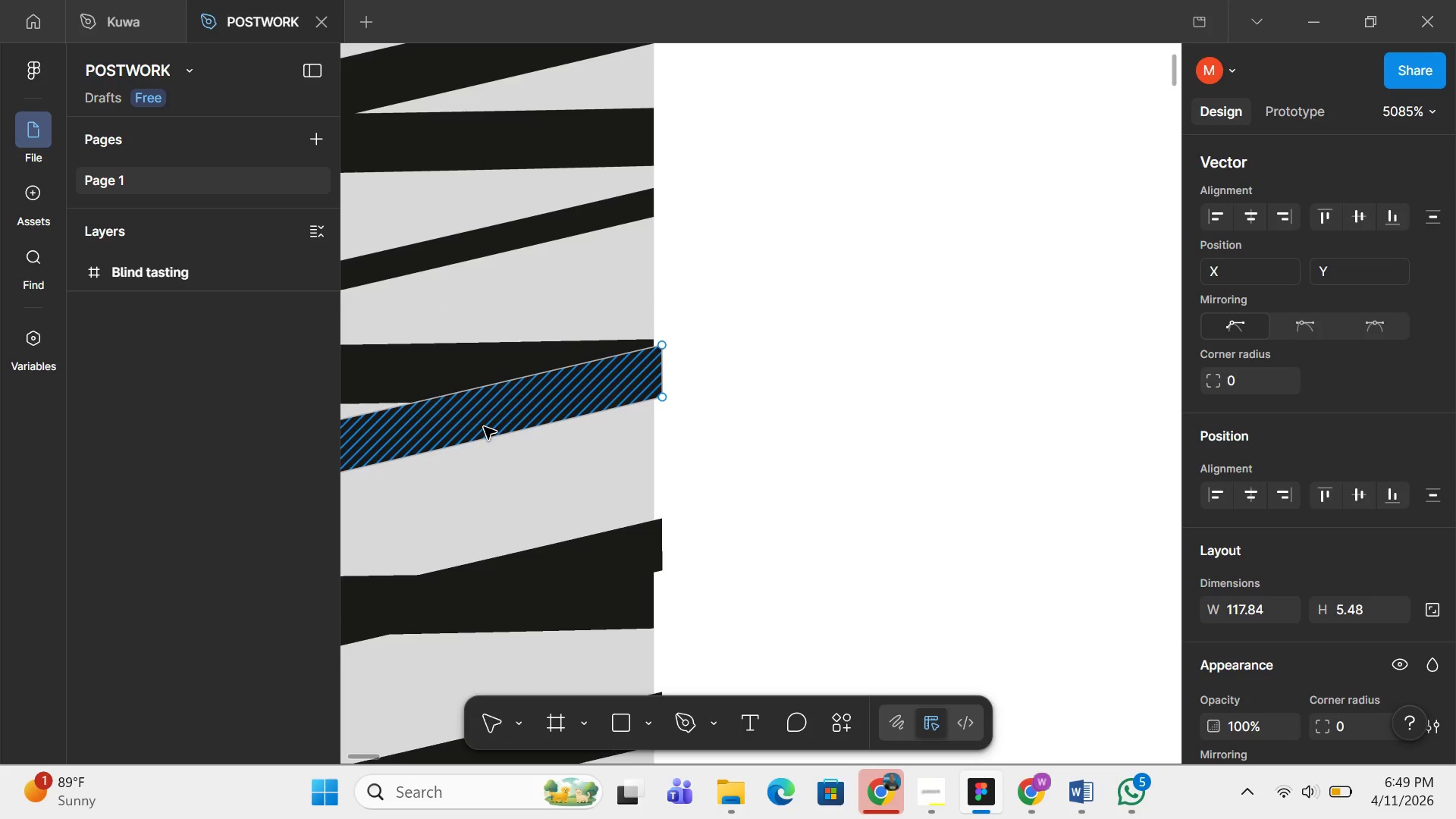 
triple_click([484, 427])
 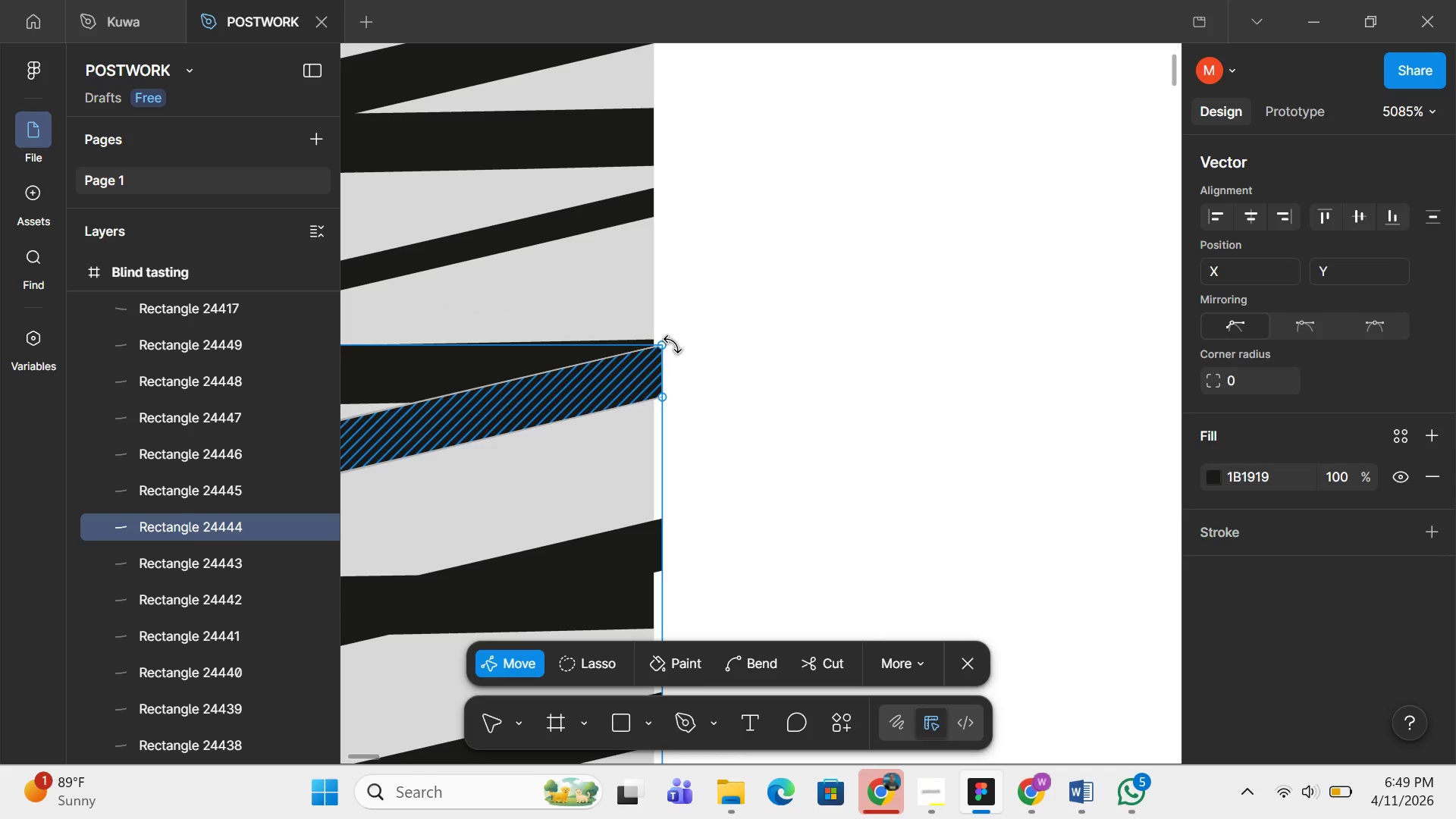 
left_click([758, 331])
 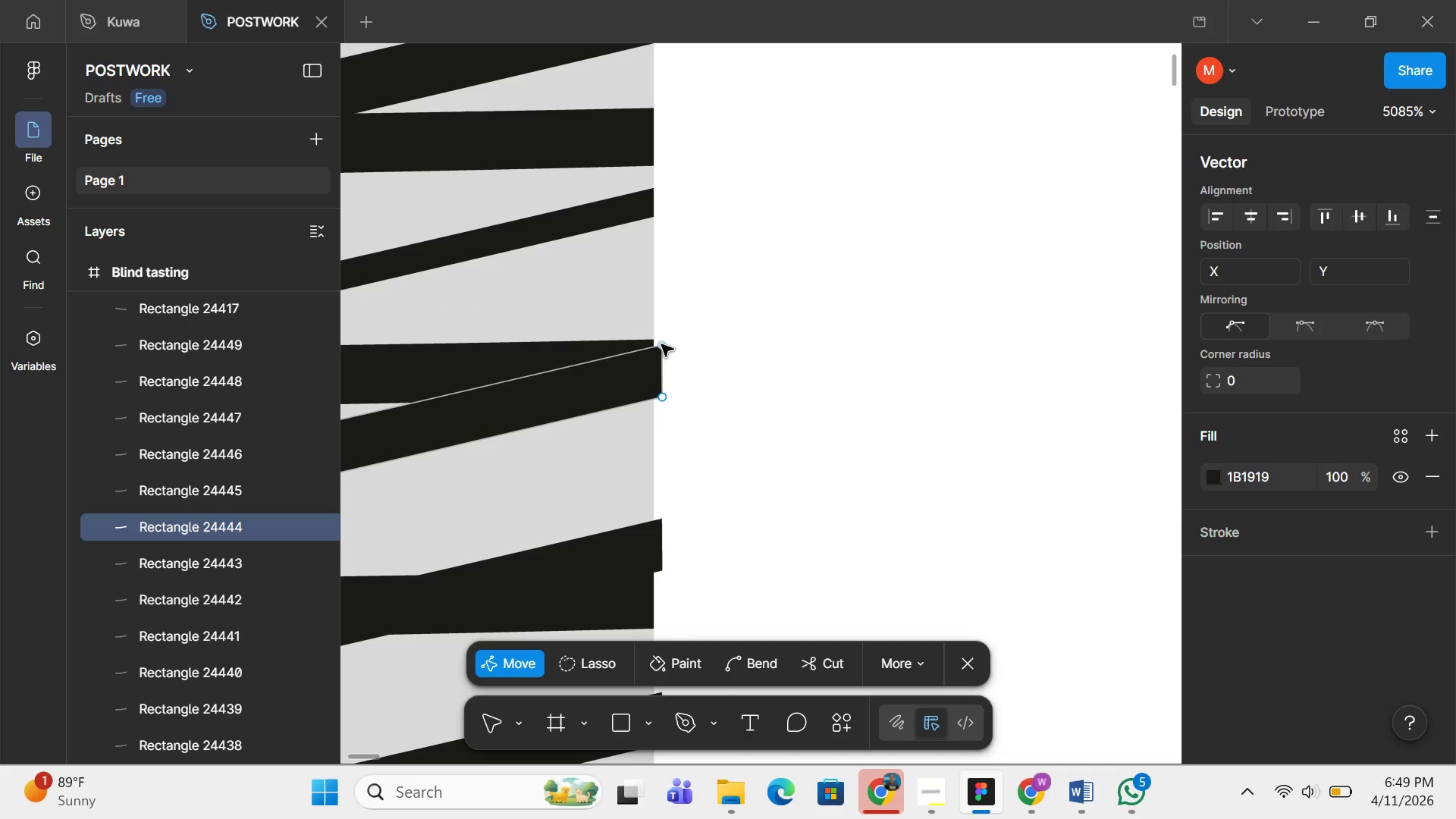 
left_click_drag(start_coordinate=[661, 344], to_coordinate=[654, 349])
 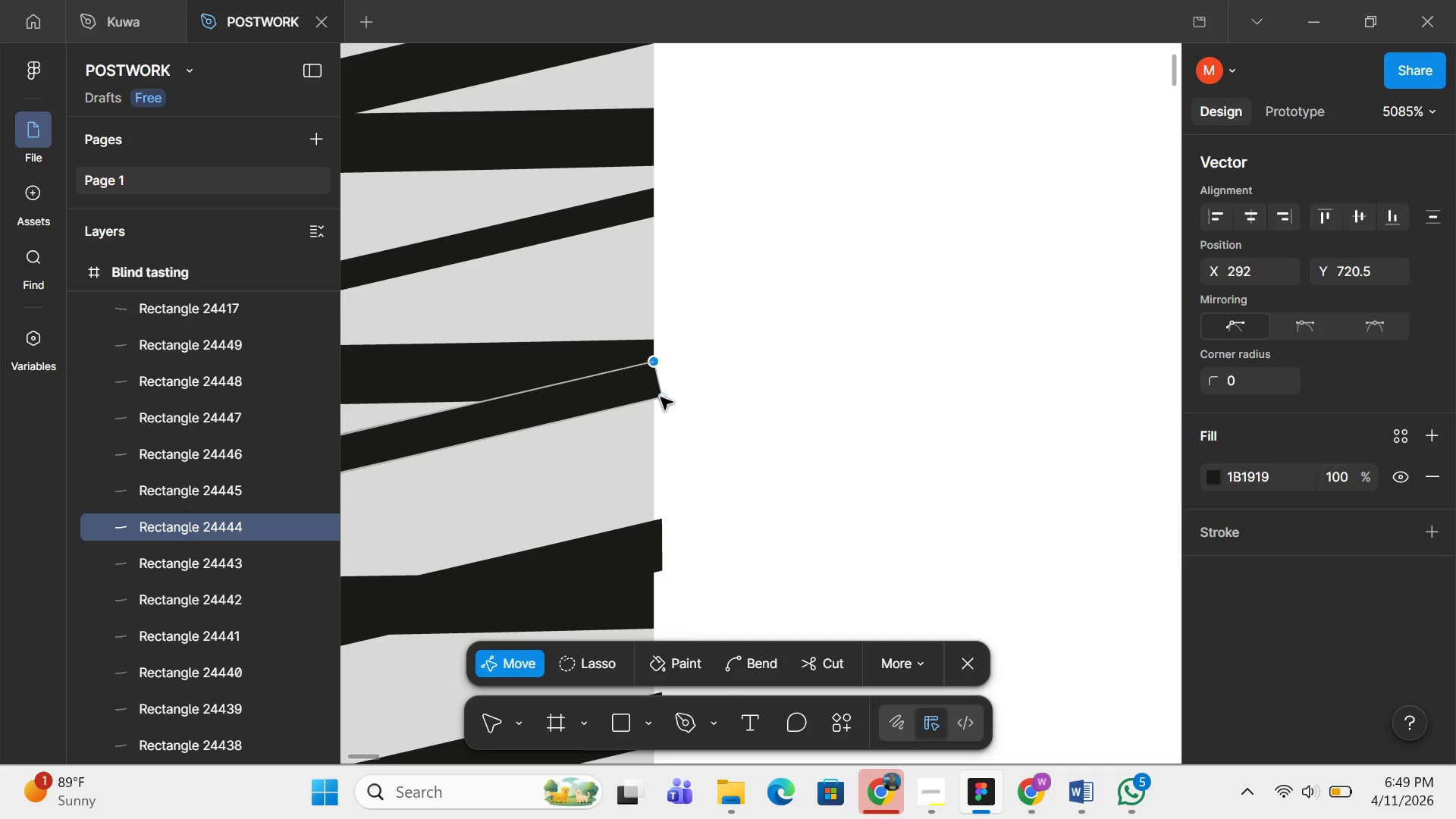 
left_click_drag(start_coordinate=[661, 397], to_coordinate=[653, 405])
 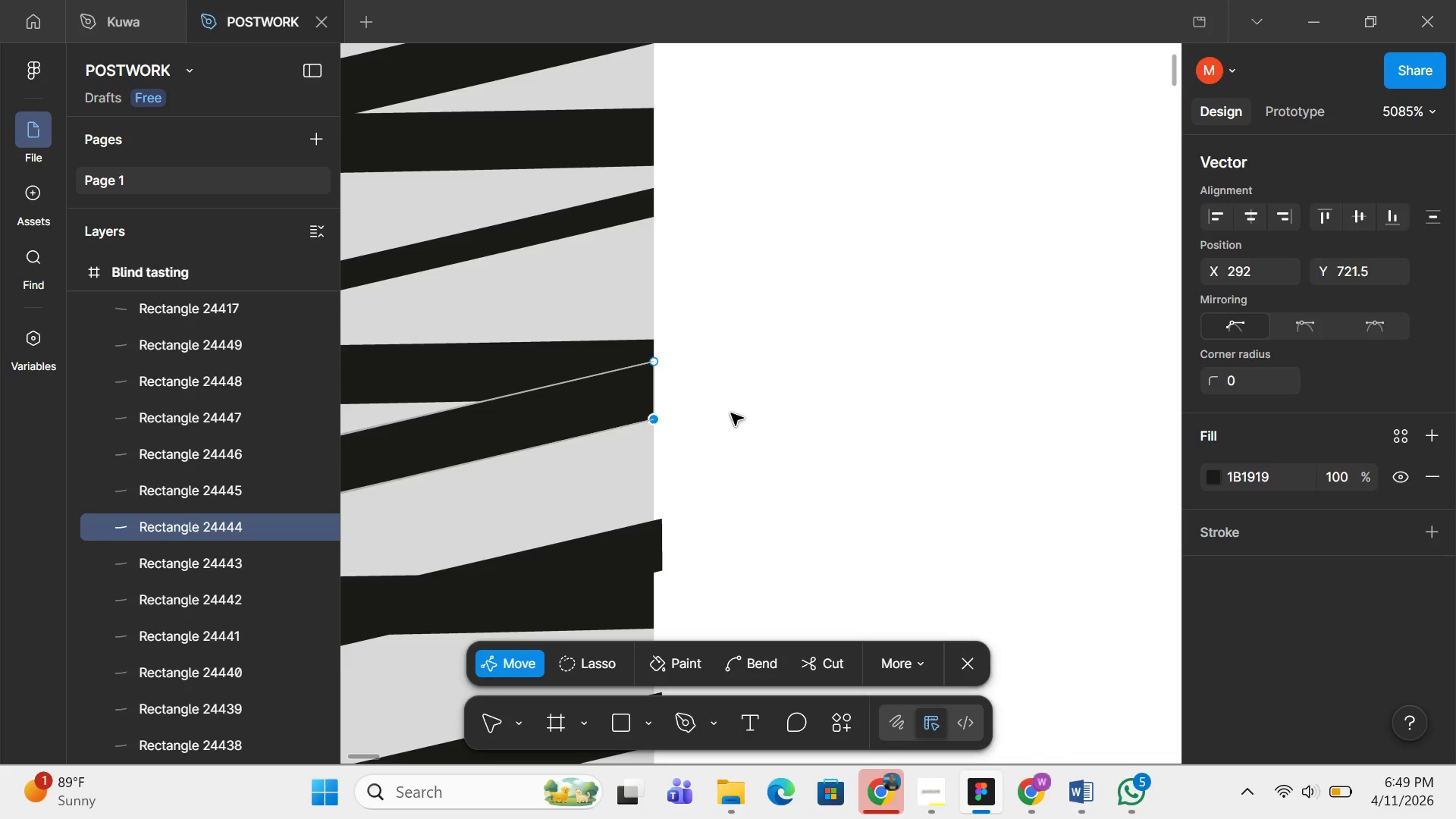 
scroll: coordinate [731, 413], scroll_direction: down, amount: 5.0
 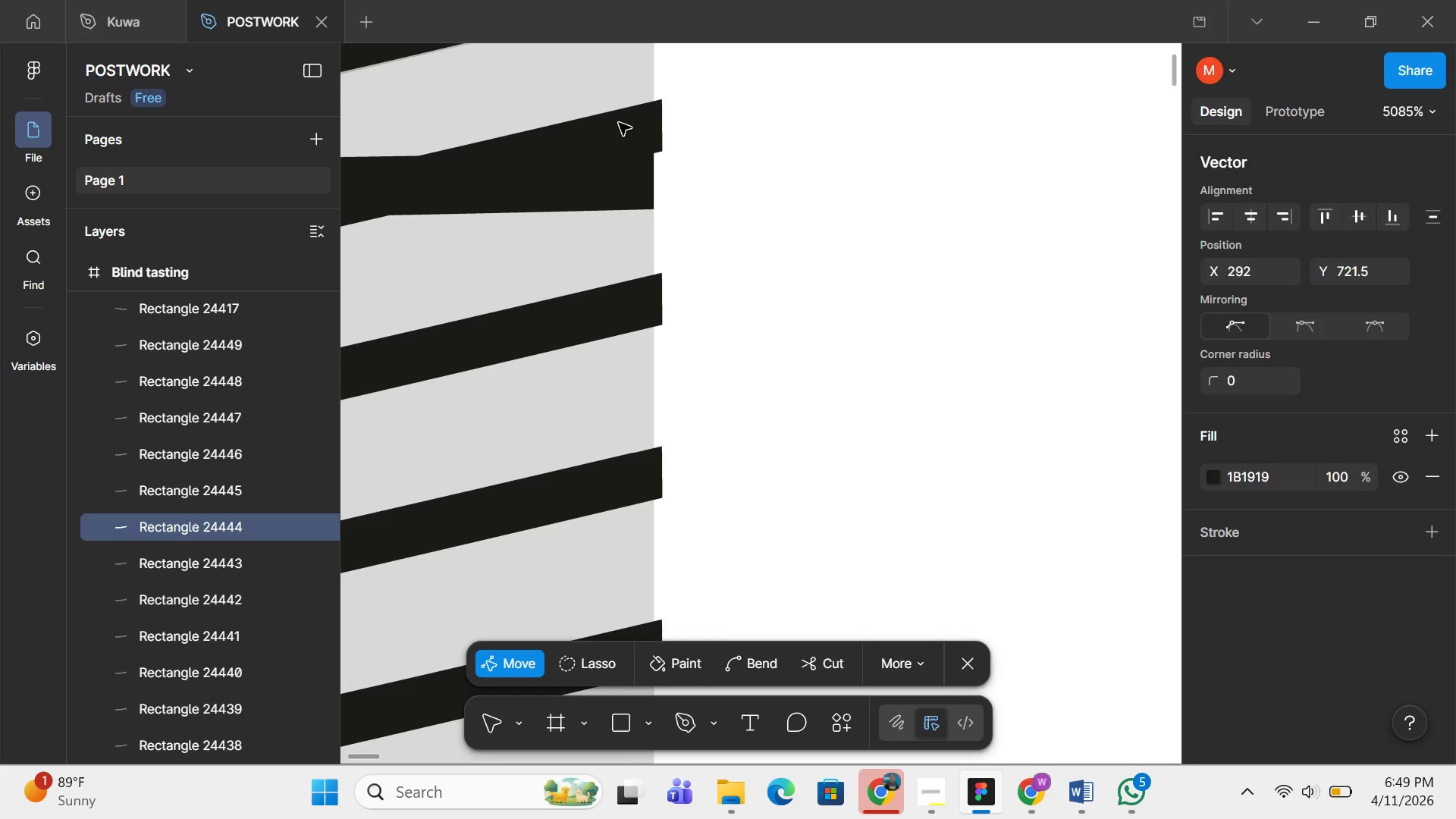 
double_click([619, 125])
 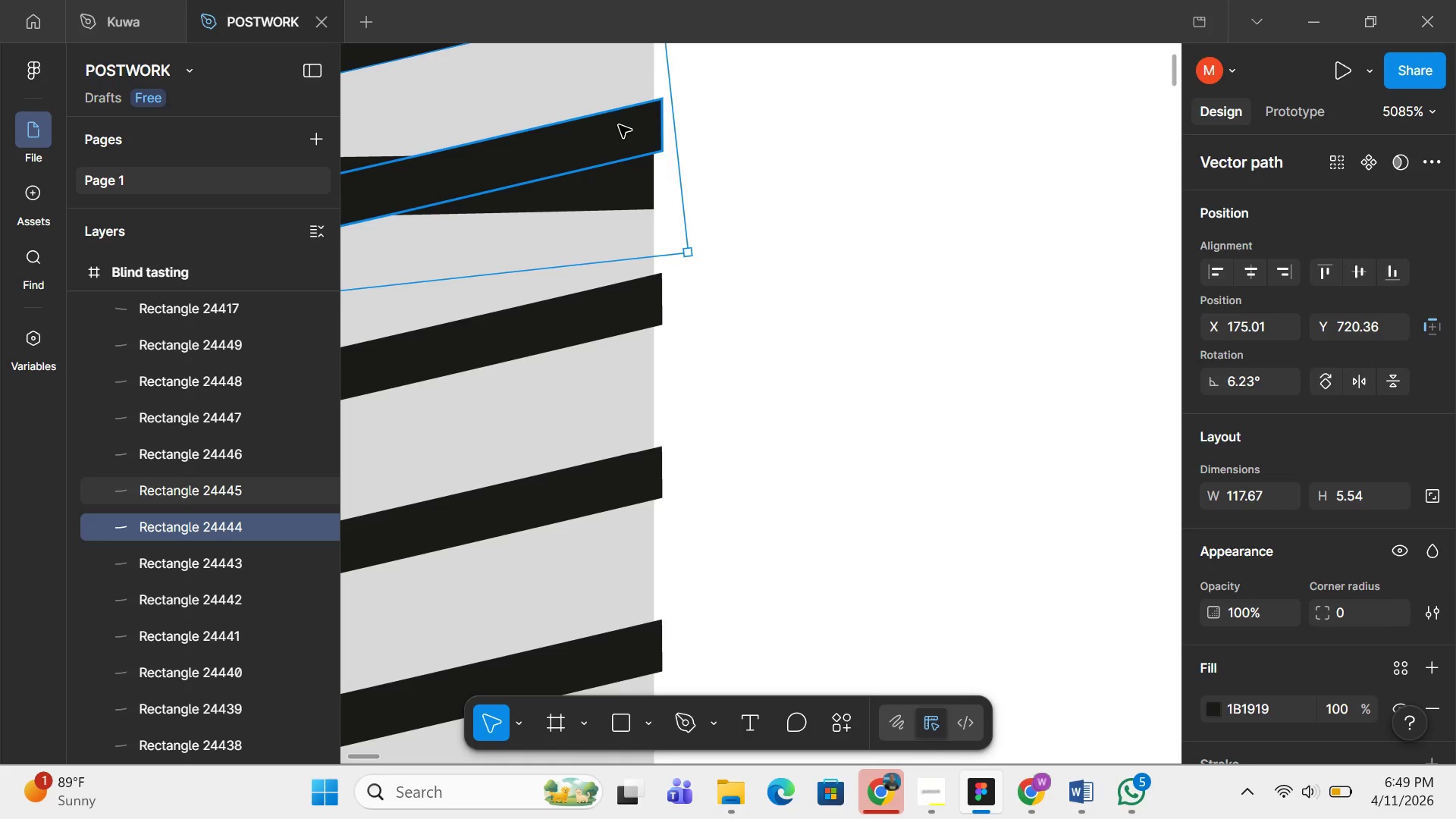 
double_click([619, 125])
 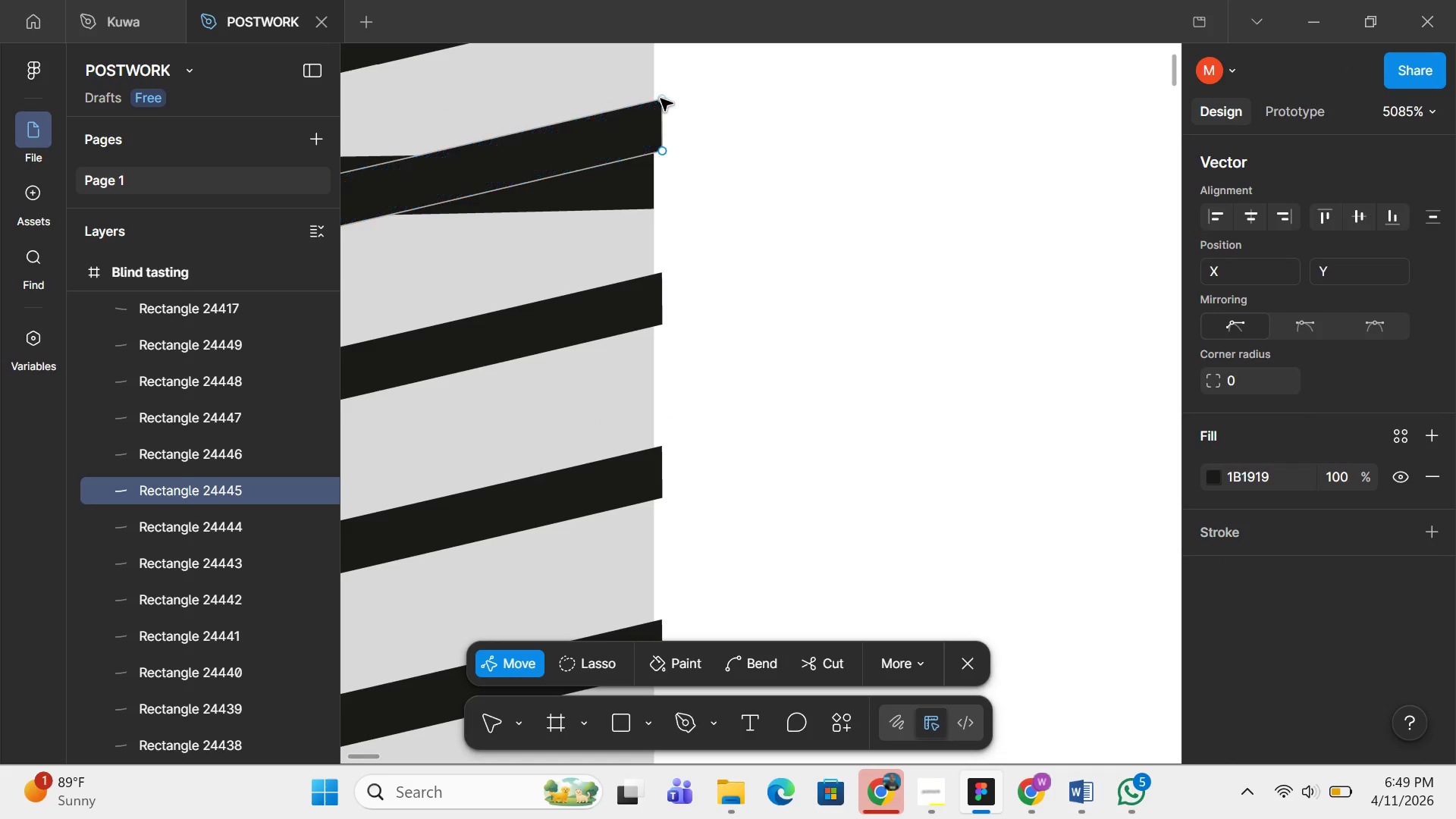 
left_click_drag(start_coordinate=[661, 99], to_coordinate=[655, 105])
 